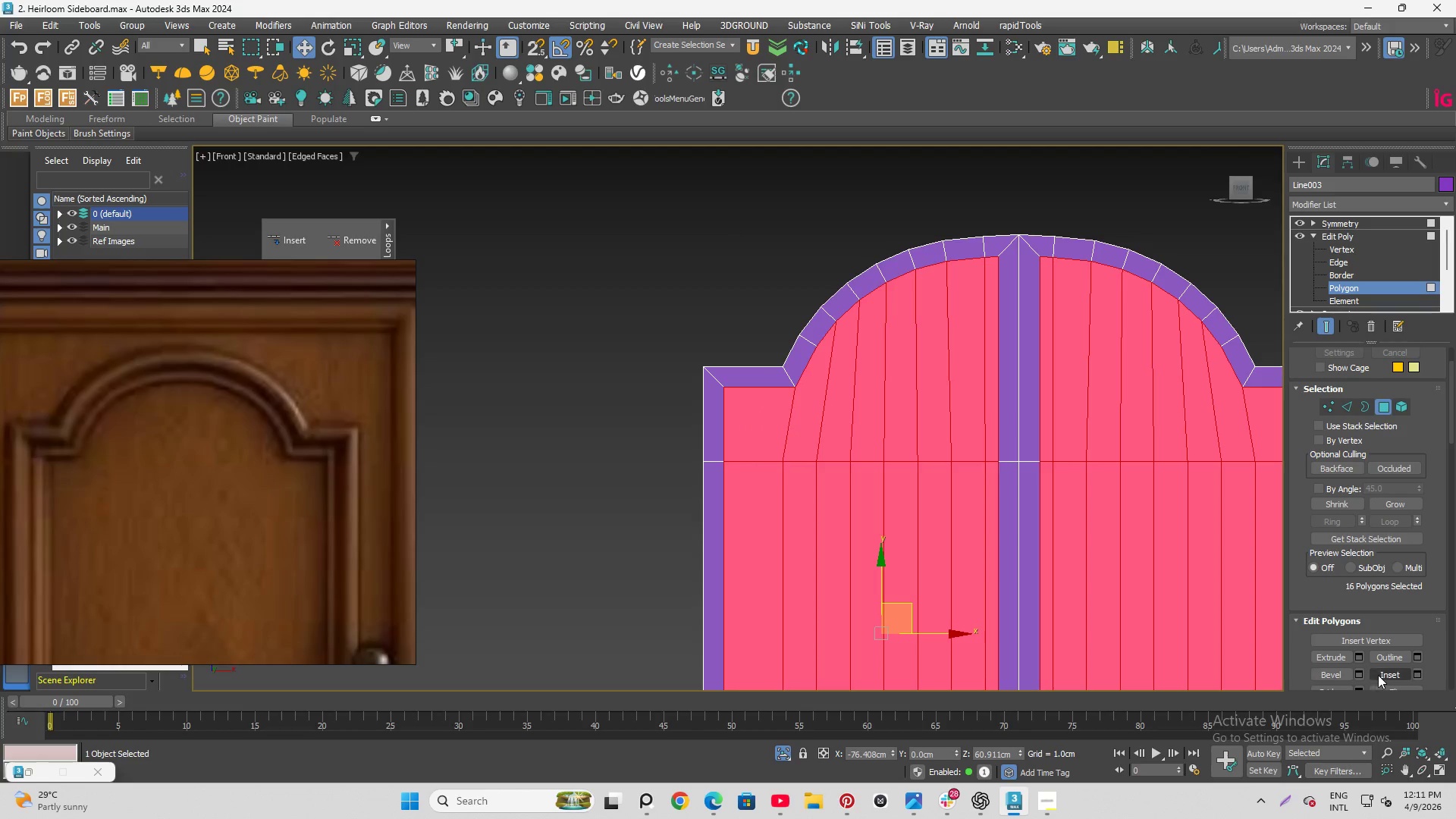 
left_click([1415, 672])
 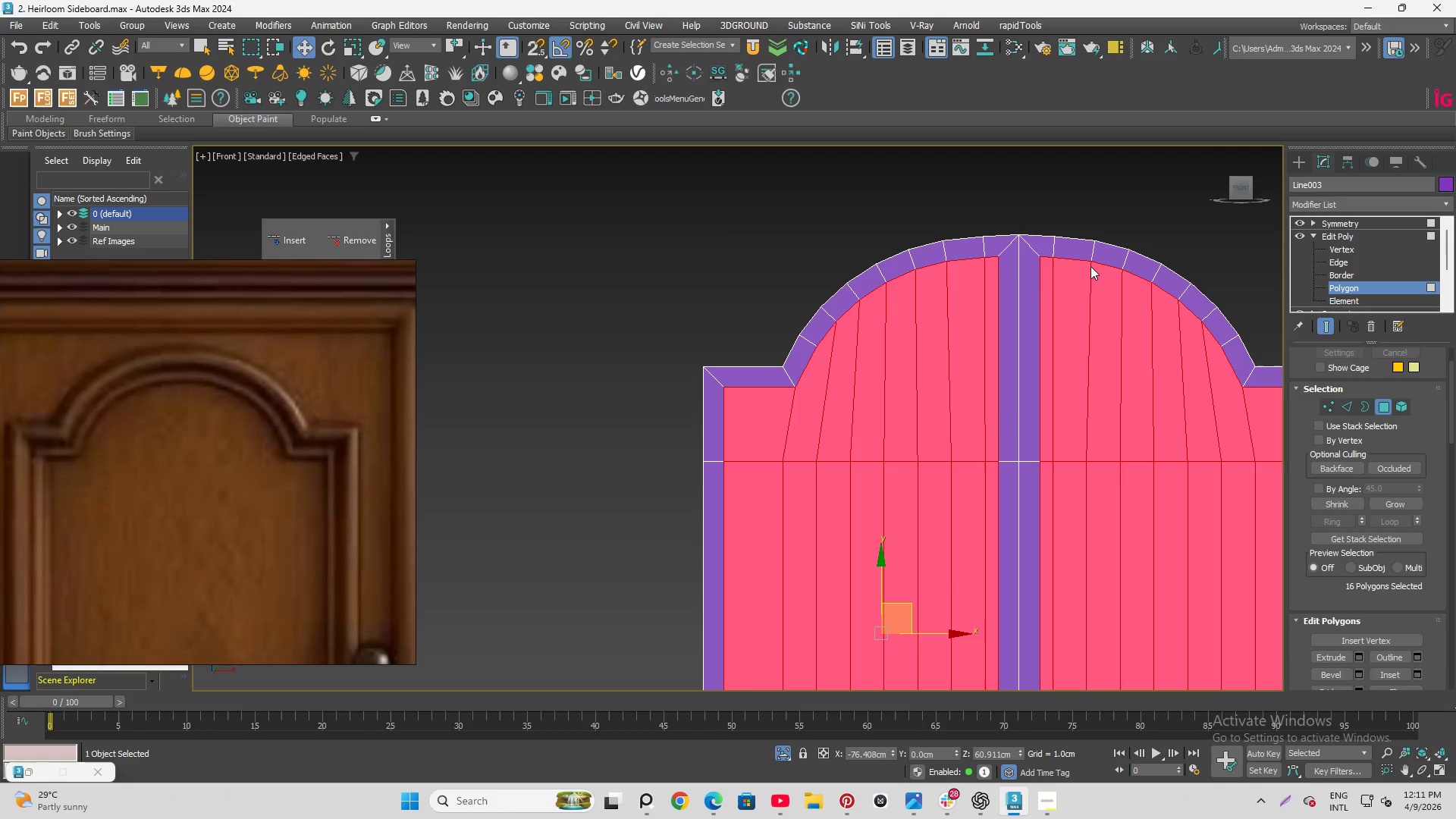 
key(Control+ControlLeft)
 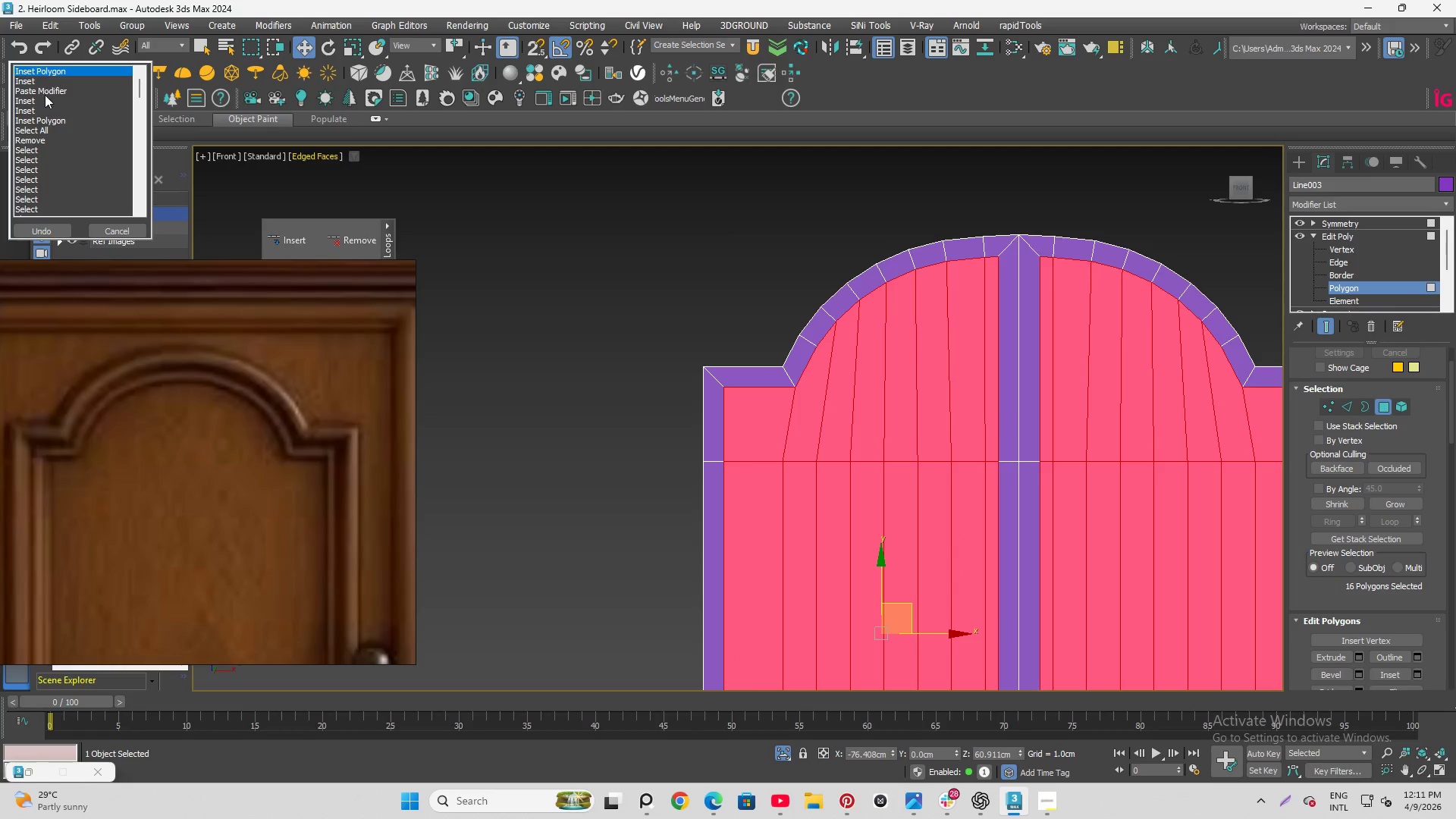 
left_click([46, 81])
 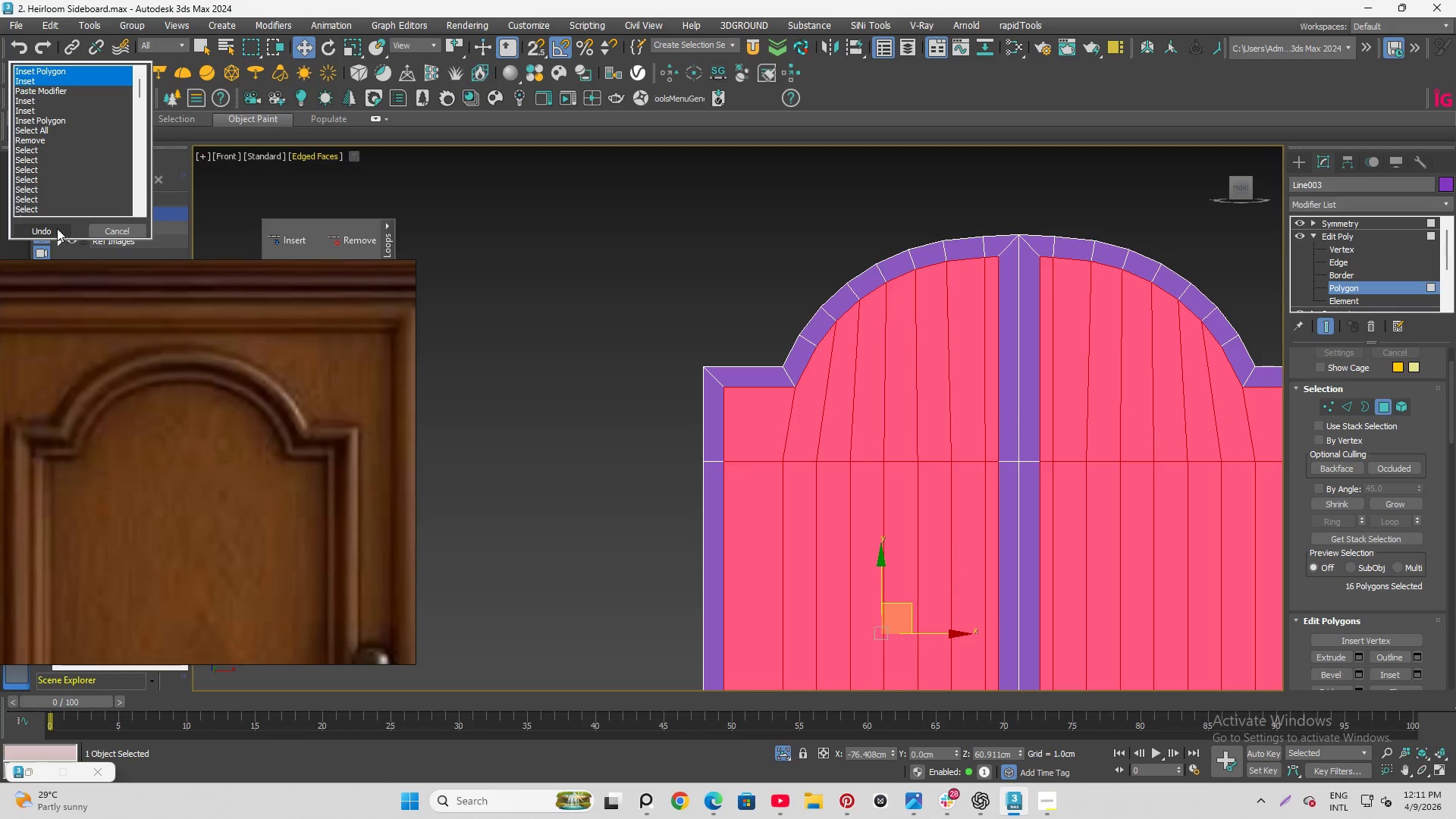 
left_click([52, 227])
 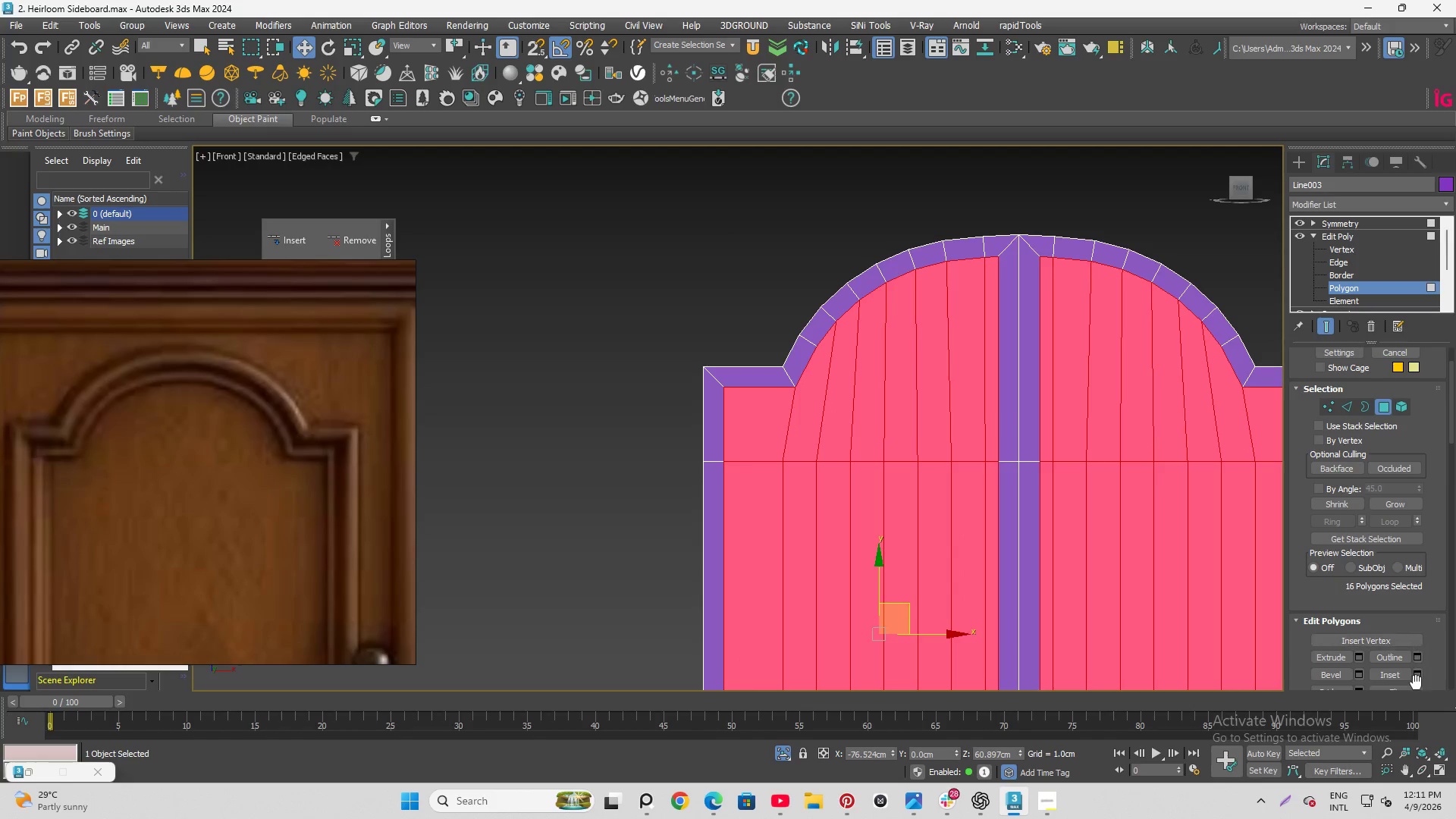 
left_click([1420, 682])
 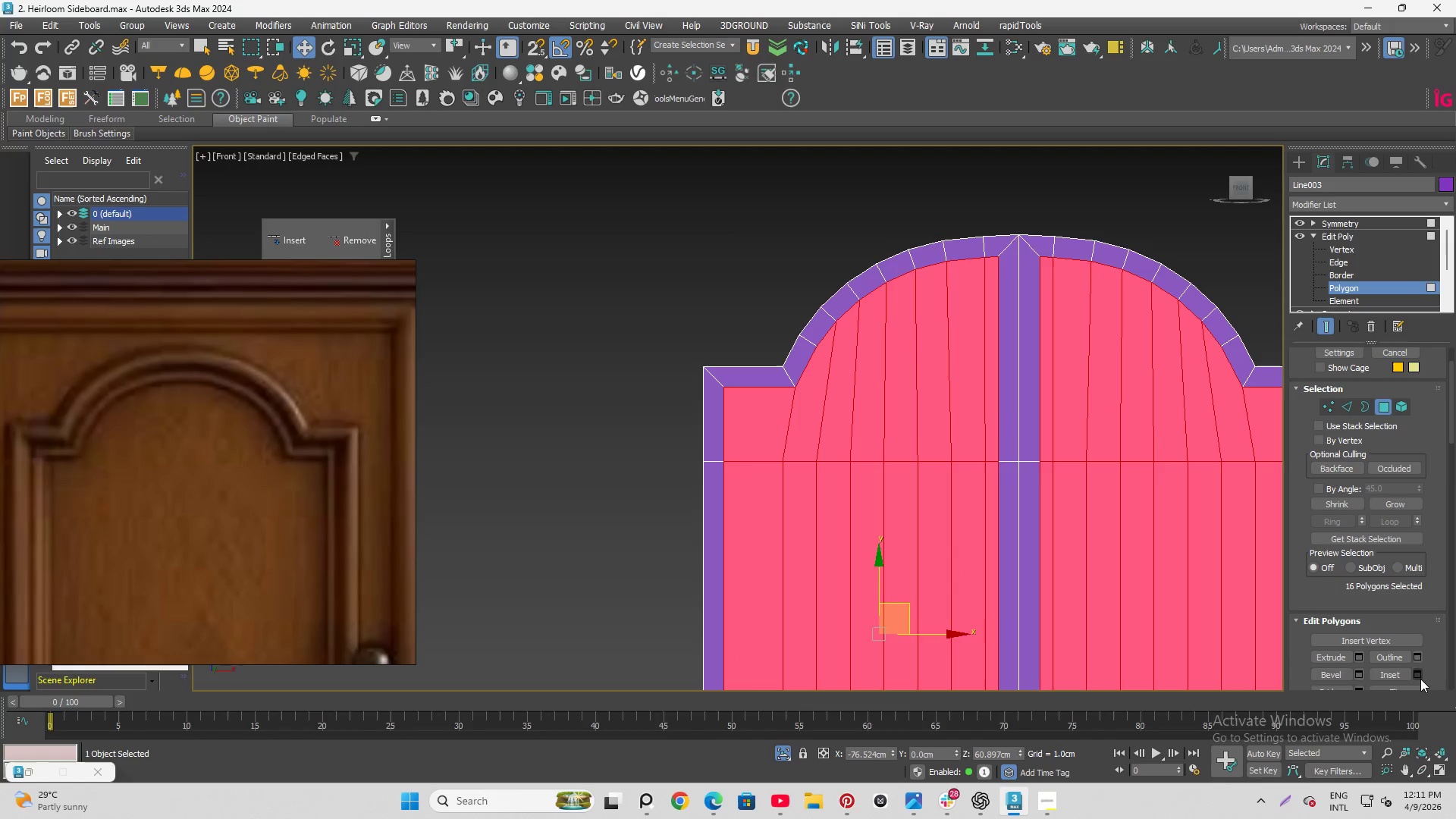 
left_click([1420, 679])
 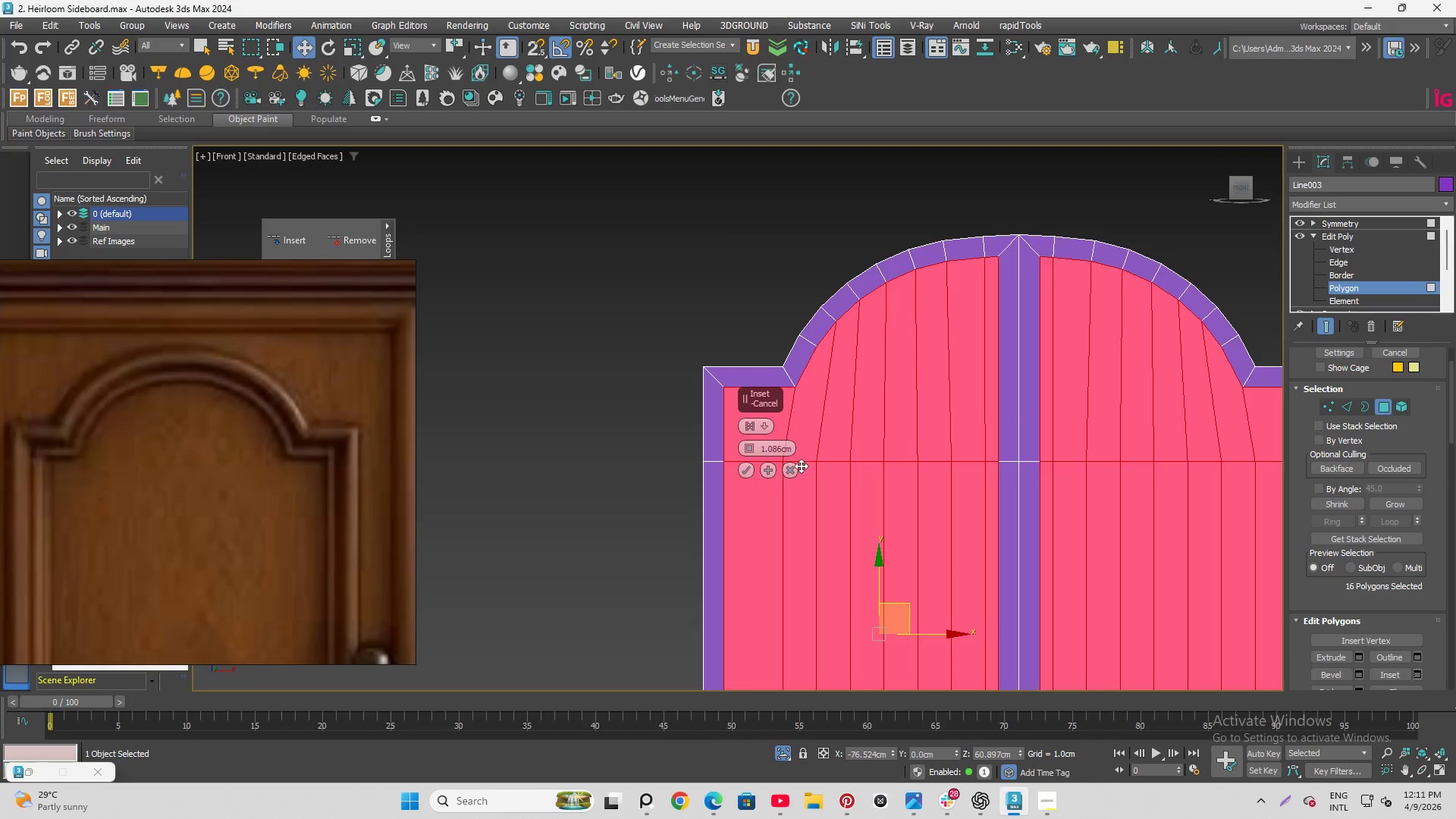 
left_click([791, 467])
 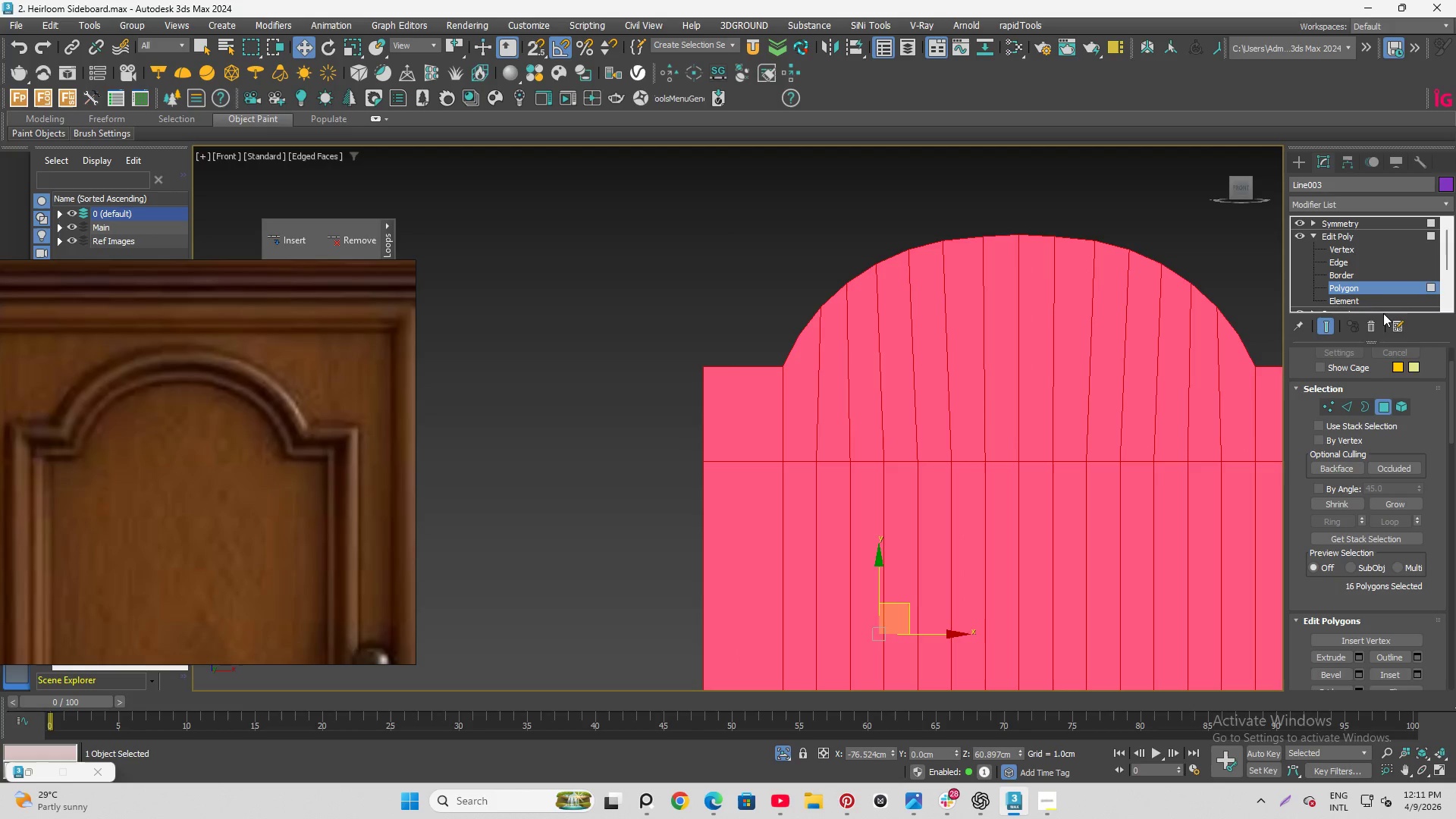 
left_click([1382, 285])
 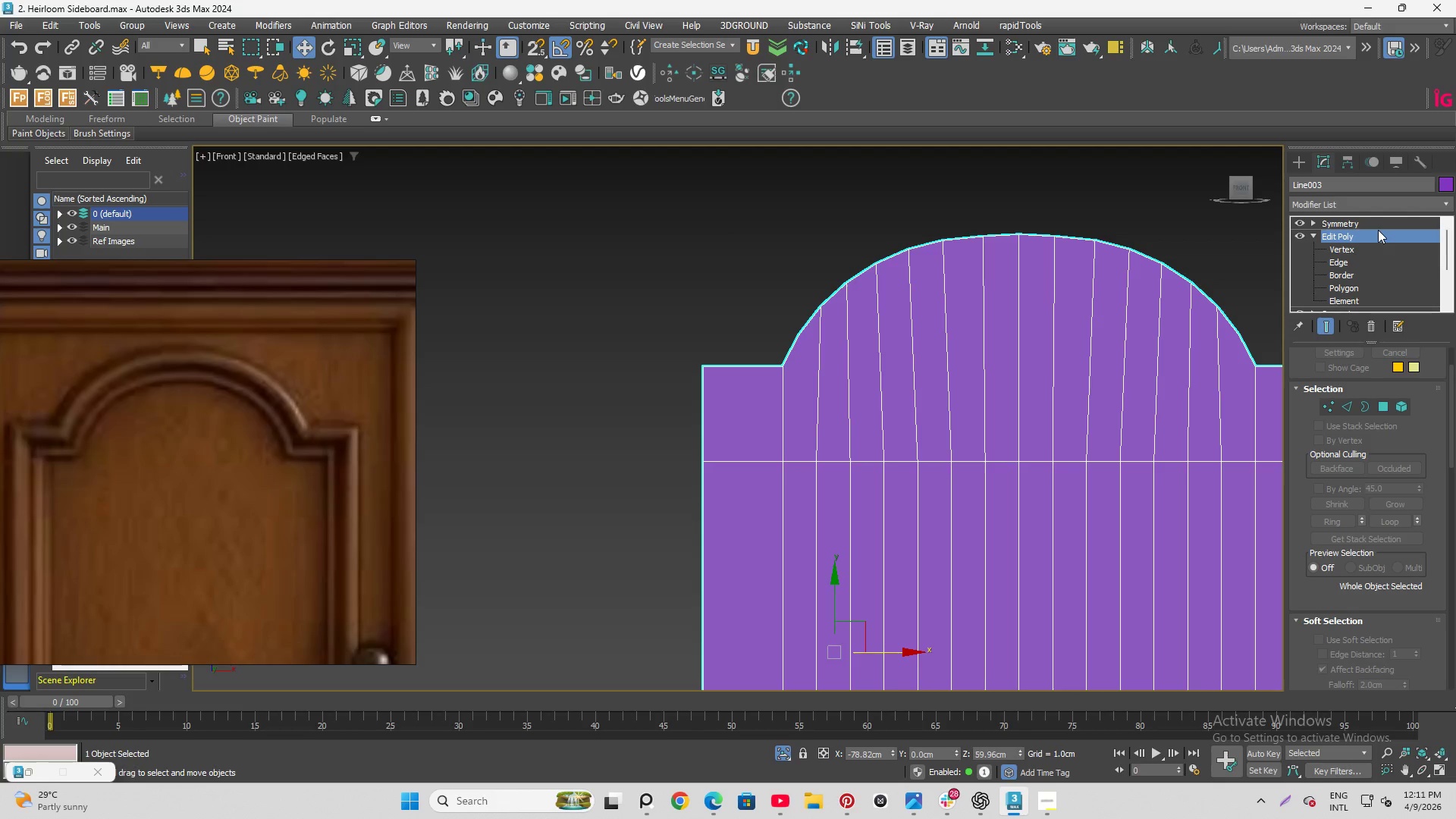 
left_click([1377, 223])
 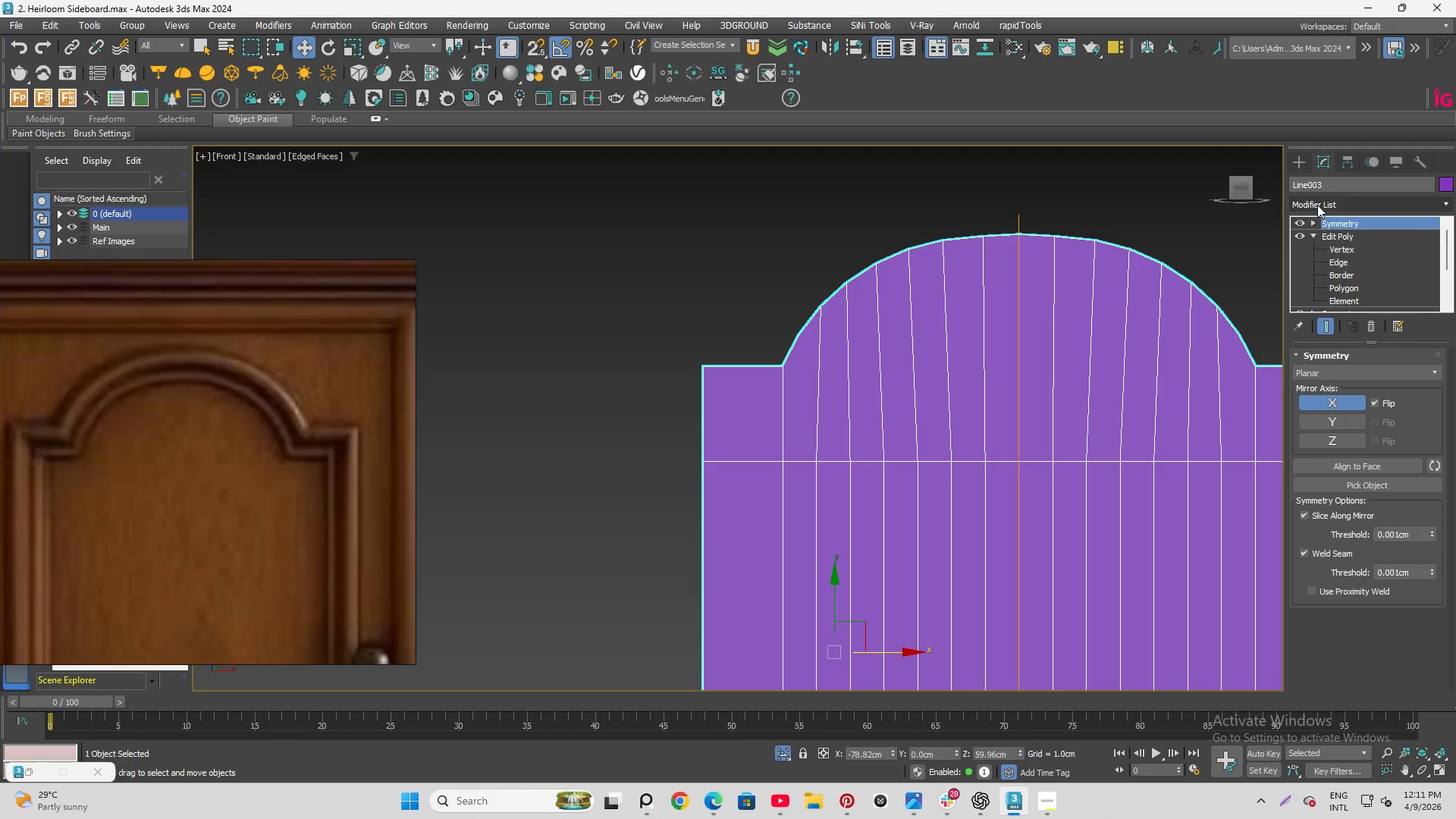 
left_click([1317, 203])
 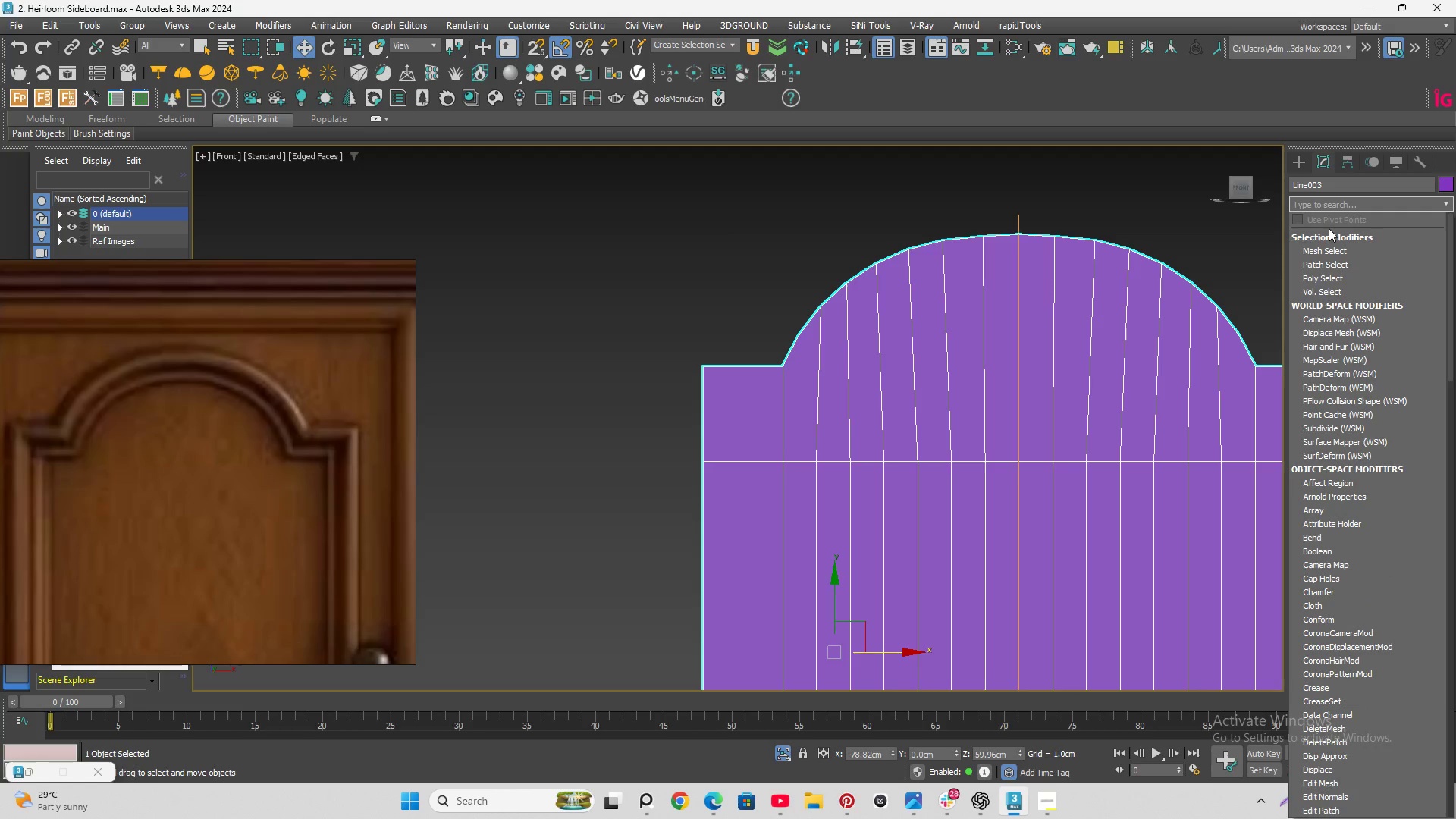 
type(ed)
 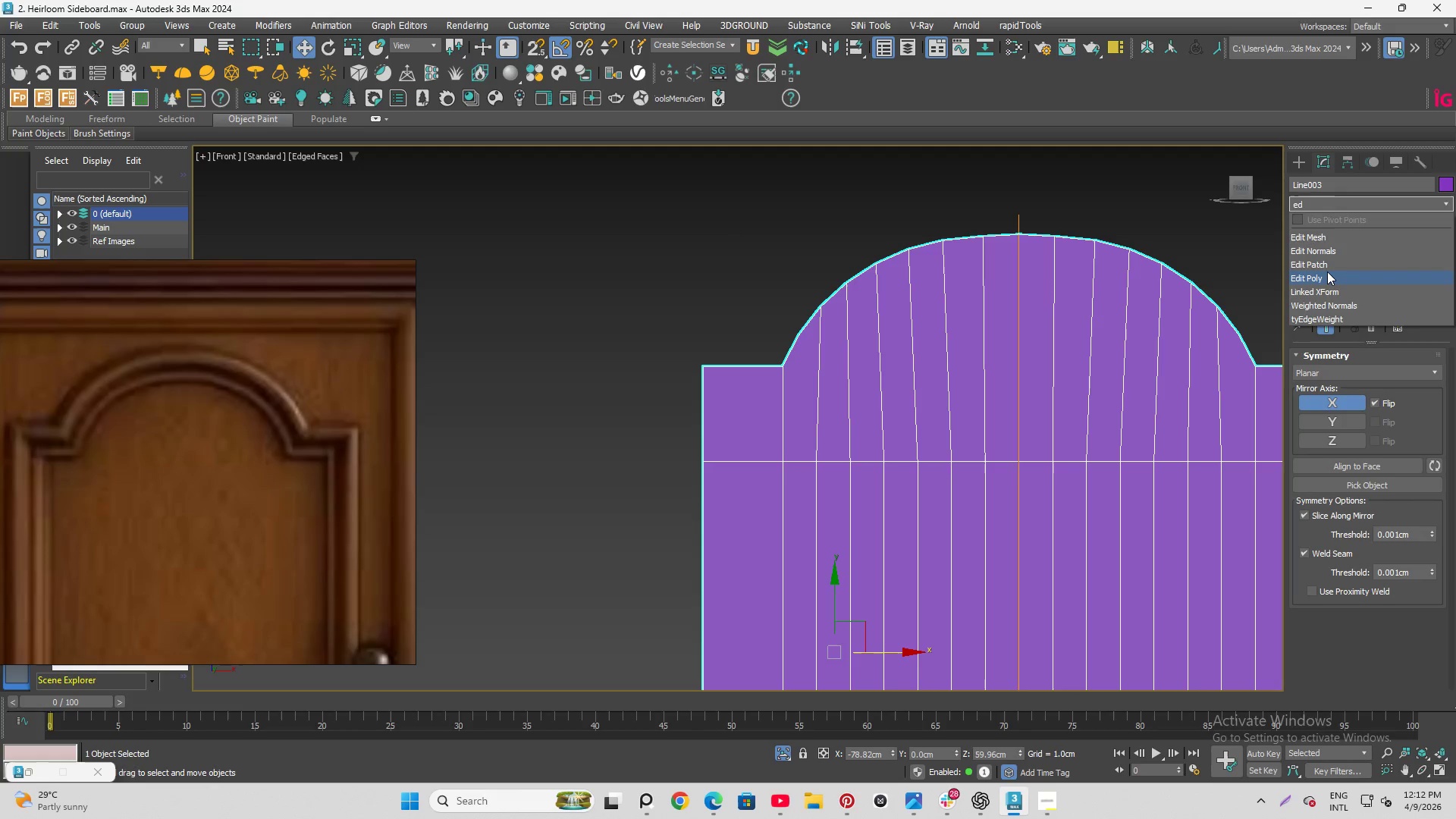 
left_click([1327, 271])
 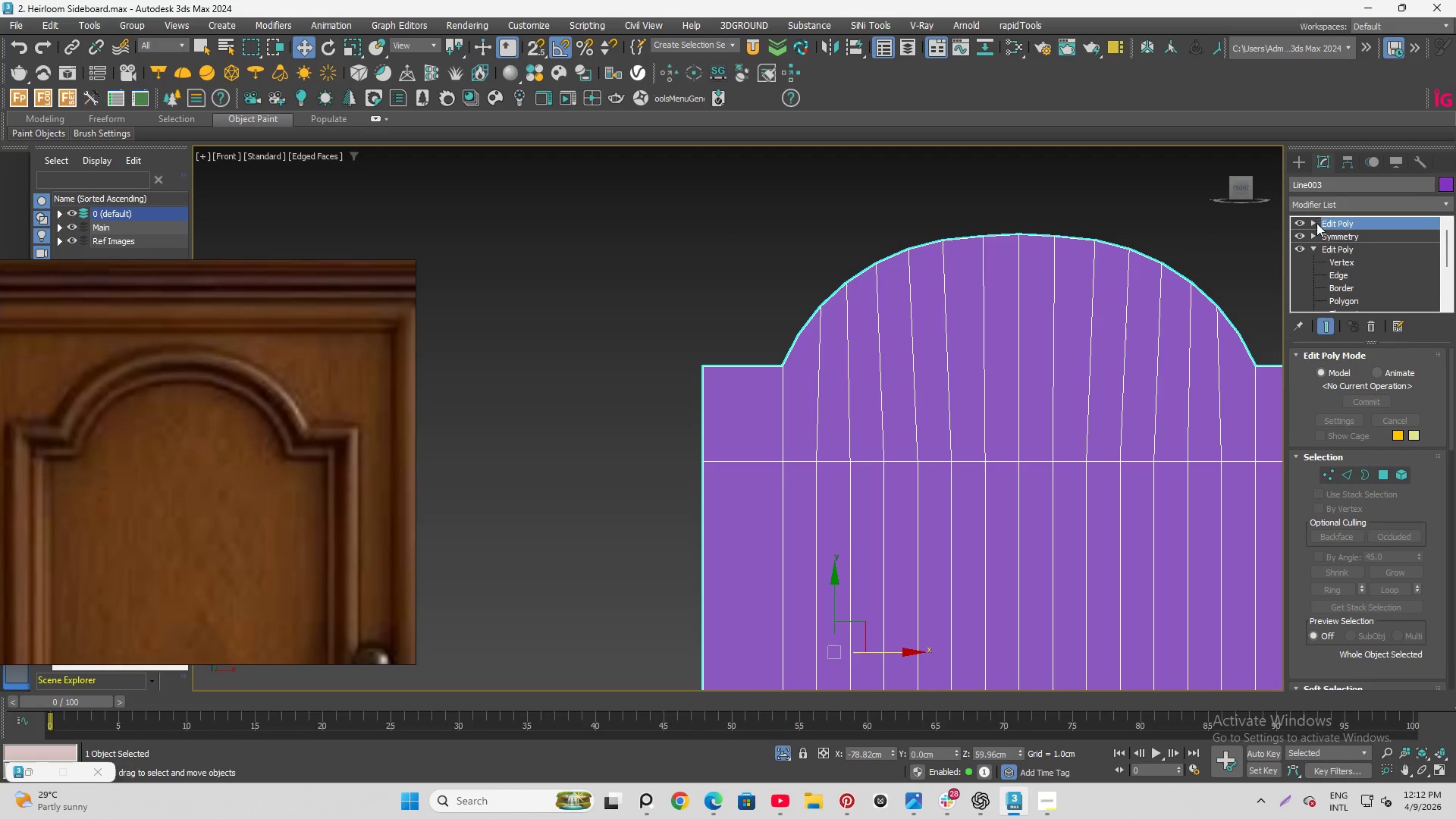 
left_click([1316, 223])
 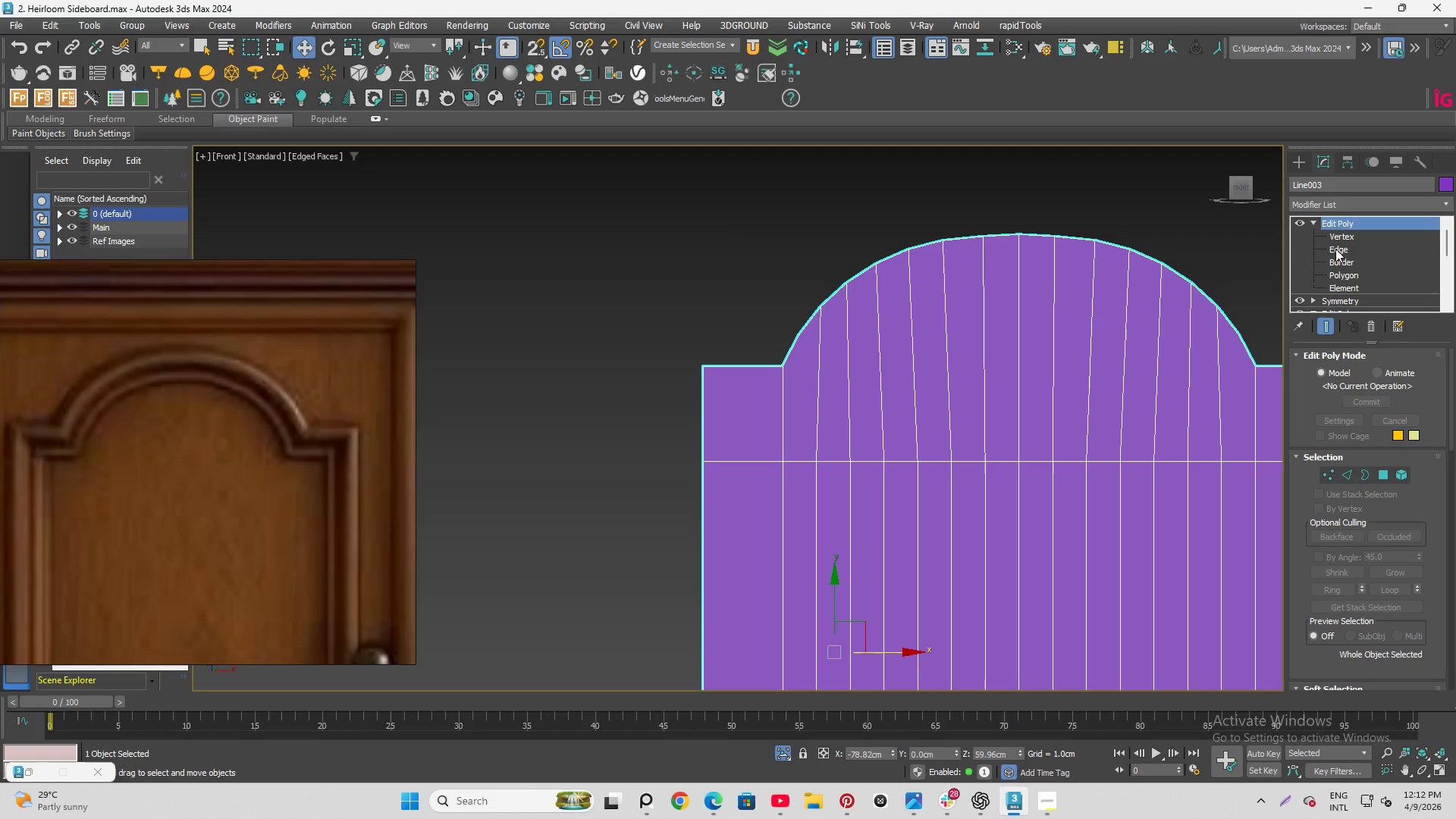 
left_click([1336, 249])
 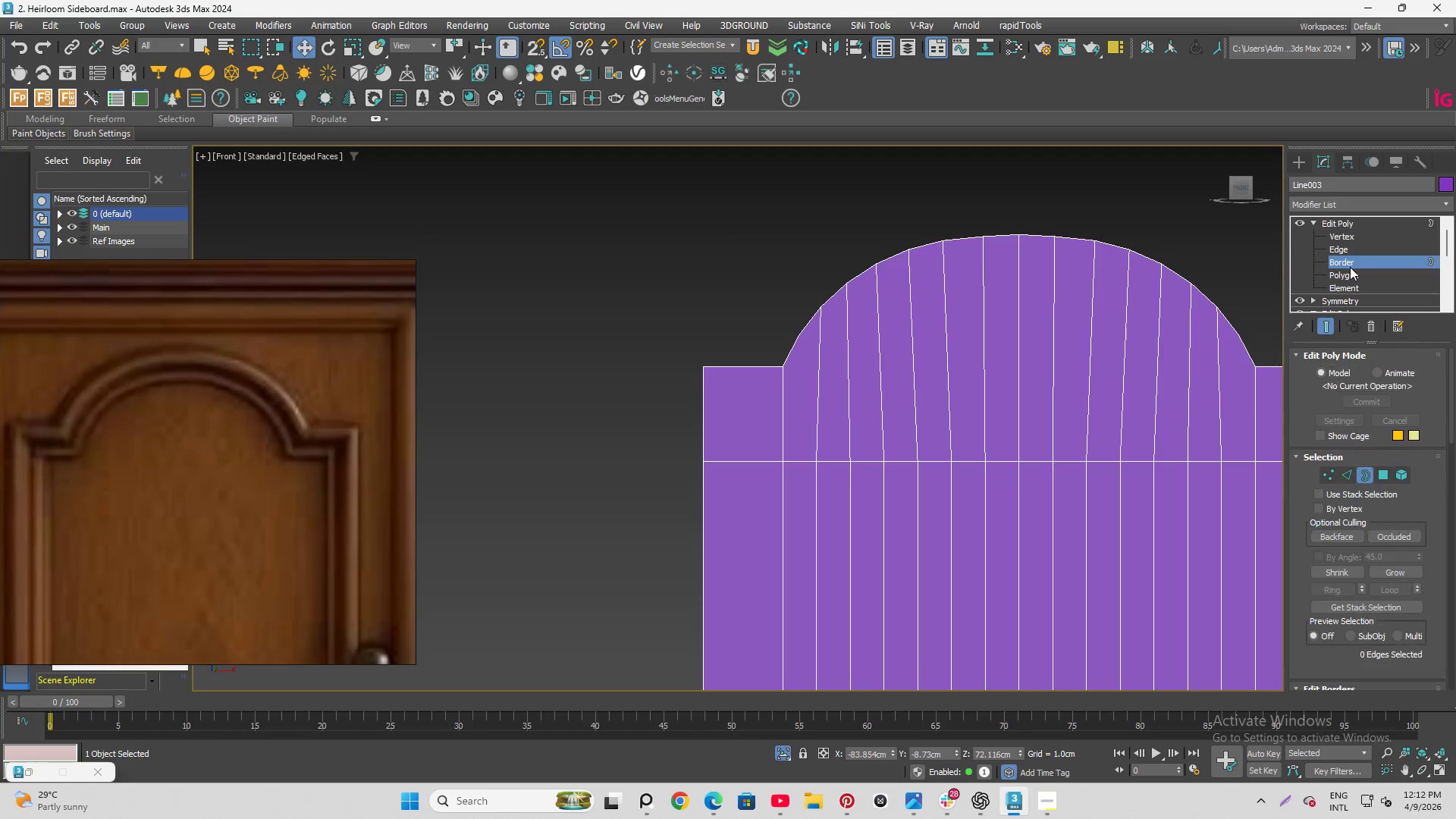 
left_click([1350, 269])
 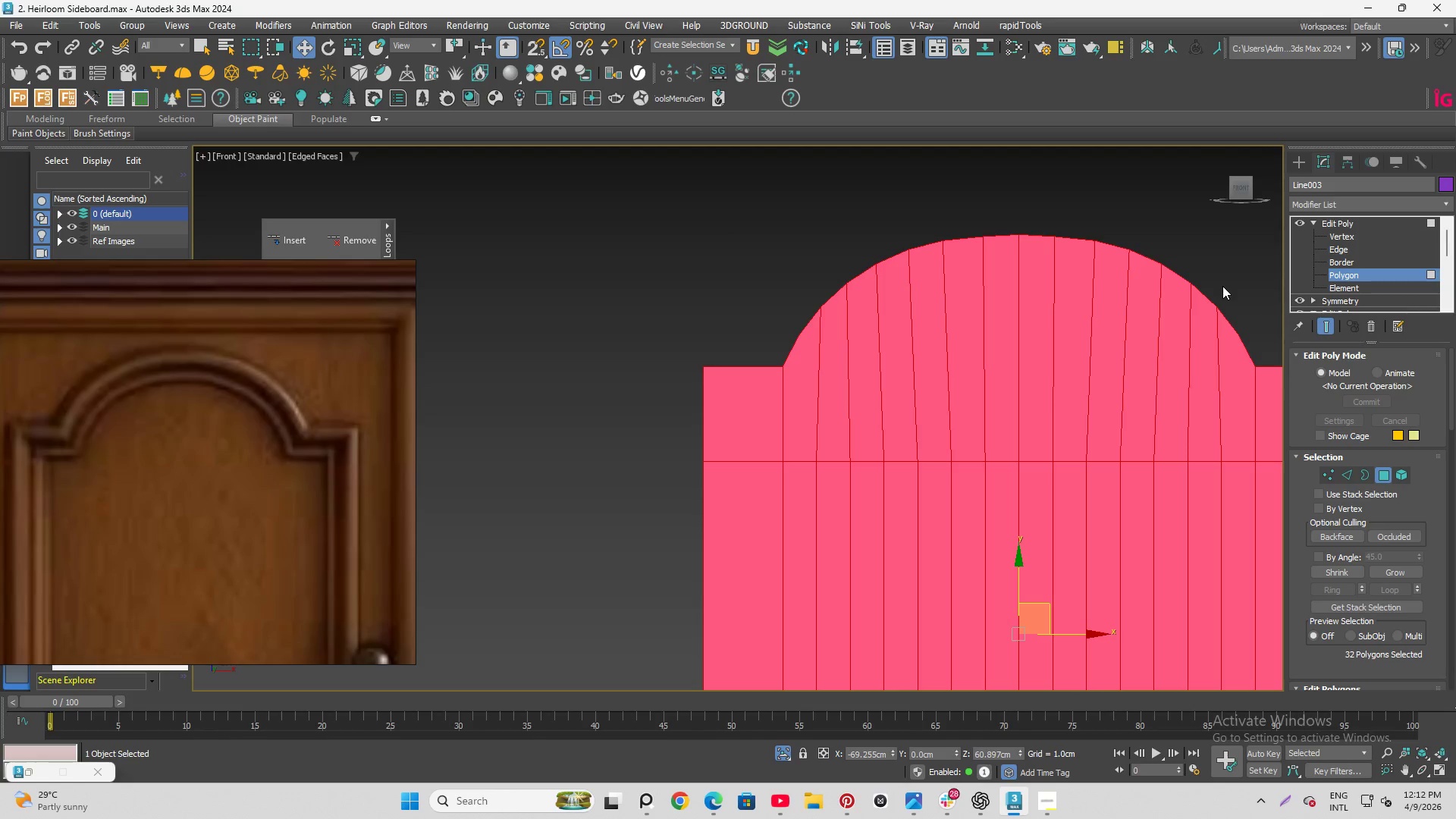 
scroll: coordinate [1100, 373], scroll_direction: none, amount: 0.0
 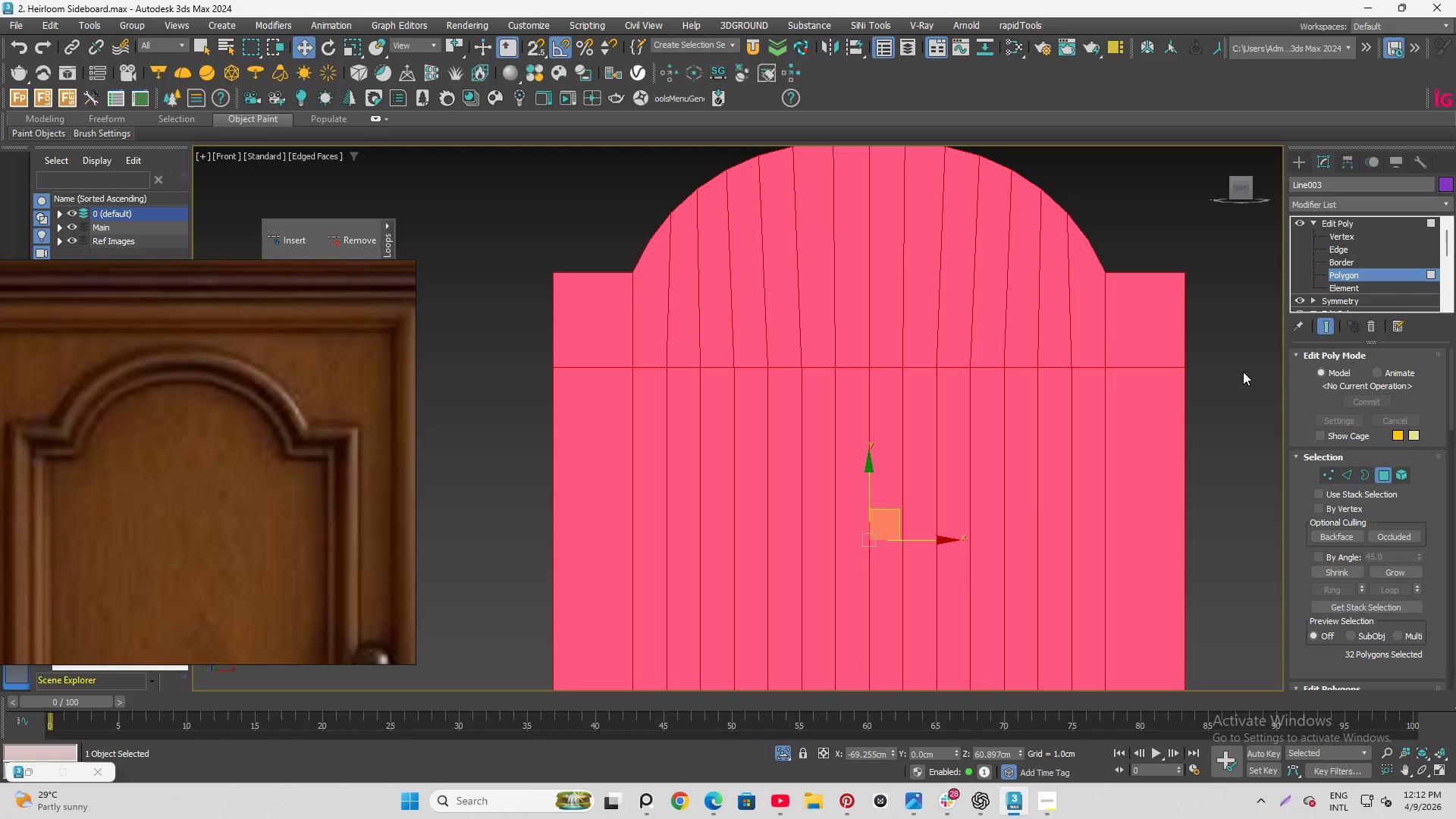 
wait(6.3)
 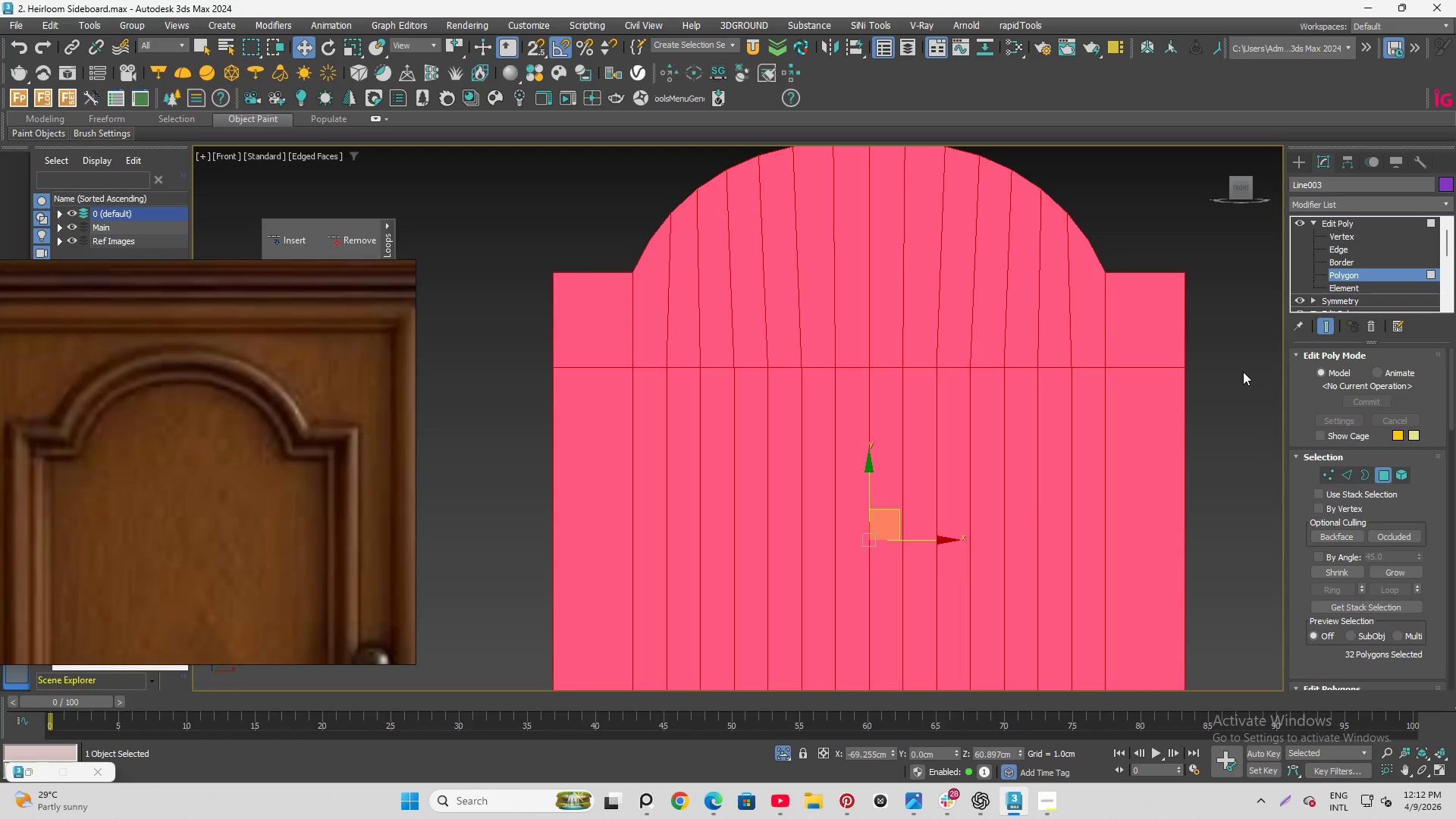 
scroll: coordinate [486, 203], scroll_direction: up, amount: 1.0
 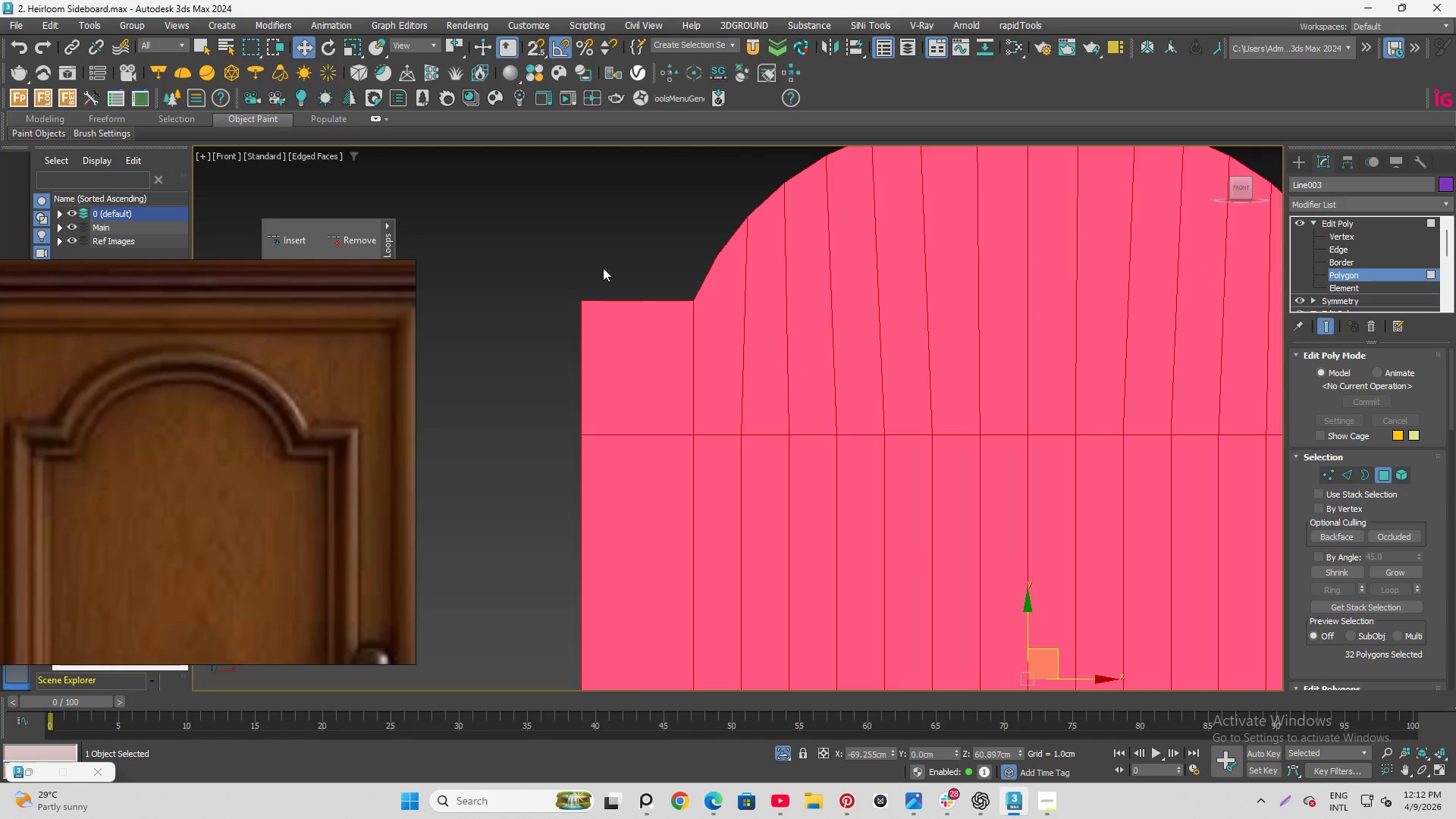 
scroll: coordinate [1348, 571], scroll_direction: down, amount: 7.0
 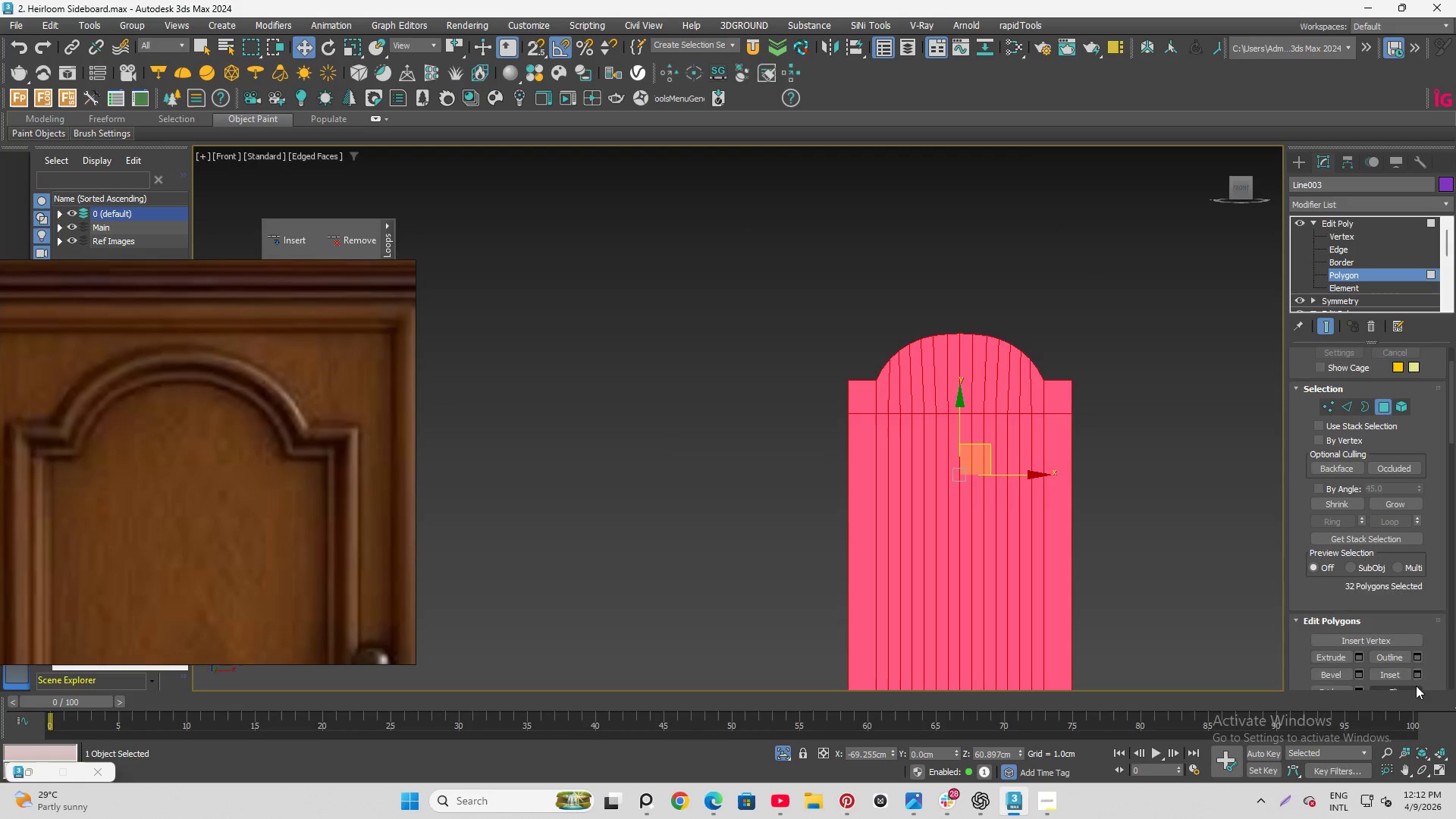 
scroll: coordinate [1416, 682], scroll_direction: up, amount: 1.0
 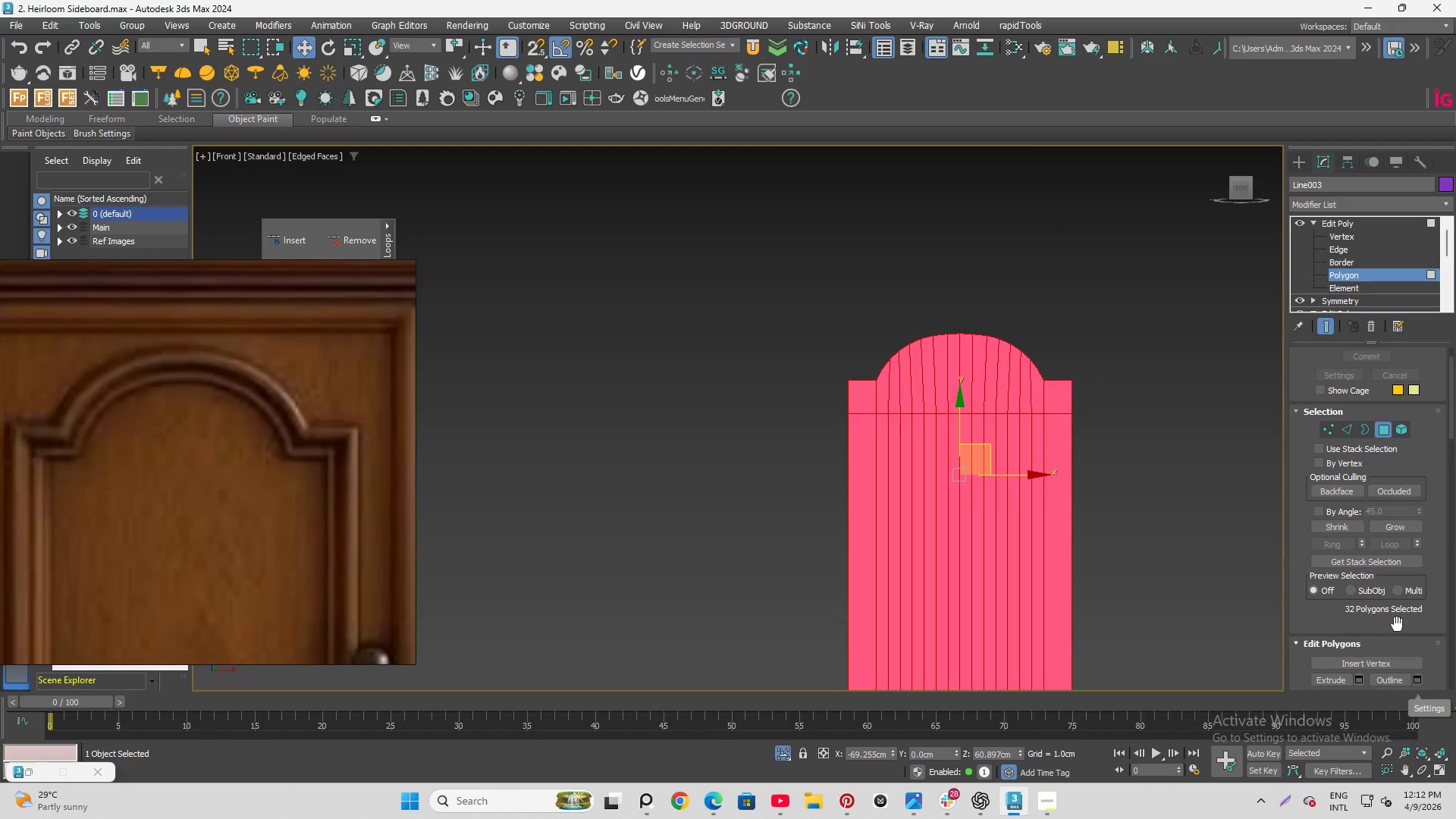 
scroll: coordinate [1397, 622], scroll_direction: down, amount: 1.0
 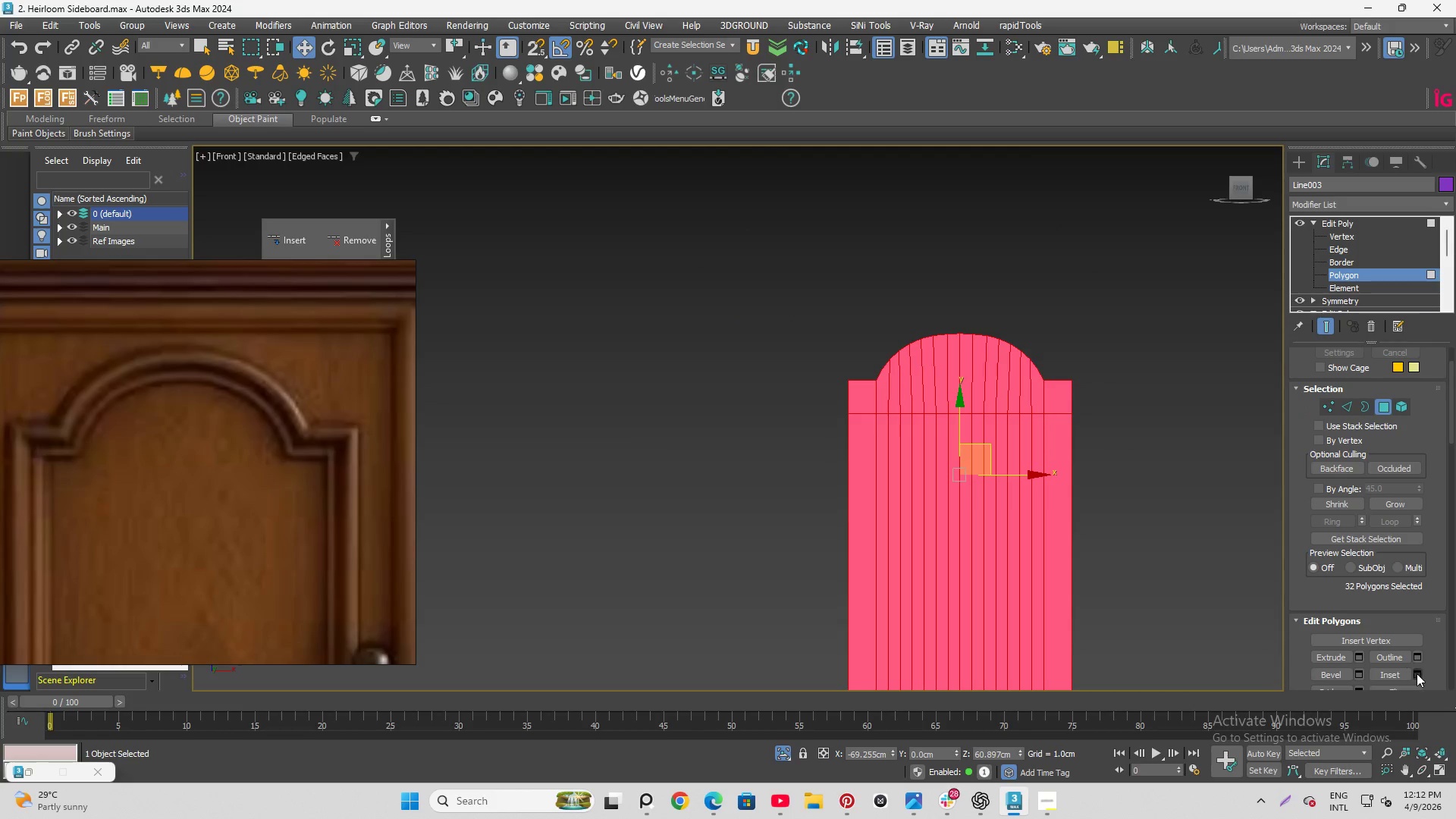 
left_click([1417, 673])
 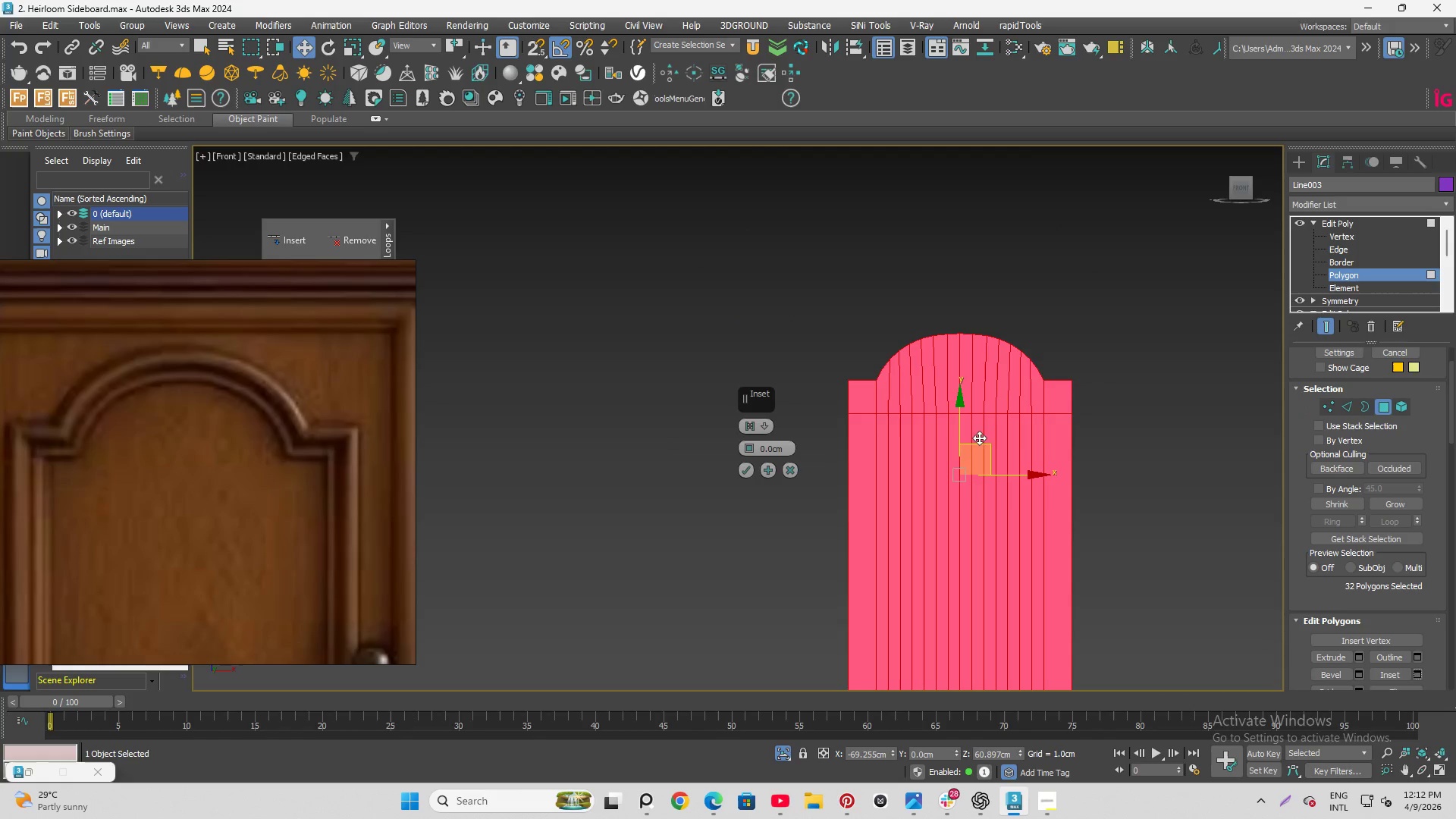 
scroll: coordinate [997, 387], scroll_direction: up, amount: 2.0
 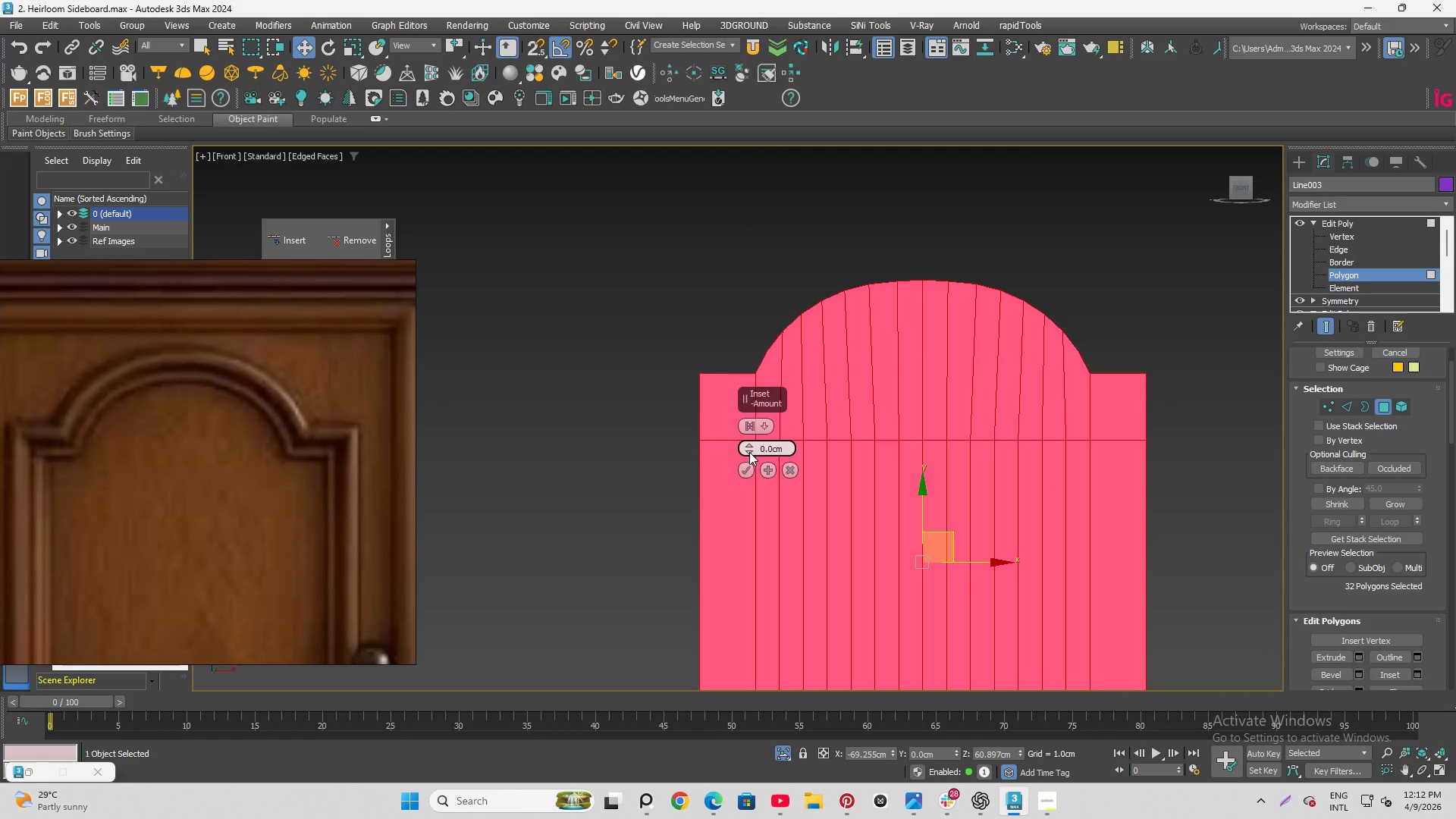 
left_click_drag(start_coordinate=[749, 445], to_coordinate=[736, 422])
 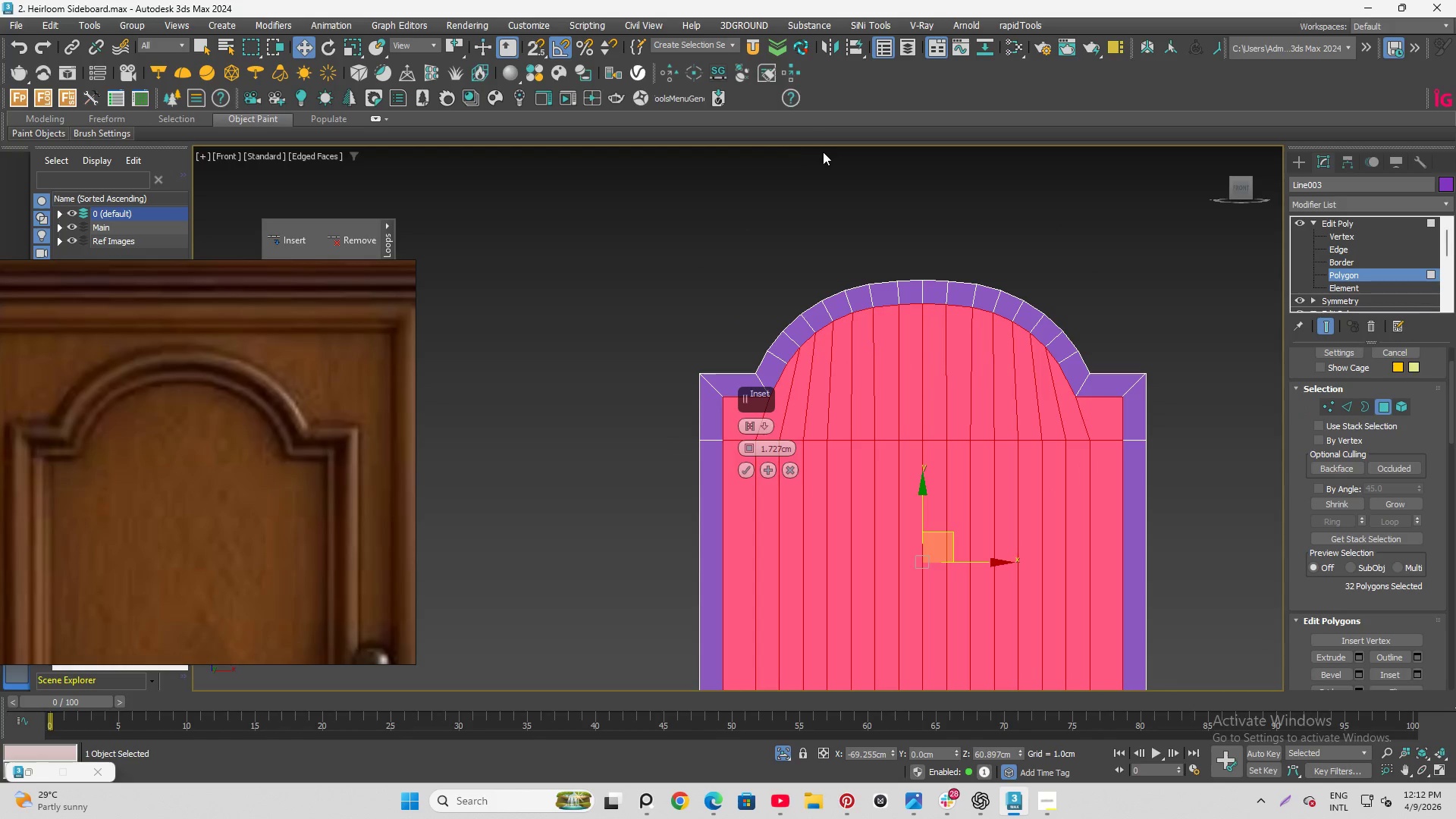 
scroll: coordinate [830, 157], scroll_direction: down, amount: 1.0
 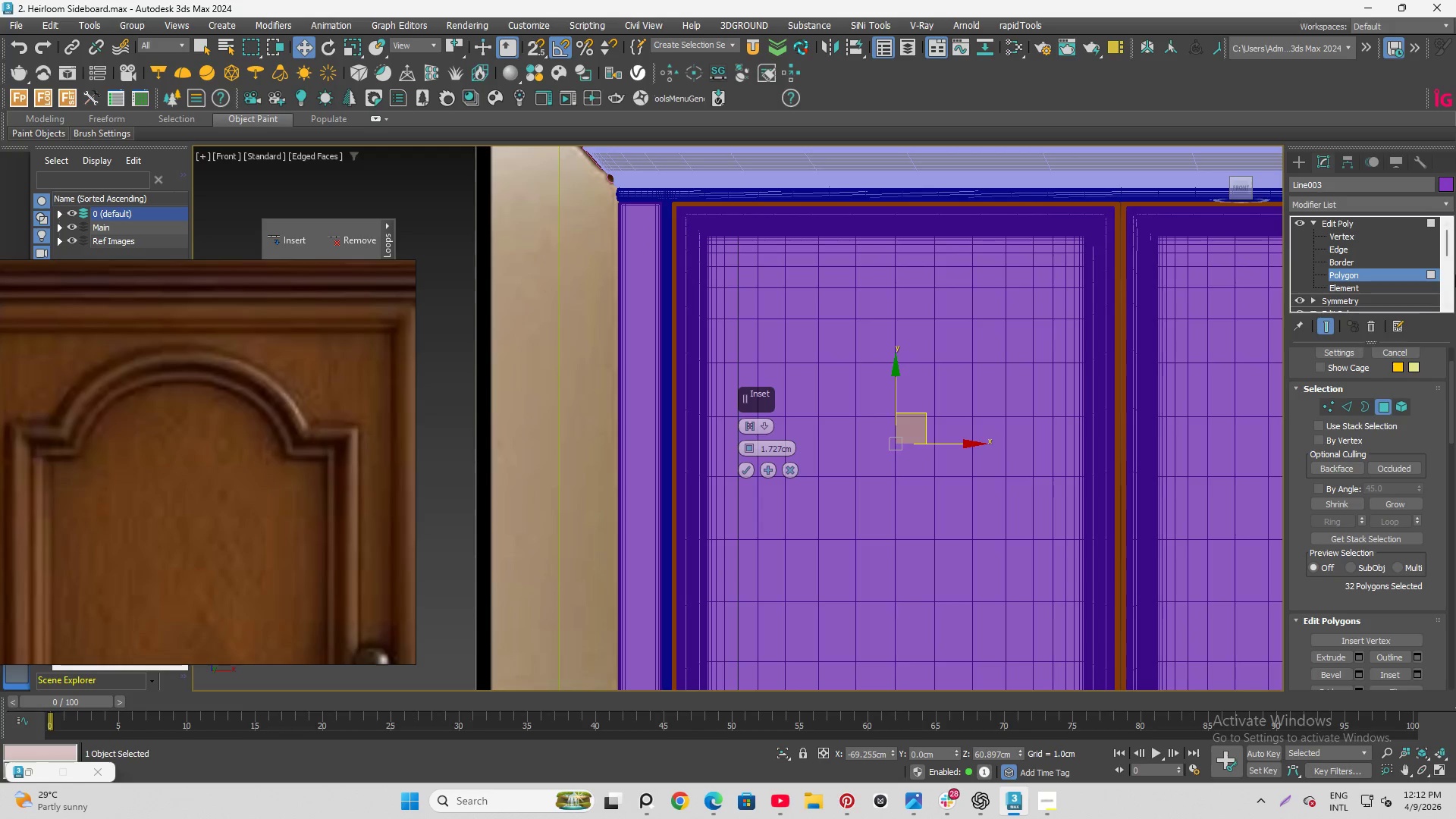 
left_click([1386, 222])
 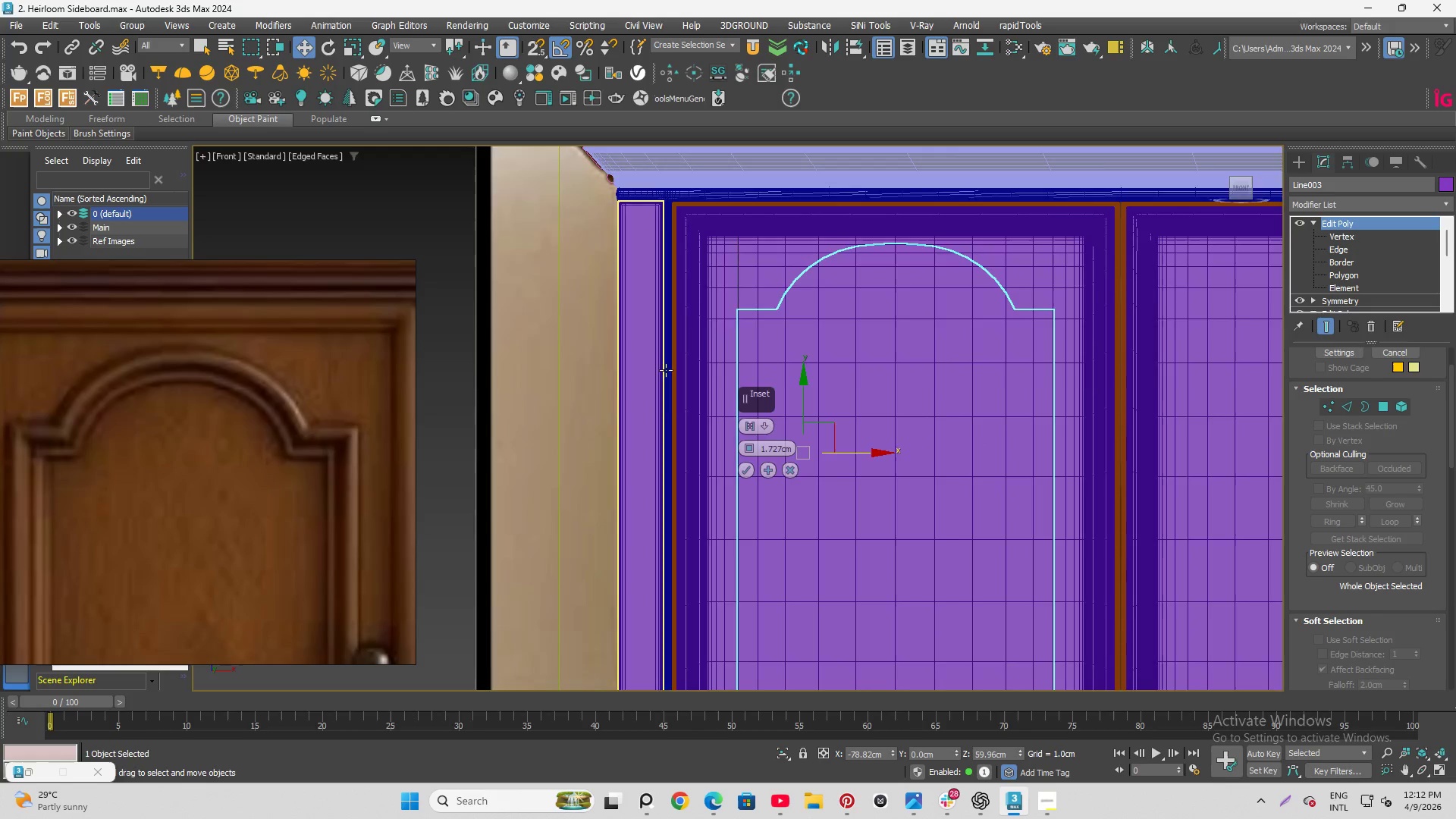 
hold_key(key=ControlLeft, duration=0.84)
 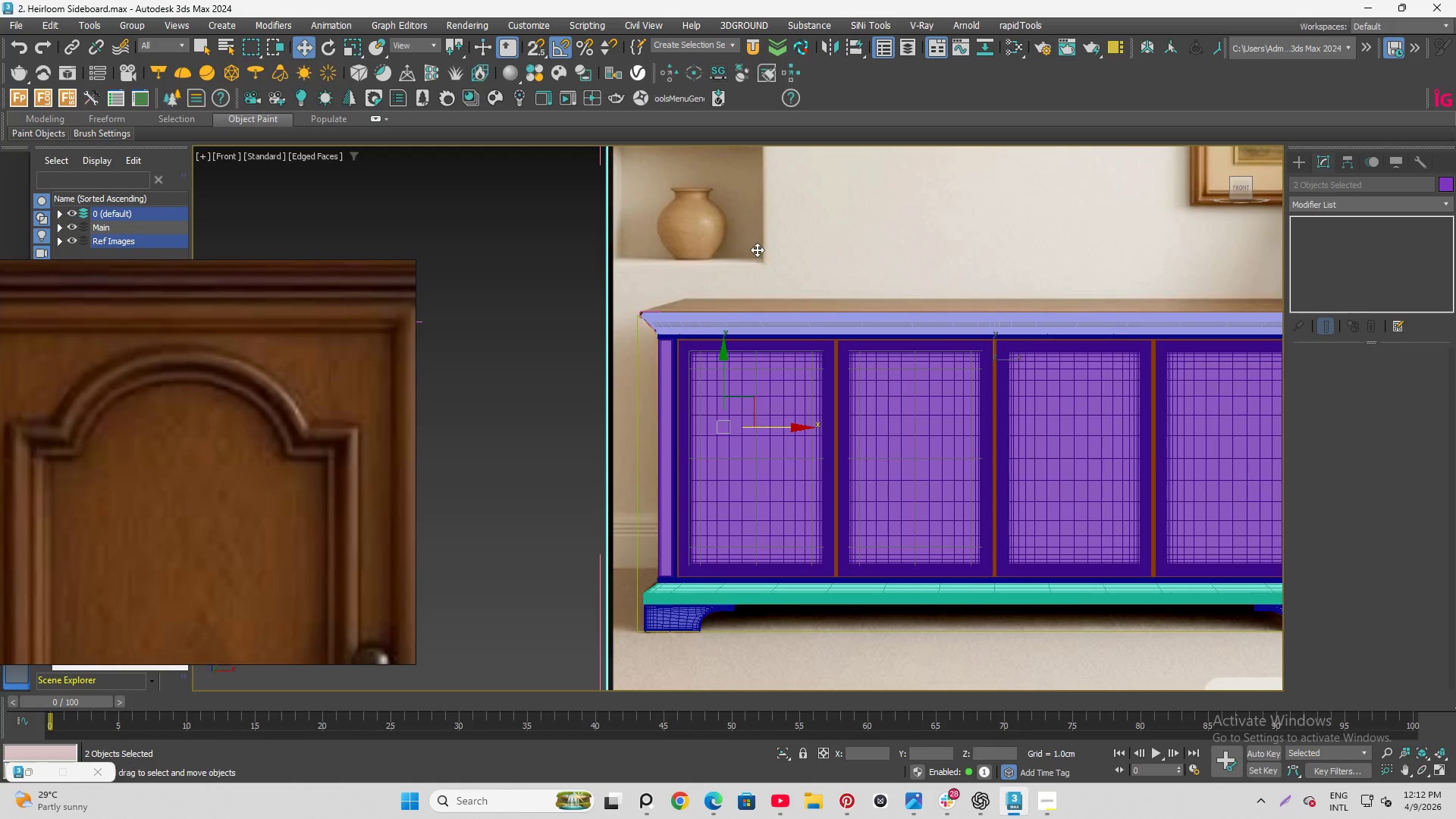 
scroll: coordinate [681, 417], scroll_direction: down, amount: 3.0
 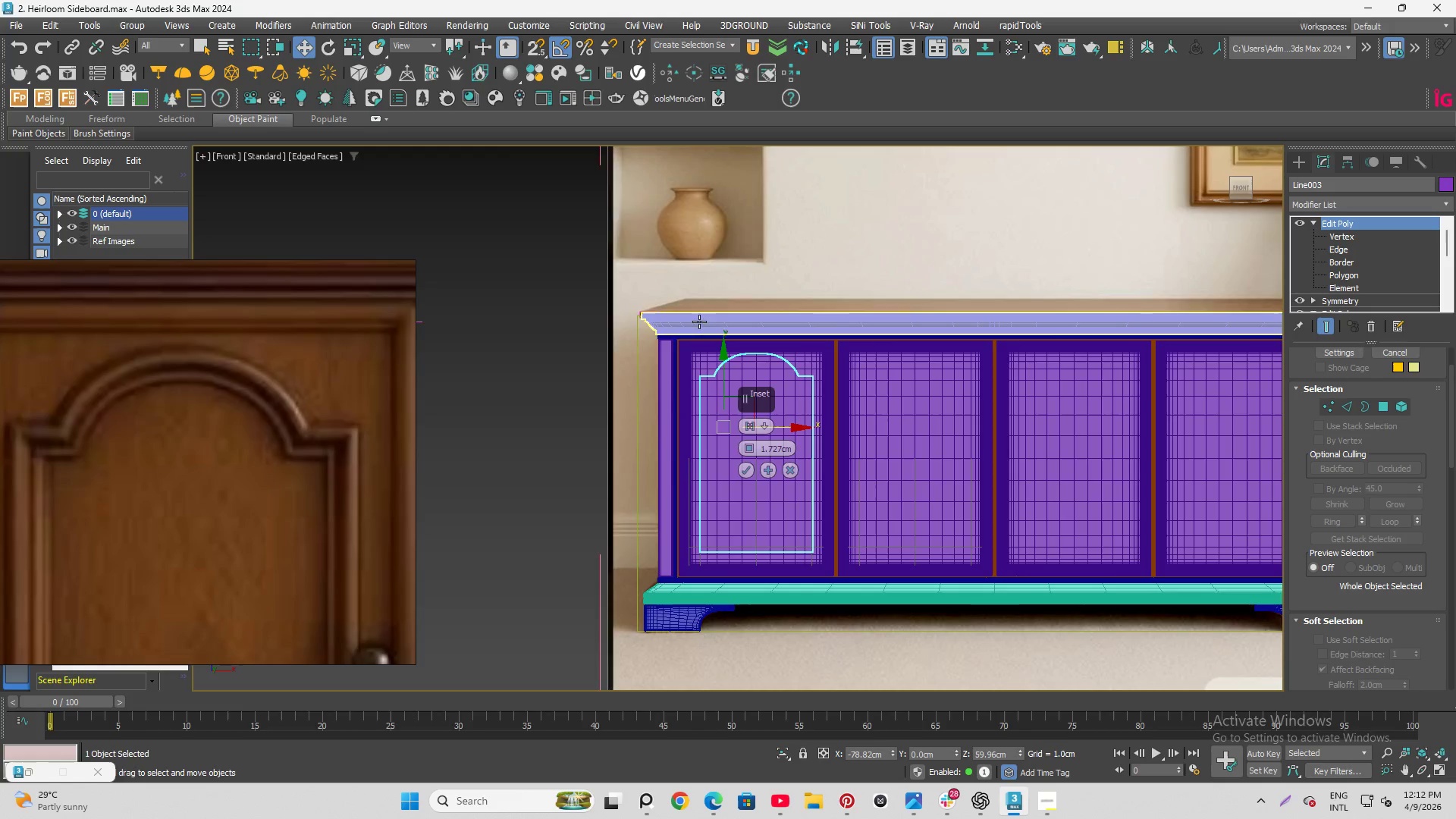 
left_click([757, 249])
 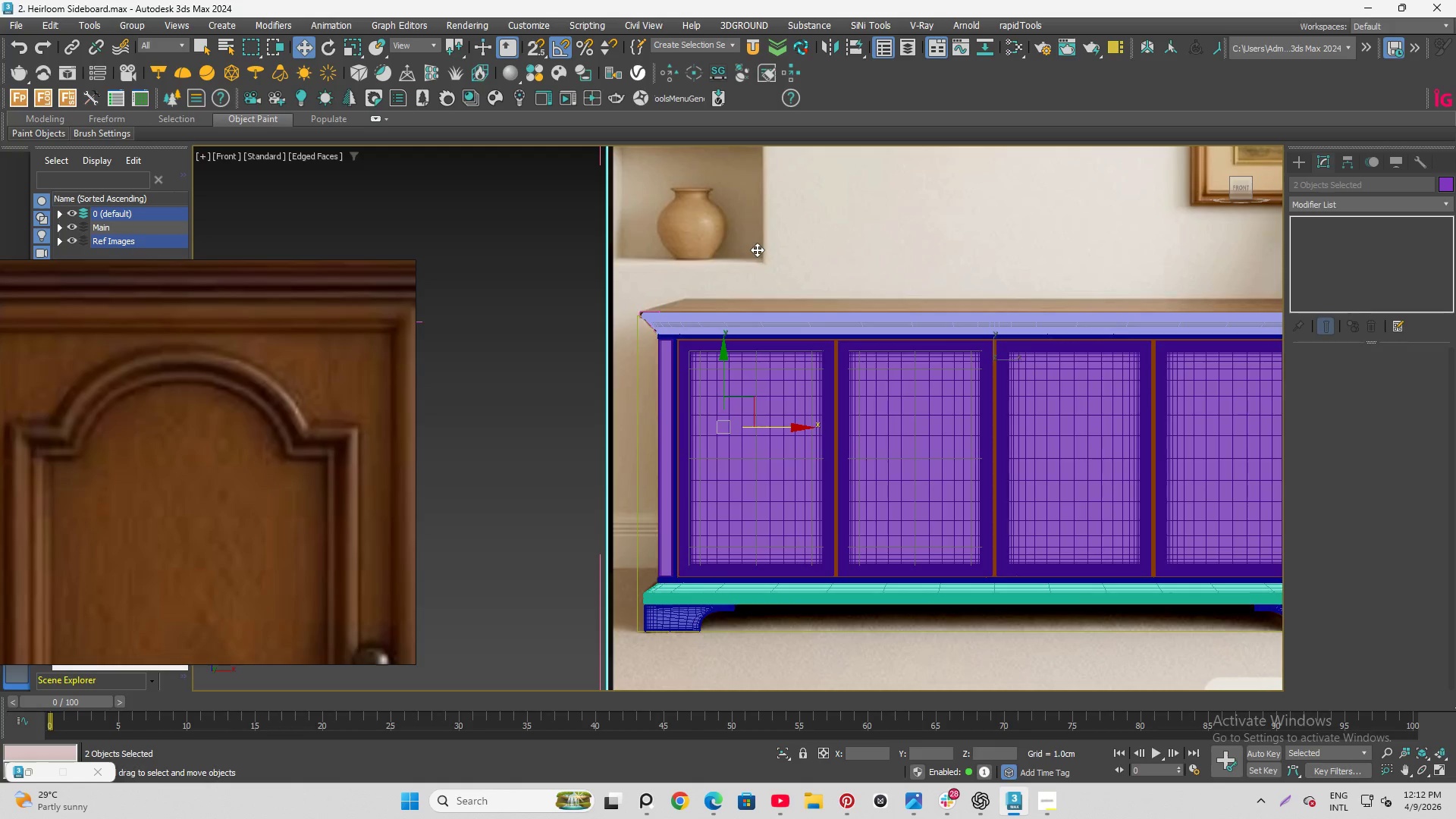 
key(Alt+Q)
 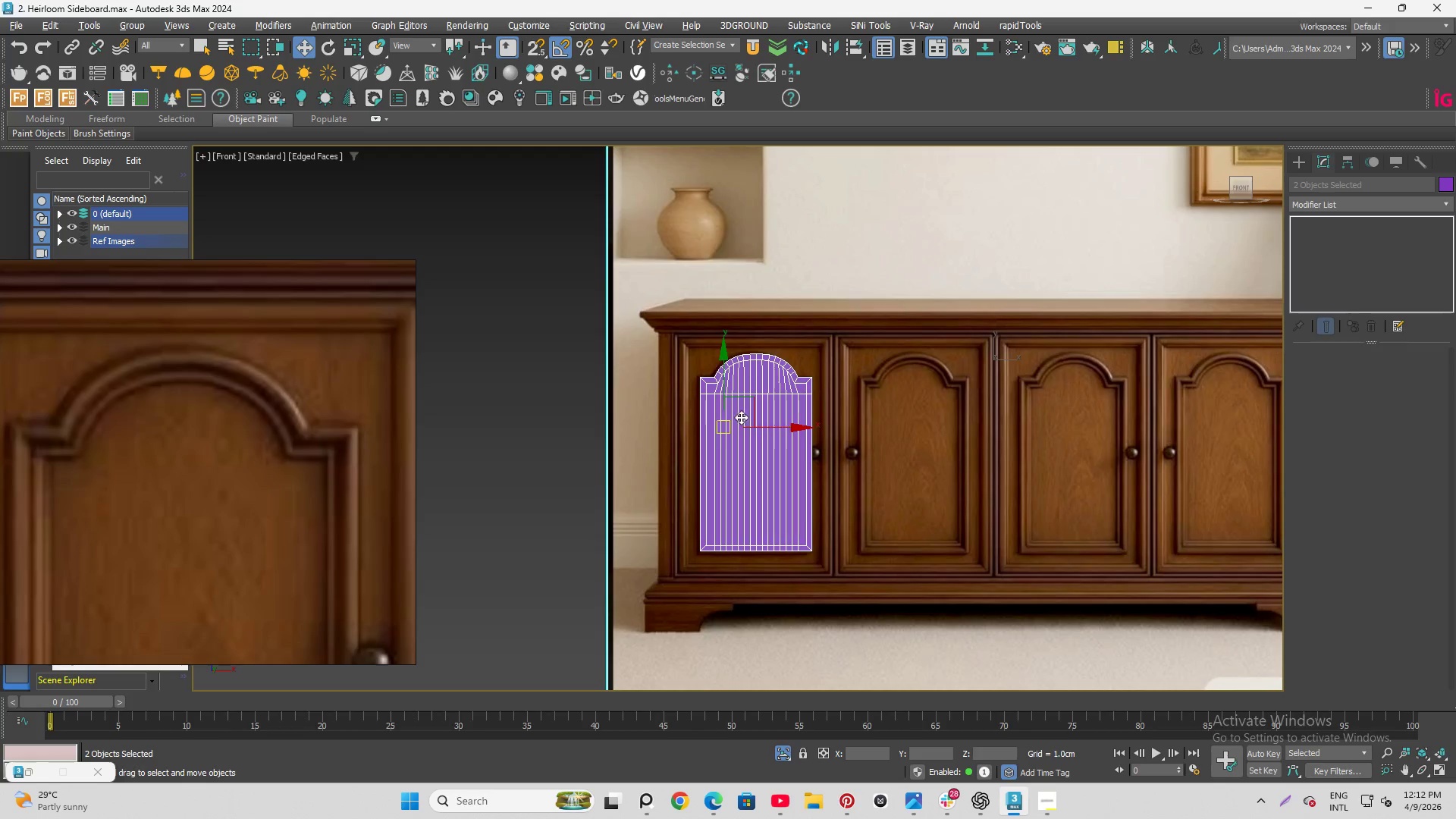 
scroll: coordinate [742, 403], scroll_direction: up, amount: 2.0
 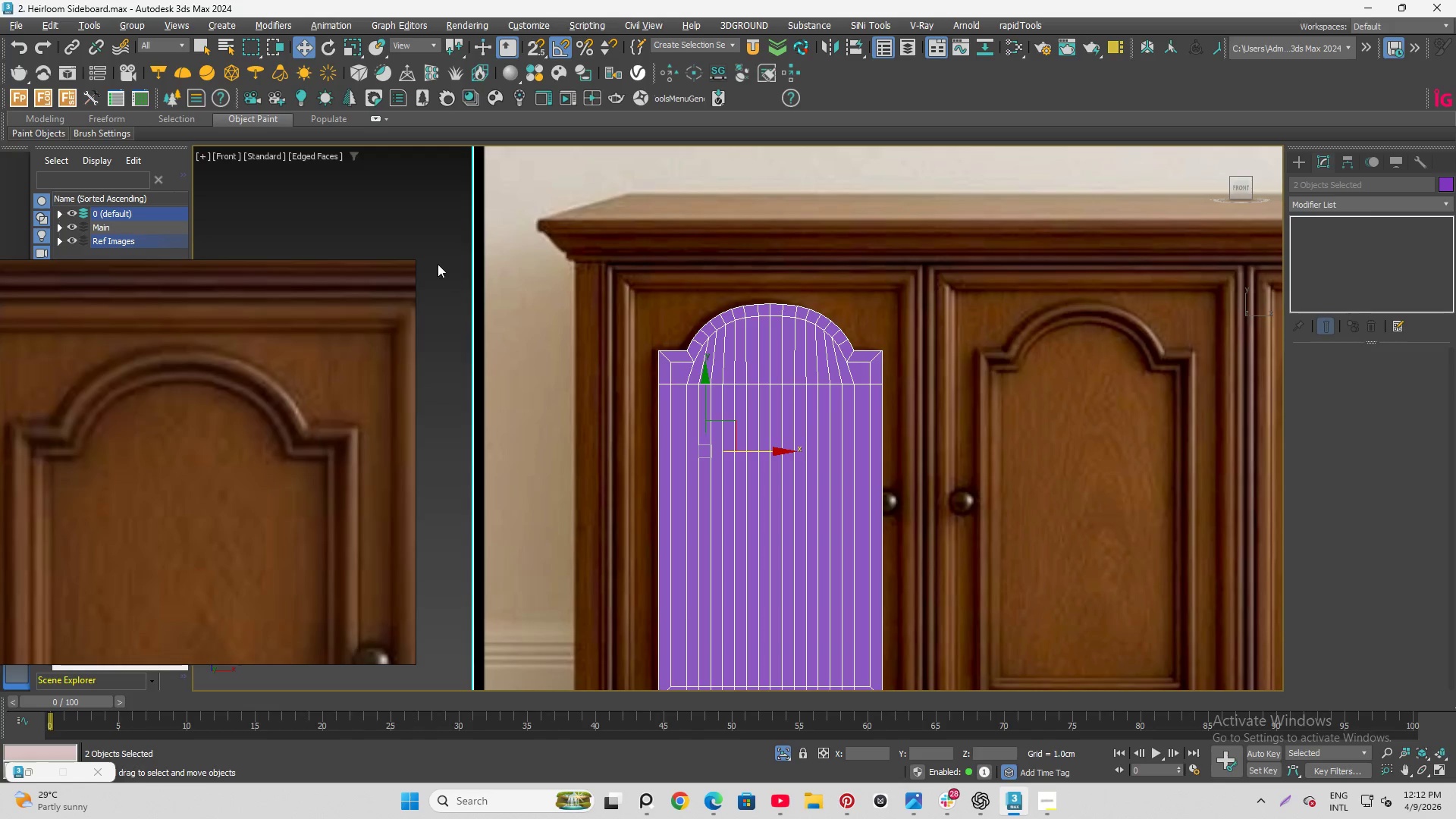 
left_click([721, 372])
 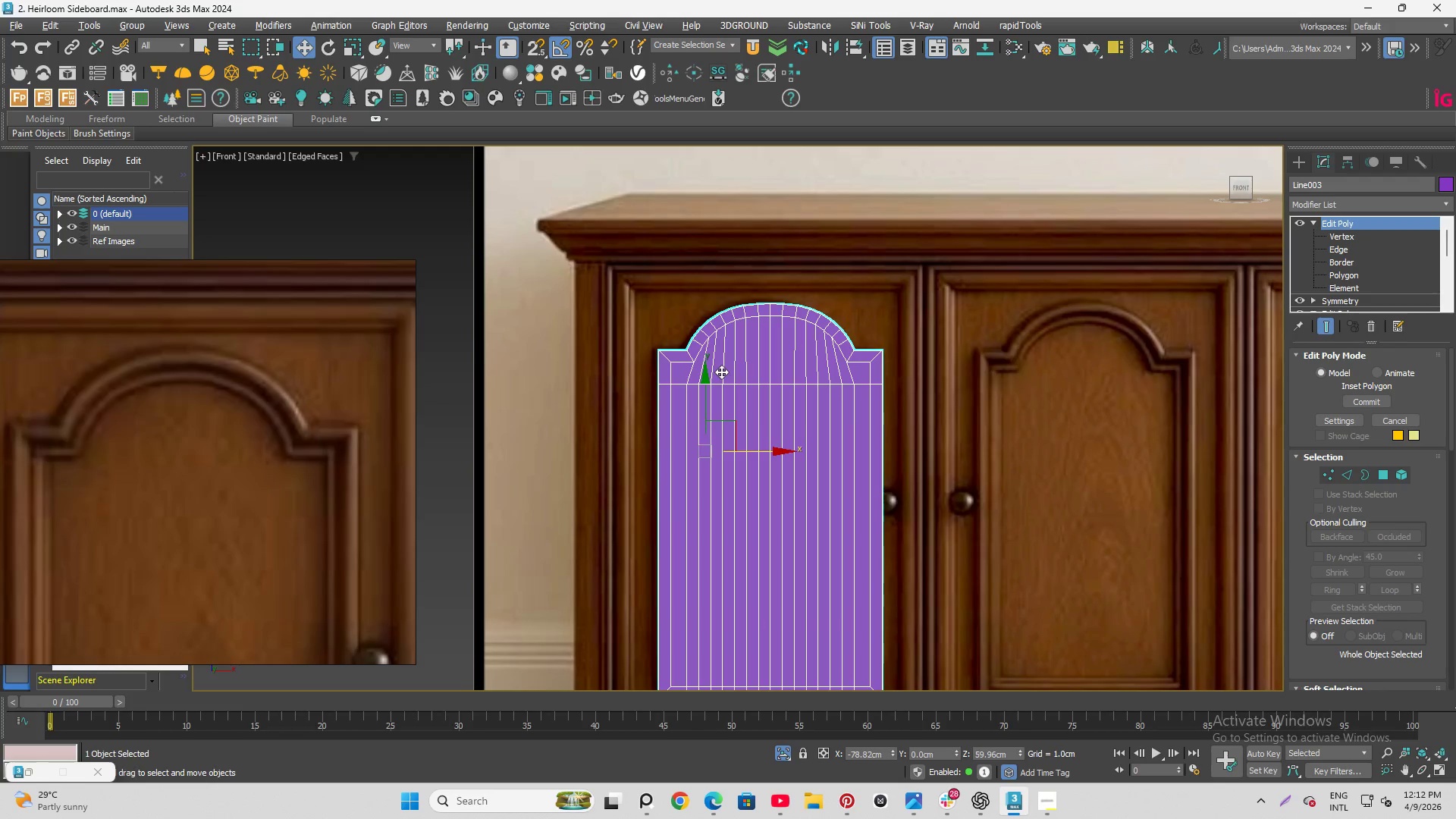 
key(Alt+X)
 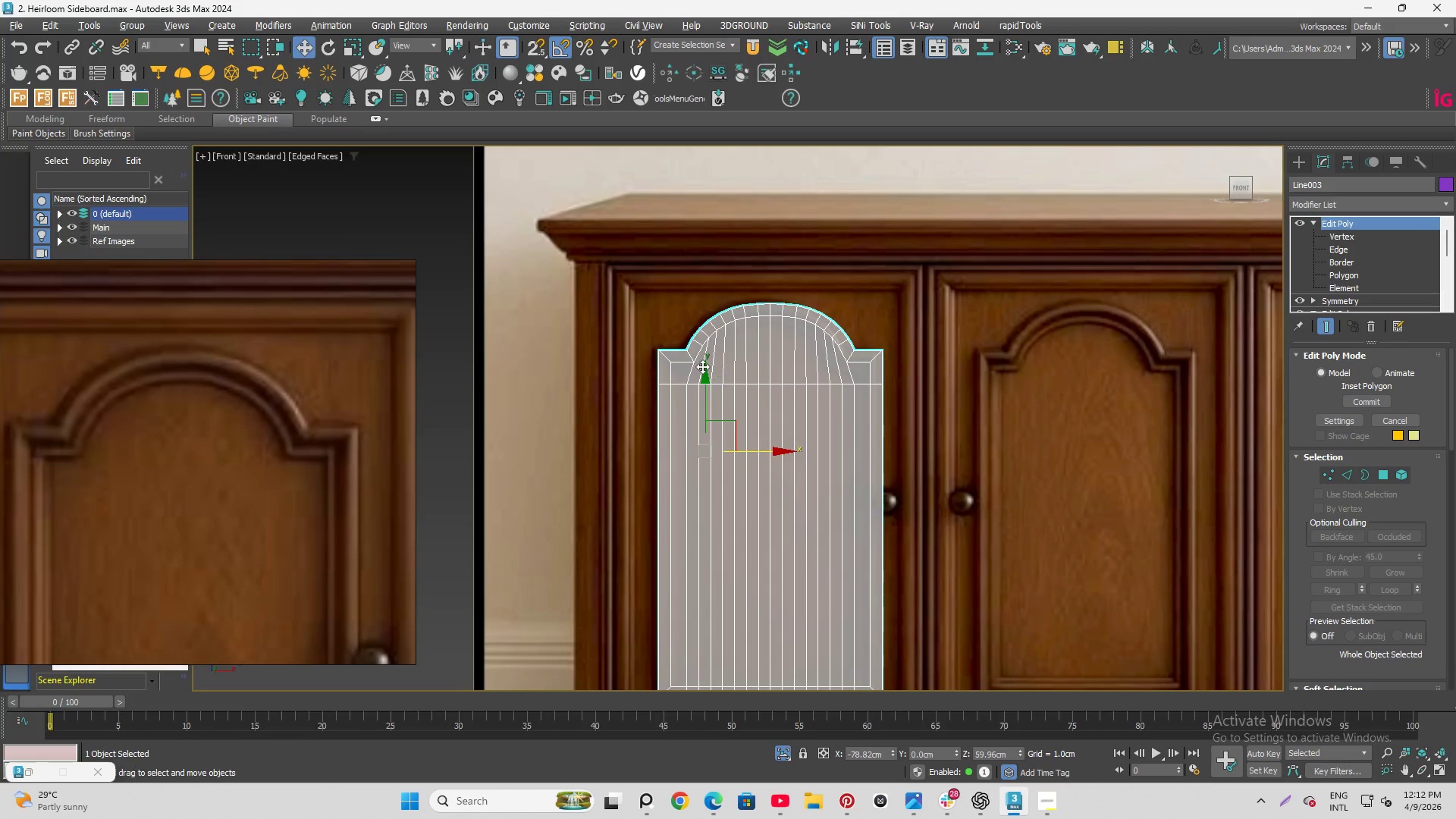 
scroll: coordinate [693, 351], scroll_direction: up, amount: 5.0
 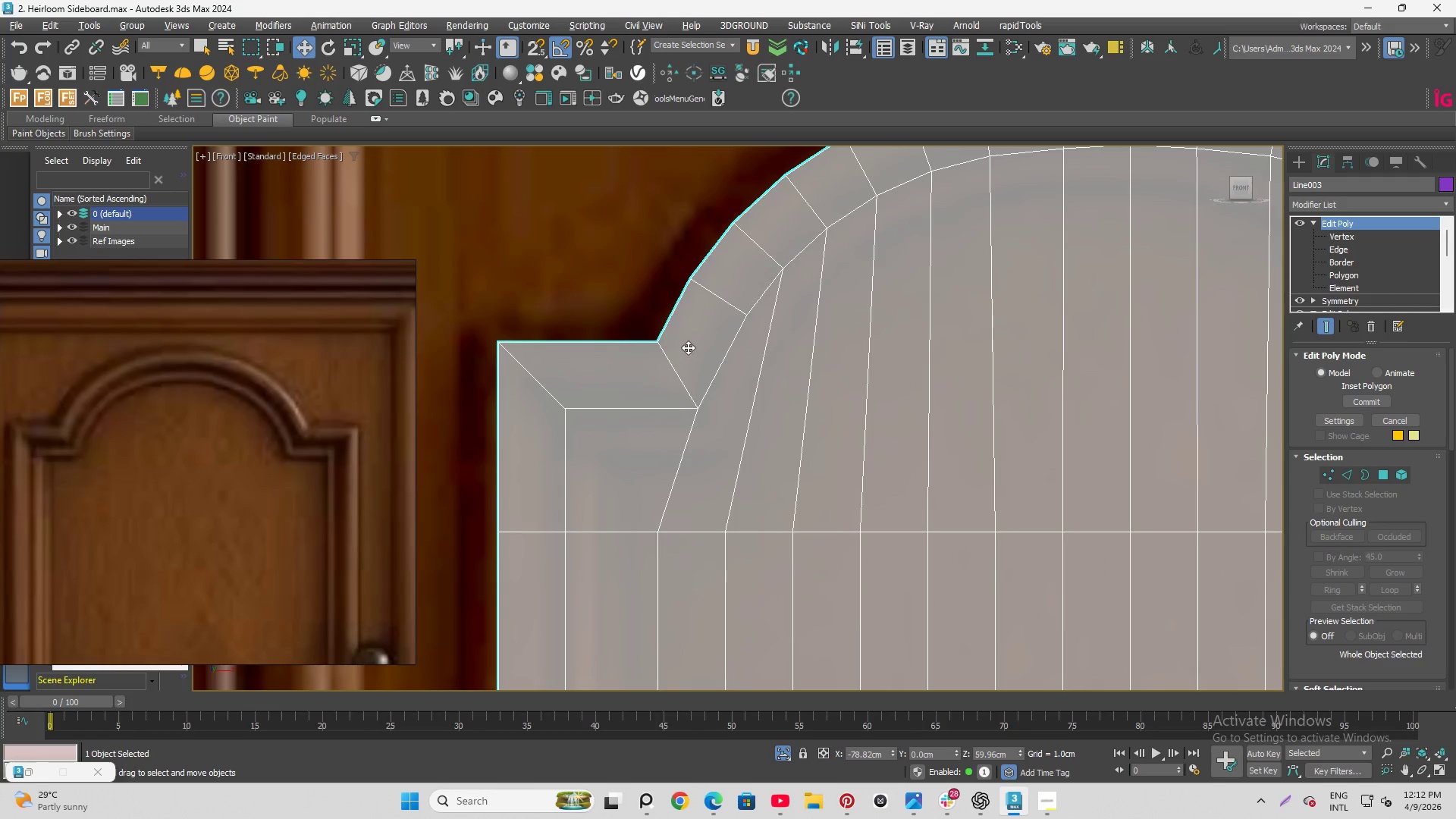 
scroll: coordinate [688, 347], scroll_direction: down, amount: 3.0
 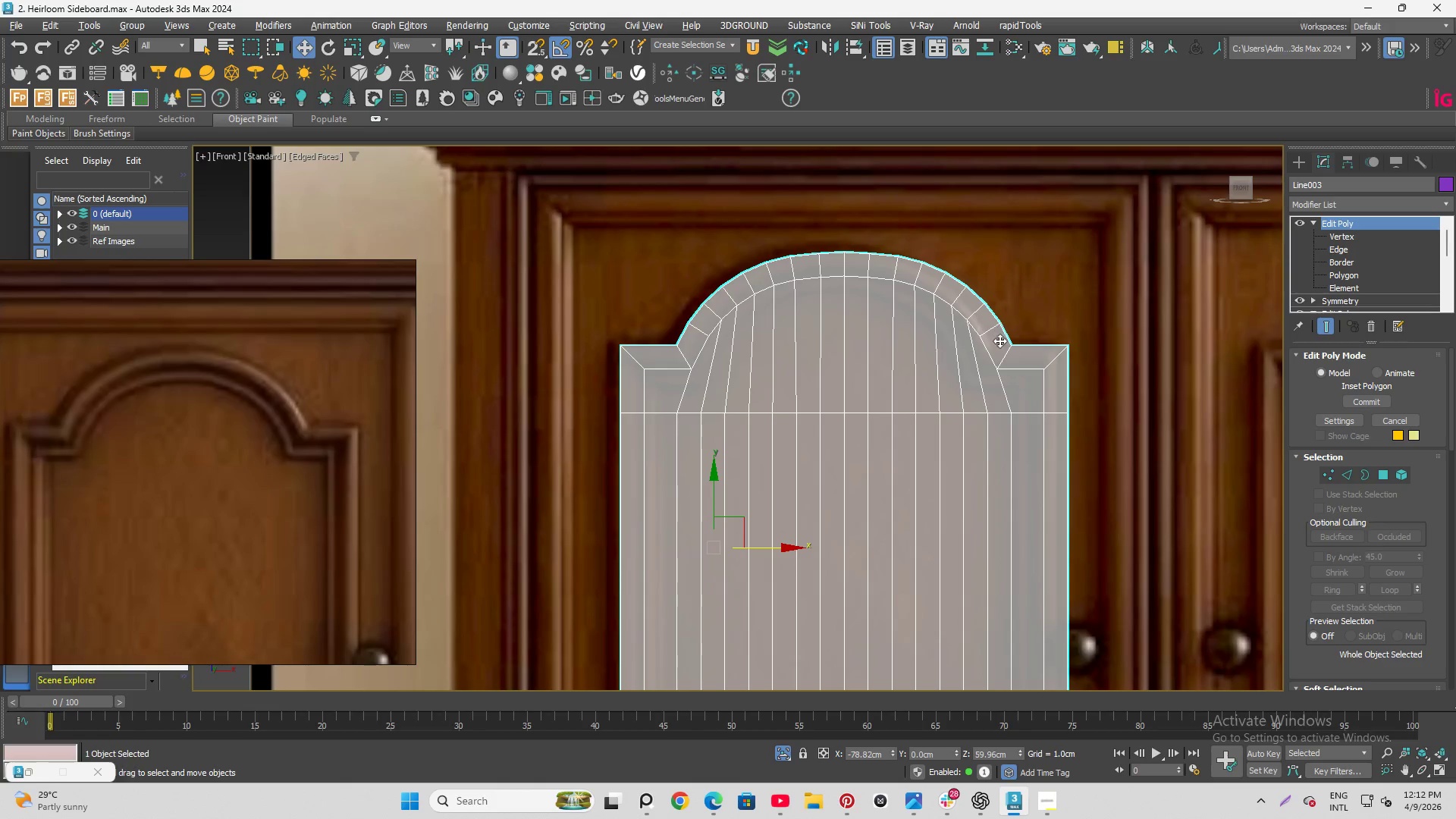 
scroll: coordinate [1001, 350], scroll_direction: up, amount: 1.0
 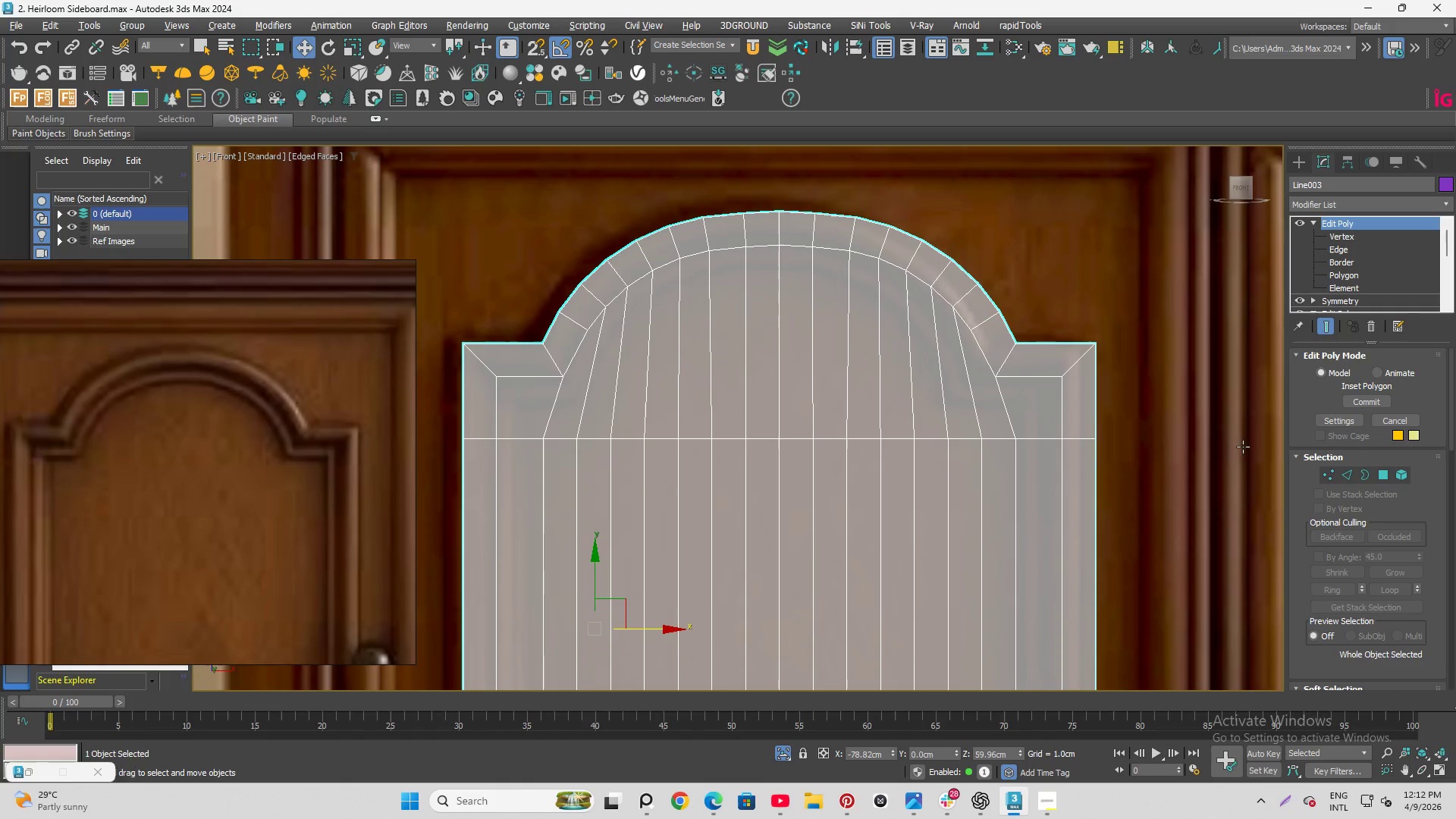 
left_click([1340, 273])
 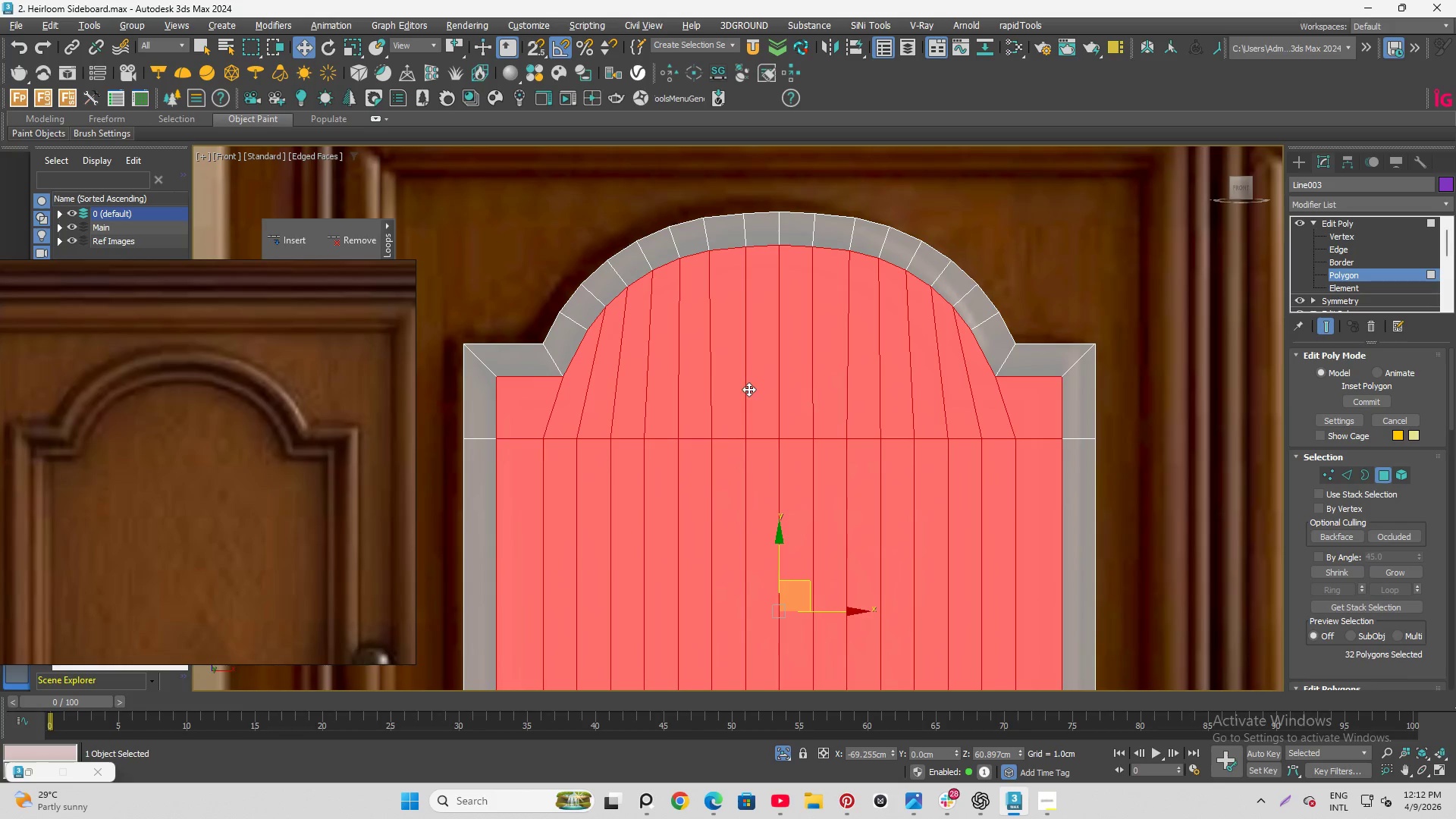 
scroll: coordinate [716, 383], scroll_direction: down, amount: 1.0
 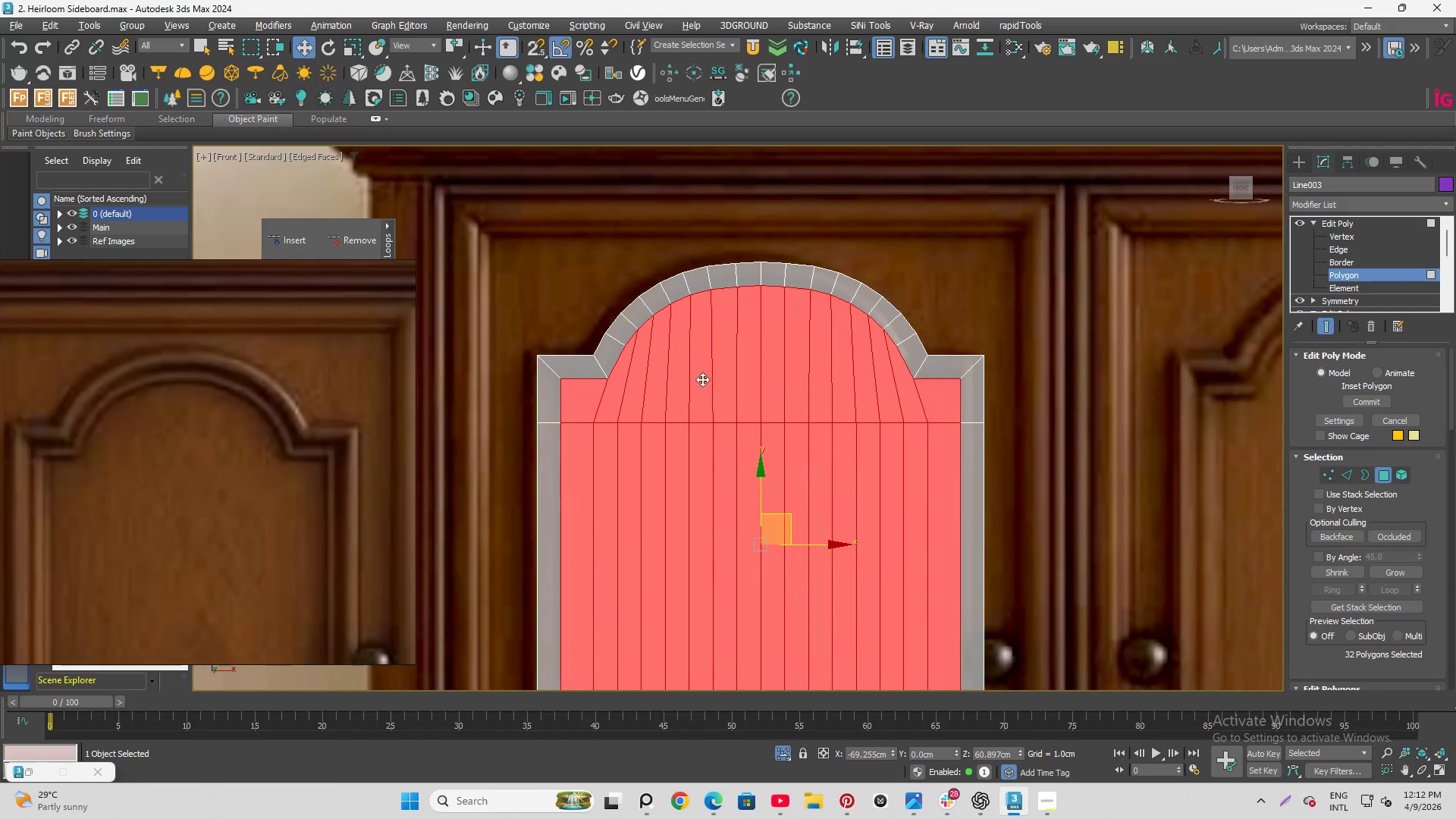 
scroll: coordinate [690, 359], scroll_direction: up, amount: 1.0
 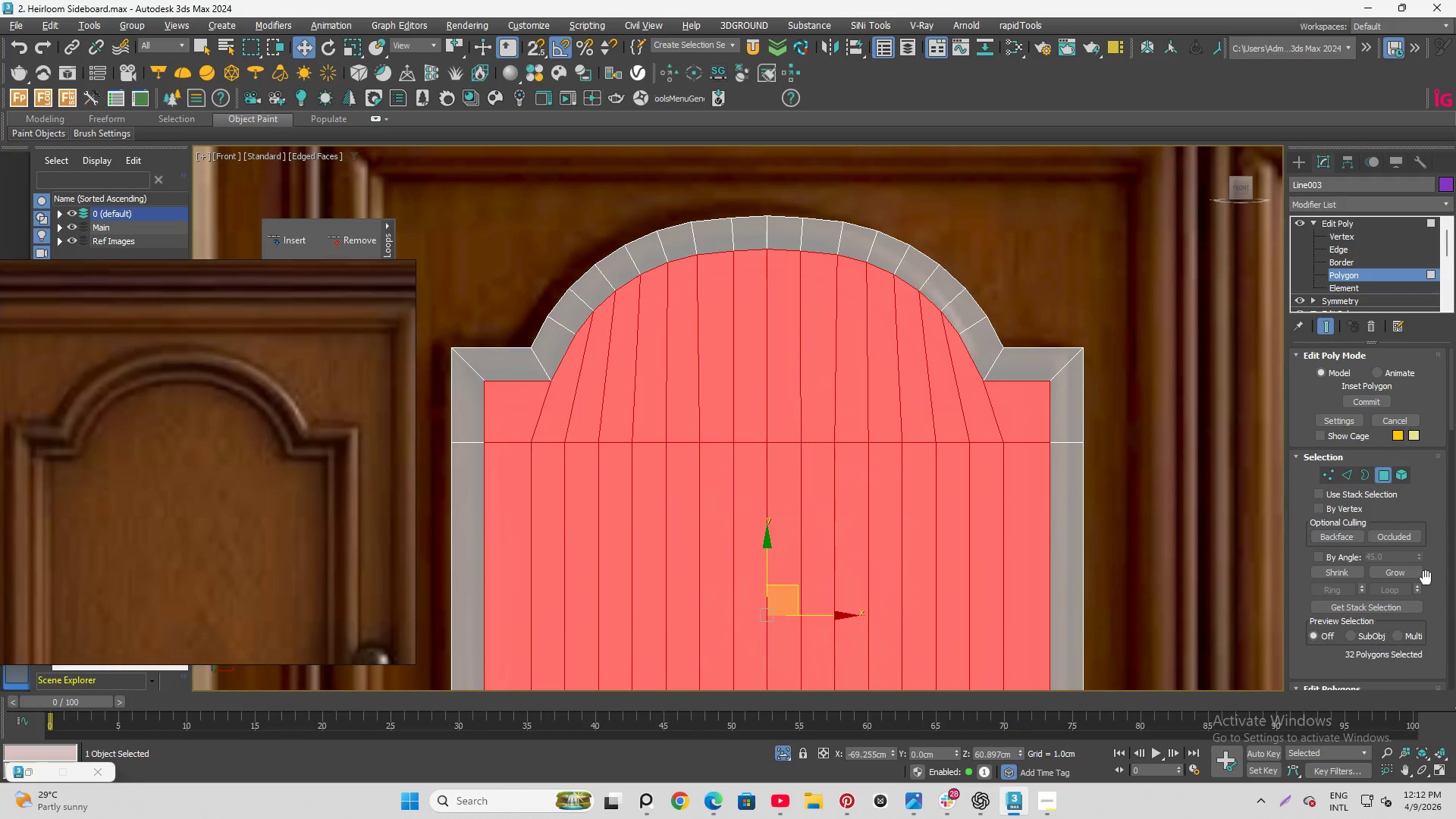 
scroll: coordinate [1411, 628], scroll_direction: down, amount: 4.0
 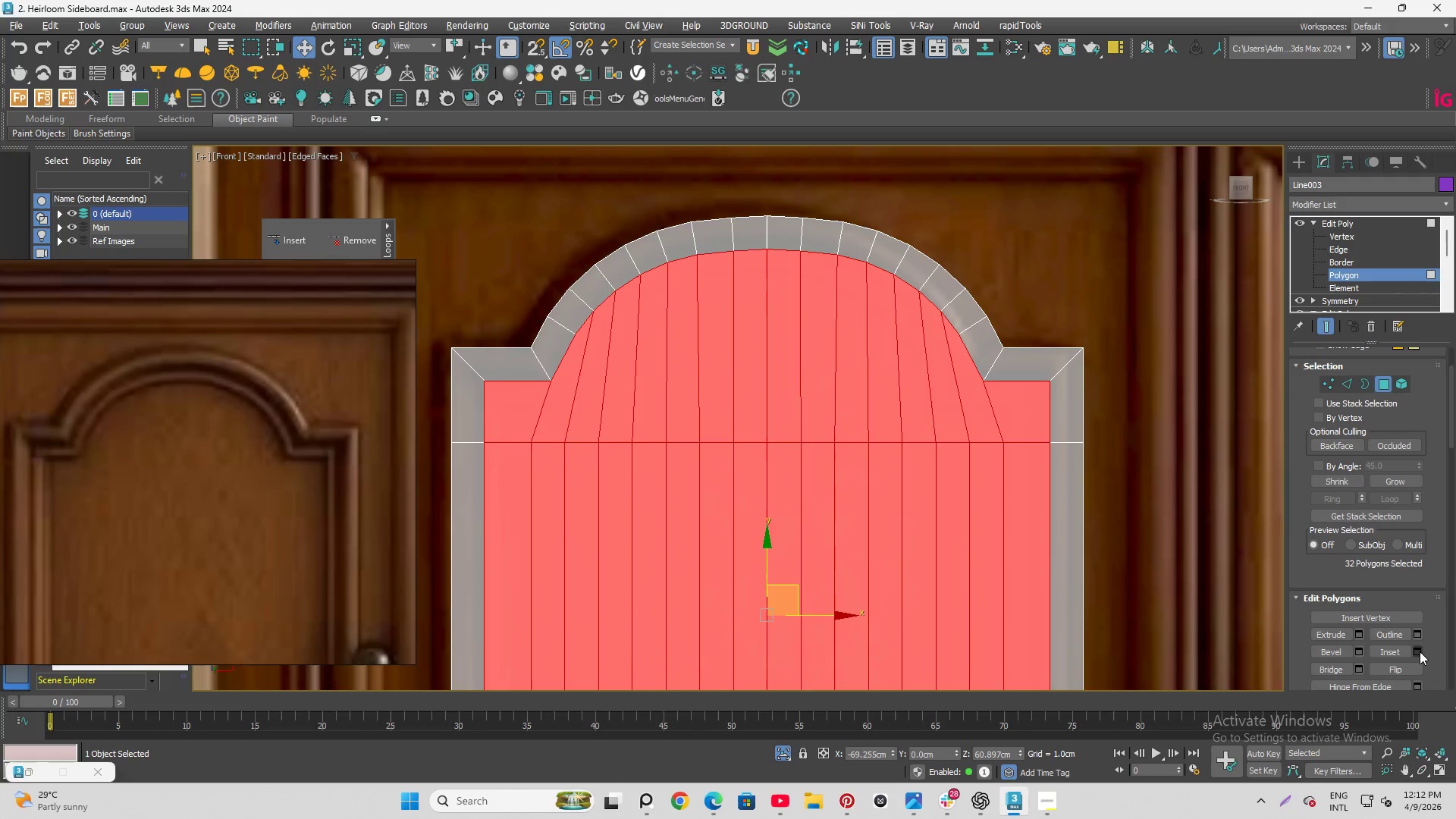 
left_click([1420, 651])
 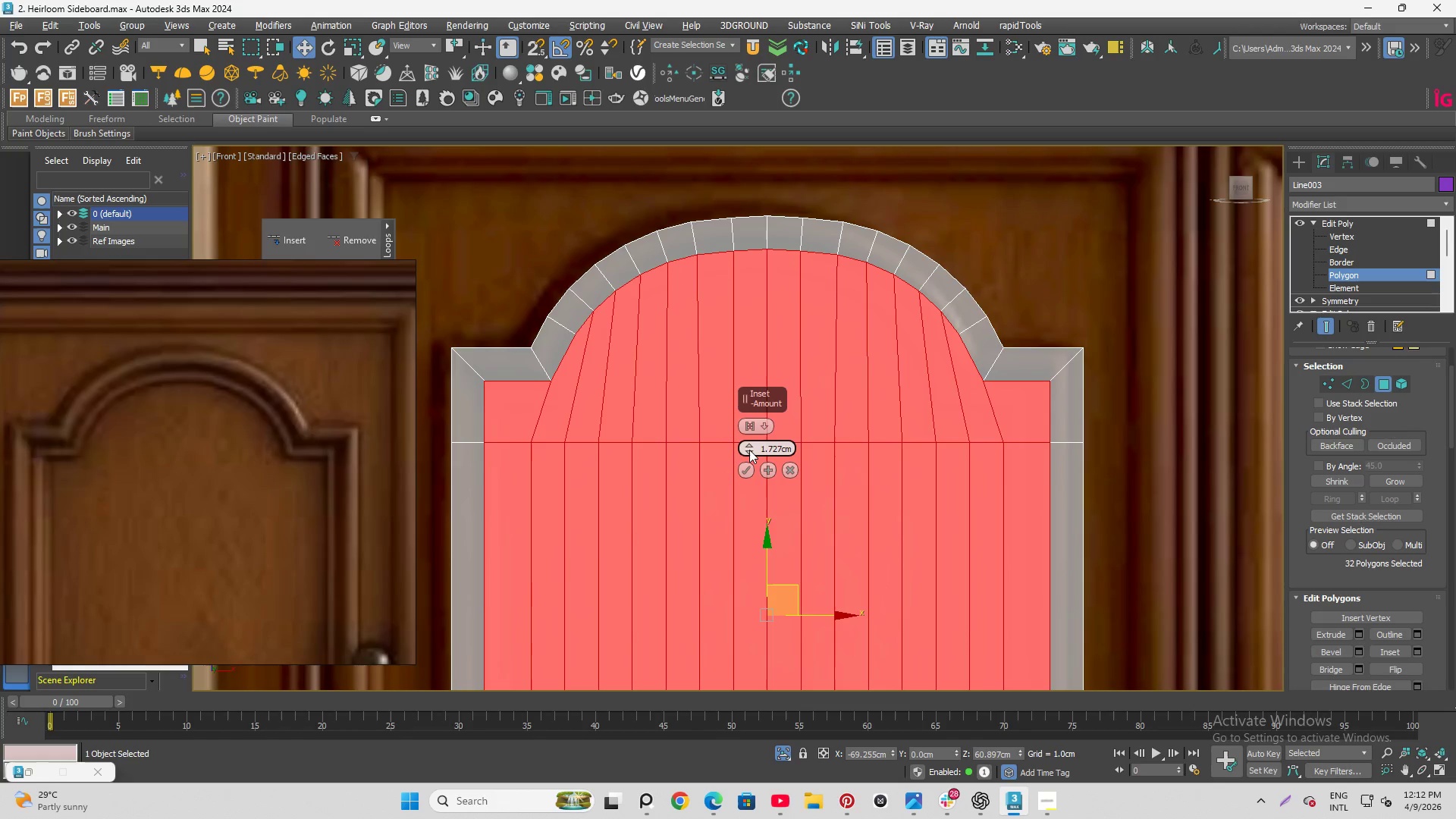 
left_click_drag(start_coordinate=[749, 444], to_coordinate=[757, 445])
 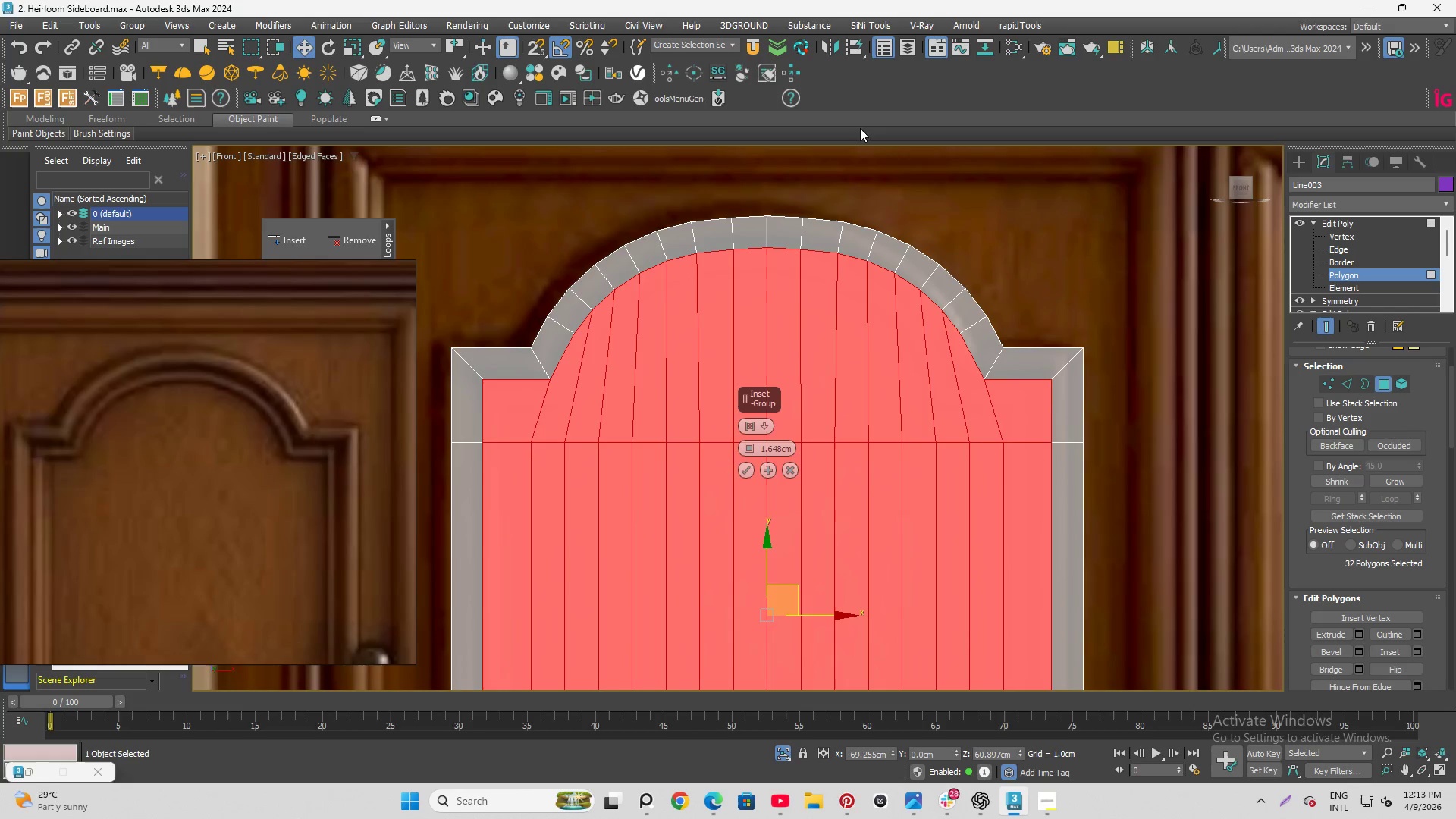 
scroll: coordinate [875, 205], scroll_direction: down, amount: 1.0
 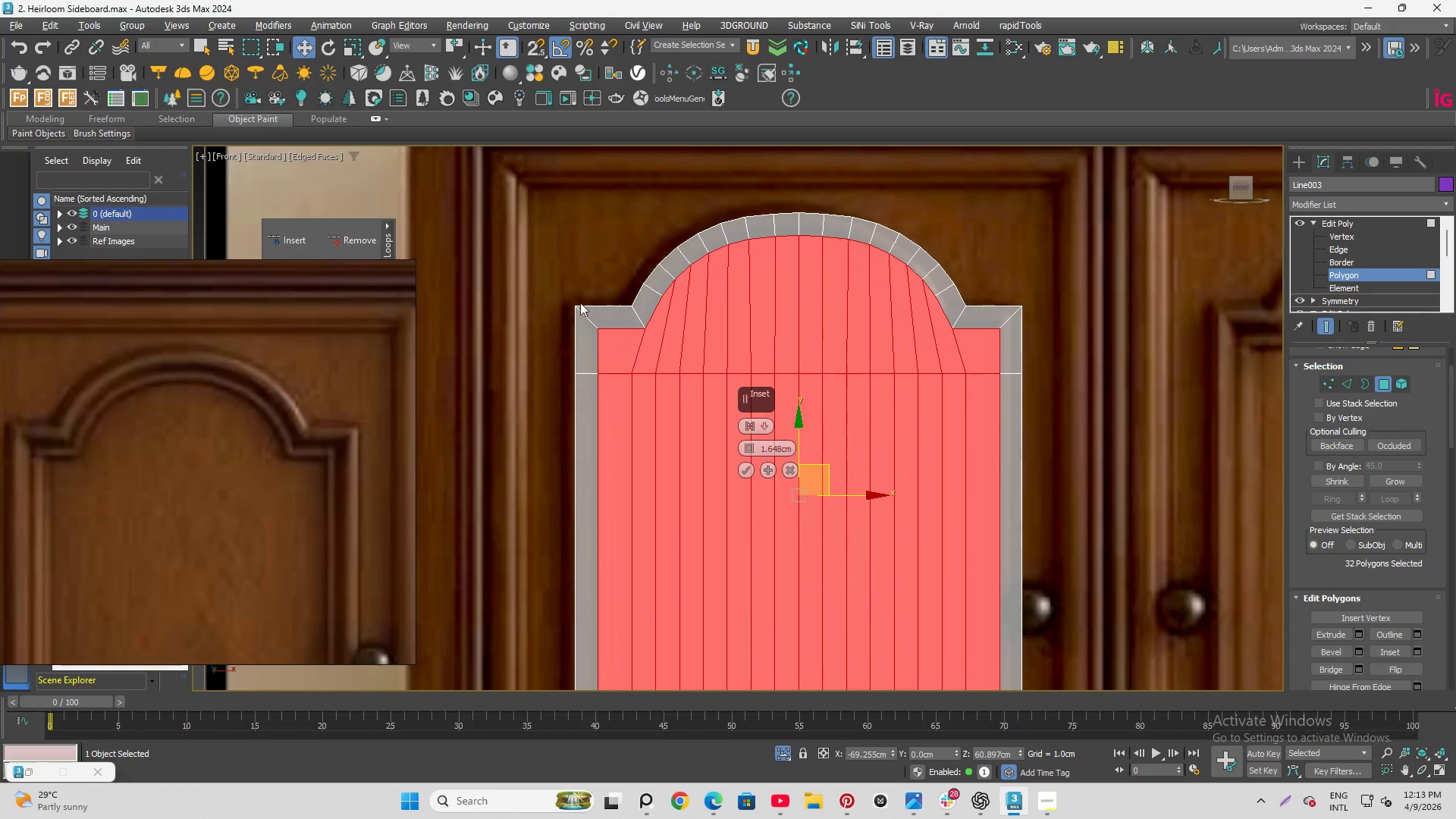 
scroll: coordinate [572, 308], scroll_direction: up, amount: 4.0
 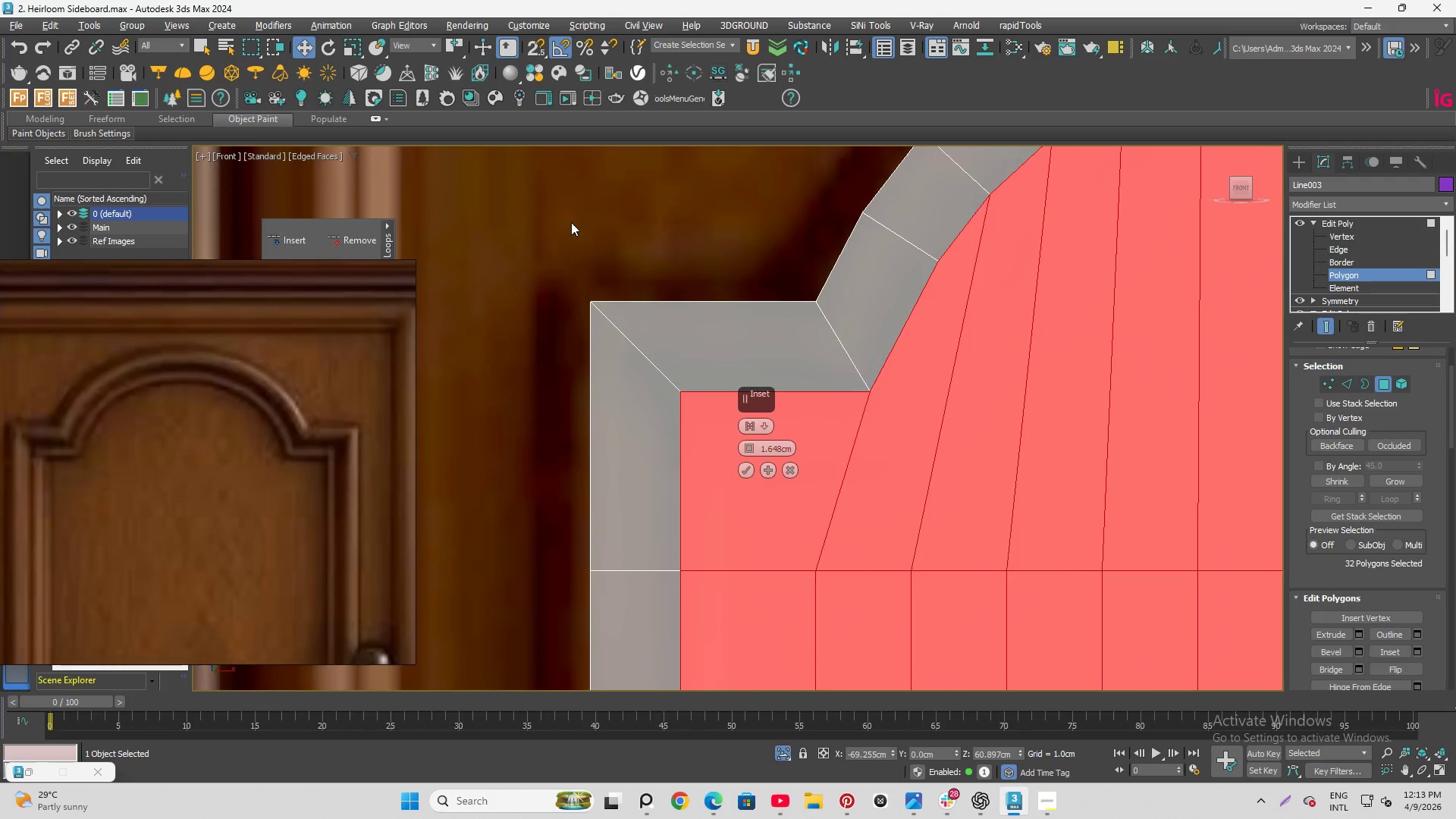 
scroll: coordinate [571, 196], scroll_direction: down, amount: 7.0
 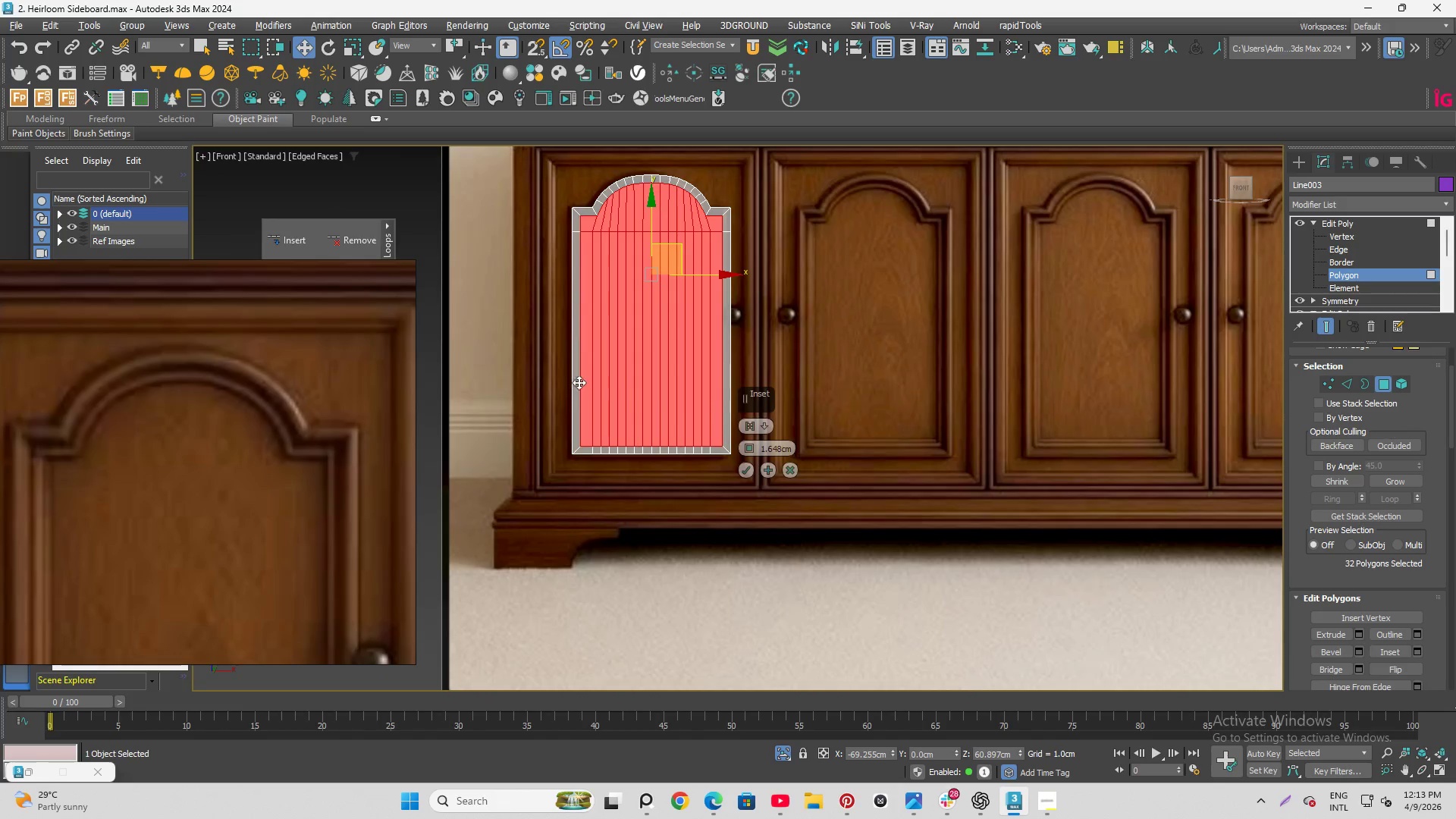 
scroll: coordinate [584, 391], scroll_direction: up, amount: 2.0
 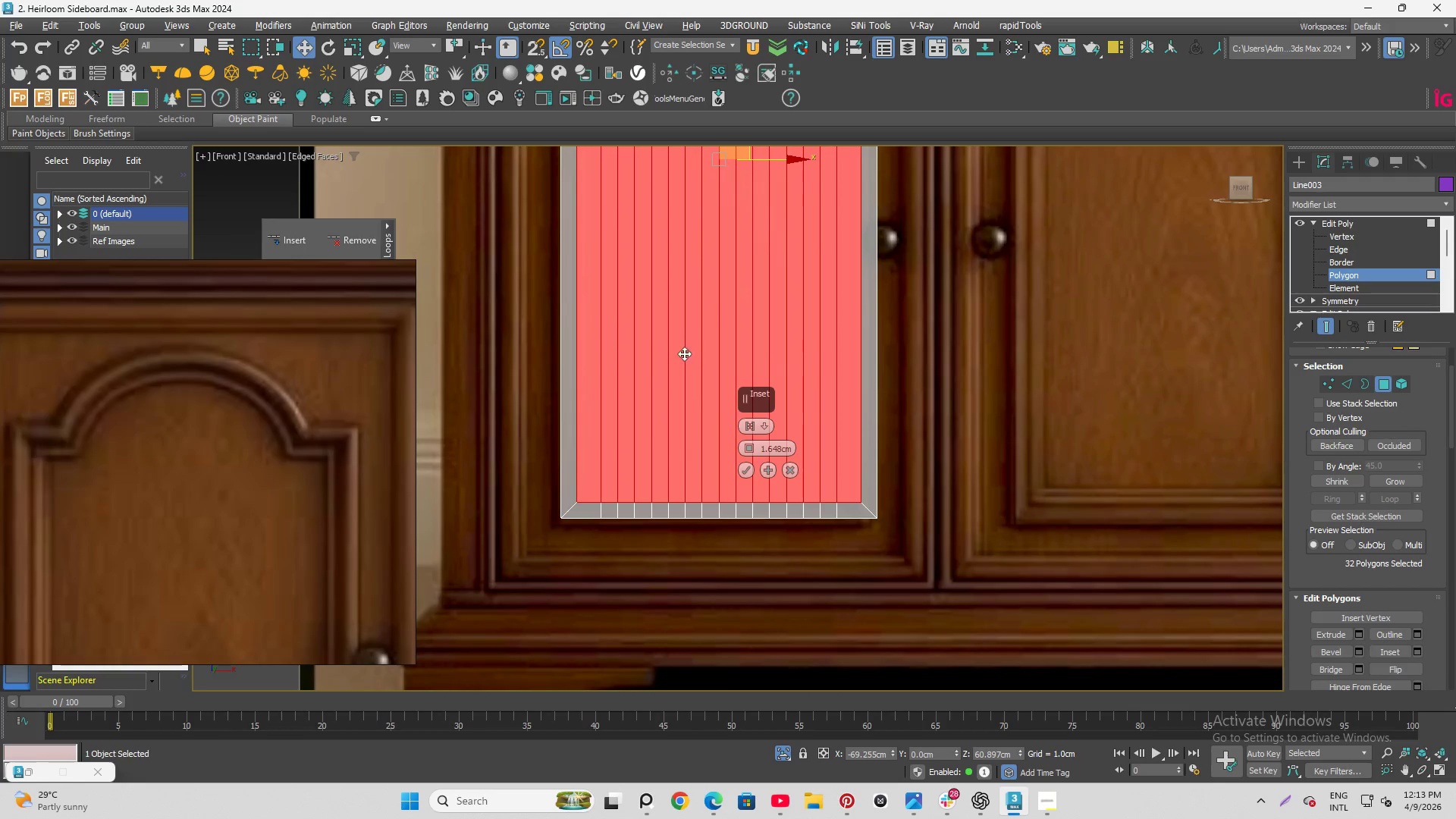 
scroll: coordinate [698, 559], scroll_direction: down, amount: 1.0
 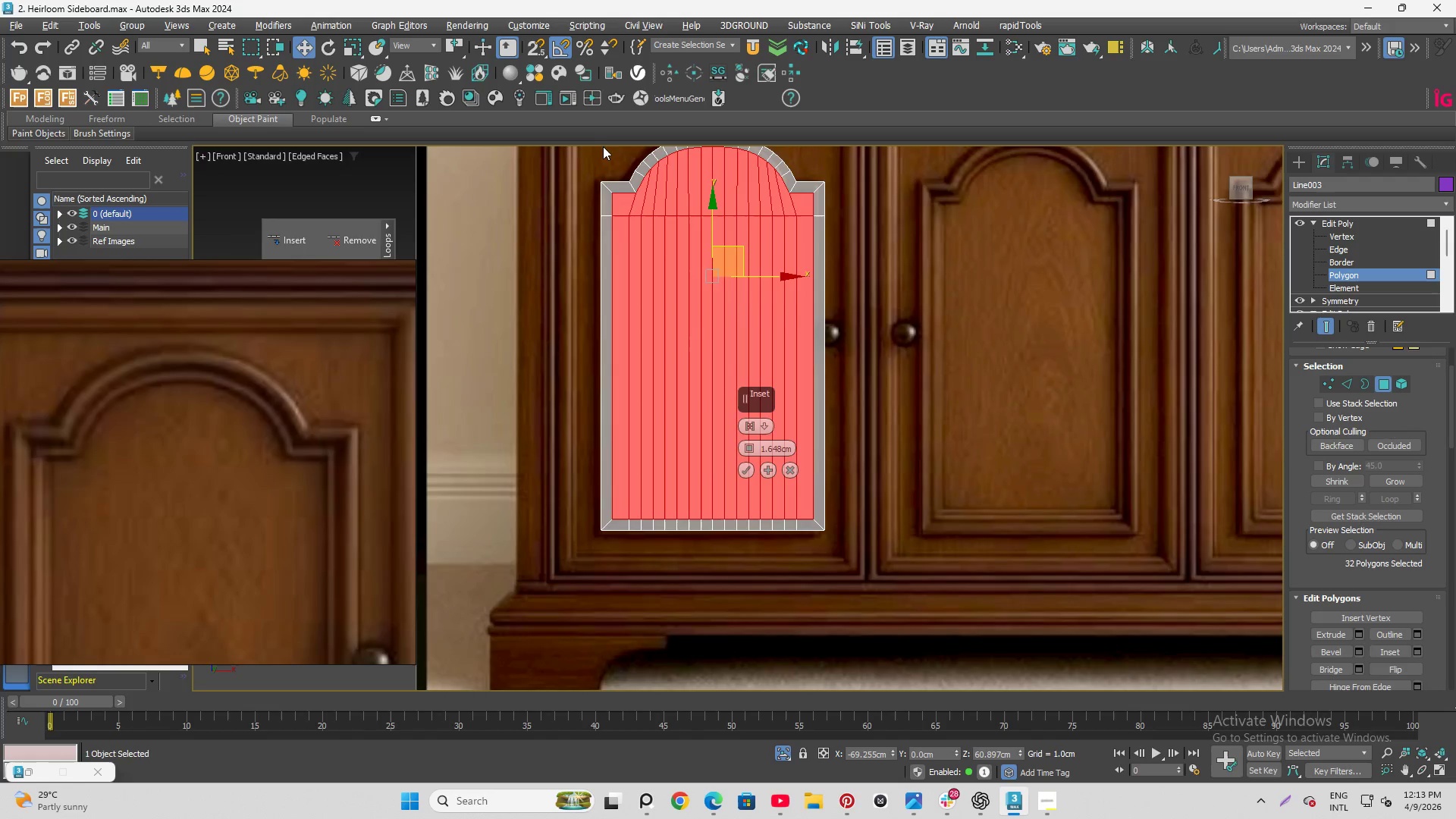 
scroll: coordinate [604, 169], scroll_direction: up, amount: 3.0
 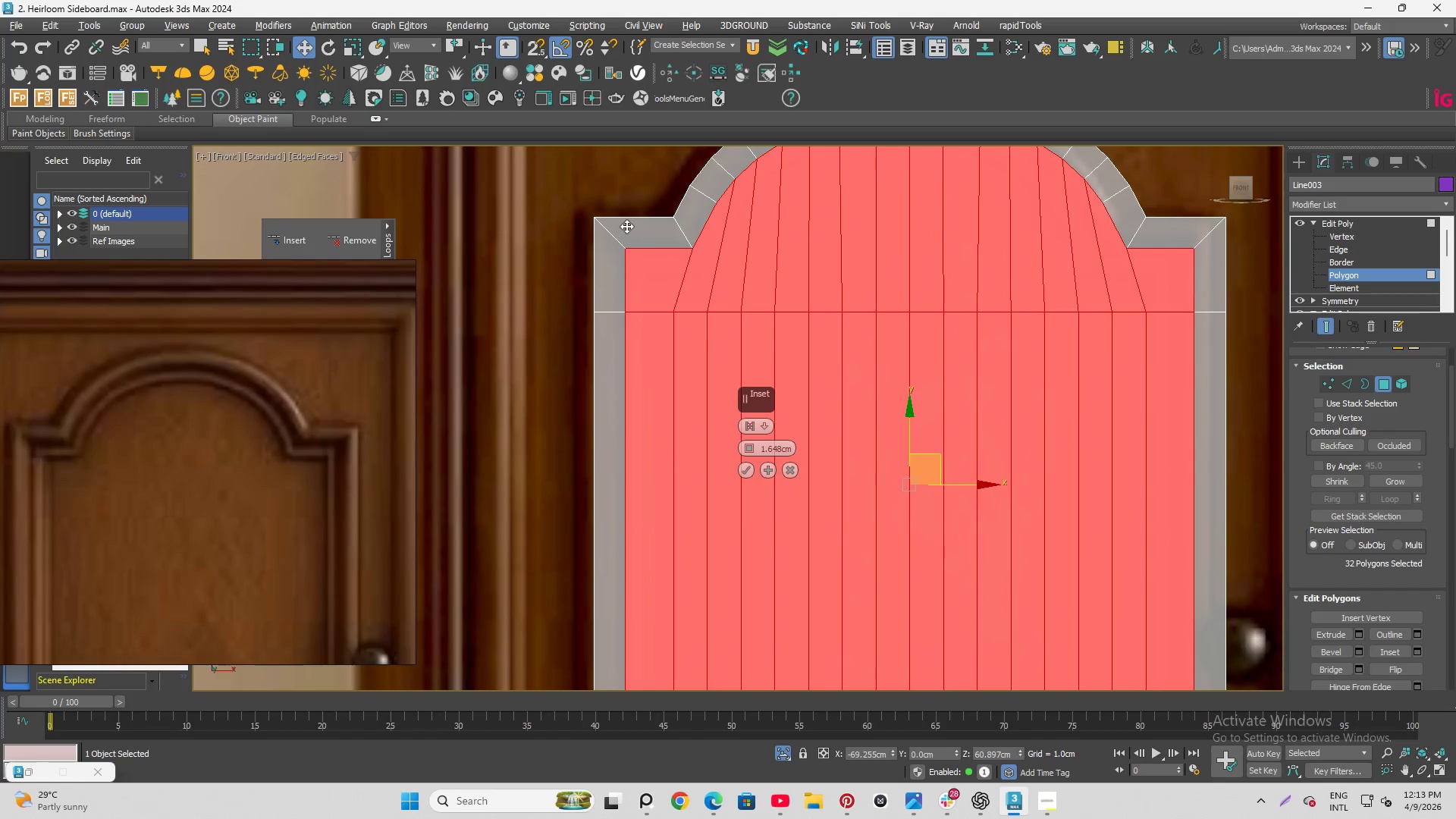 
hold_key(key=AltLeft, duration=1.45)
 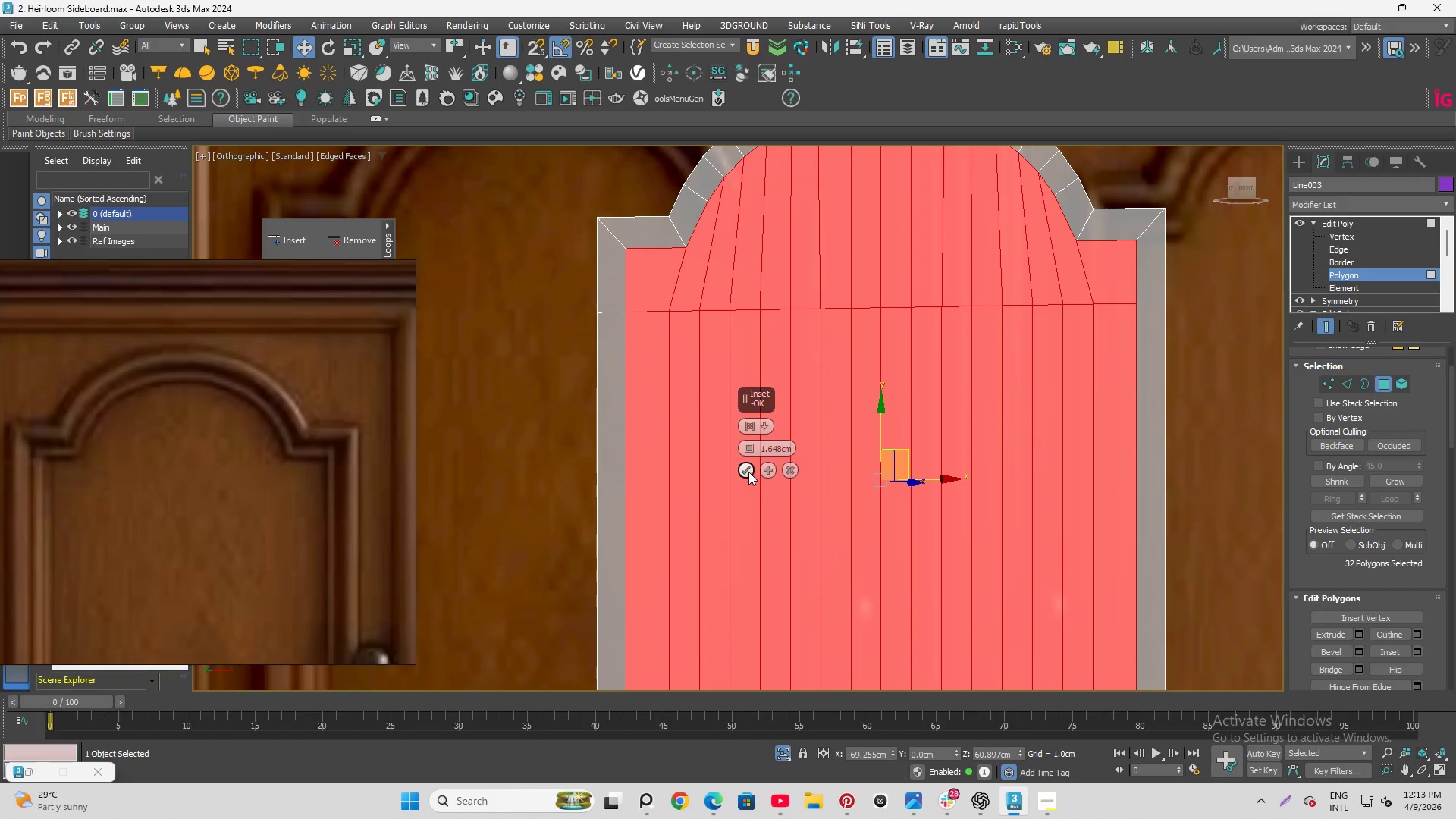 
left_click([744, 468])
 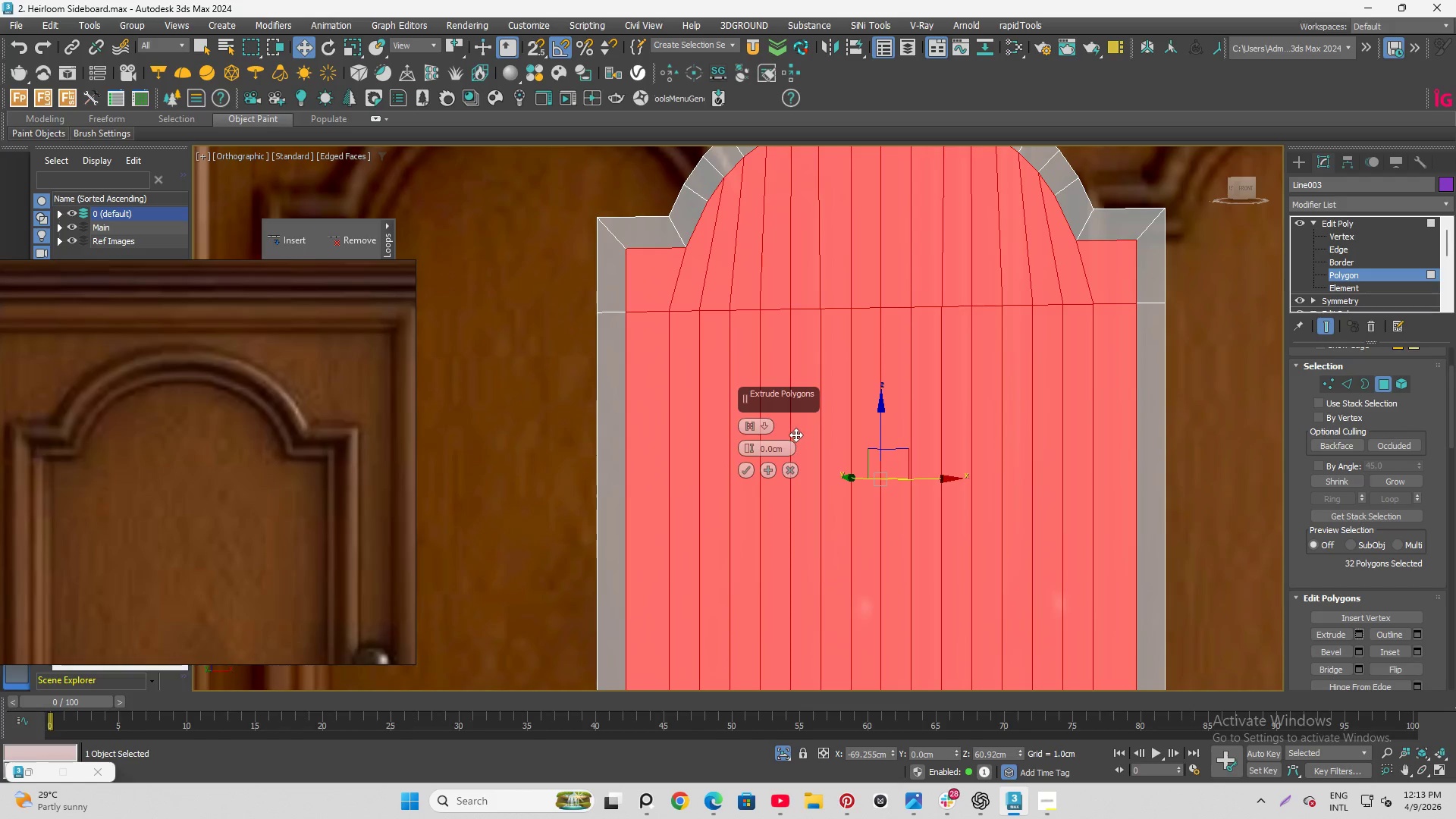 
left_click_drag(start_coordinate=[750, 453], to_coordinate=[751, 473])
 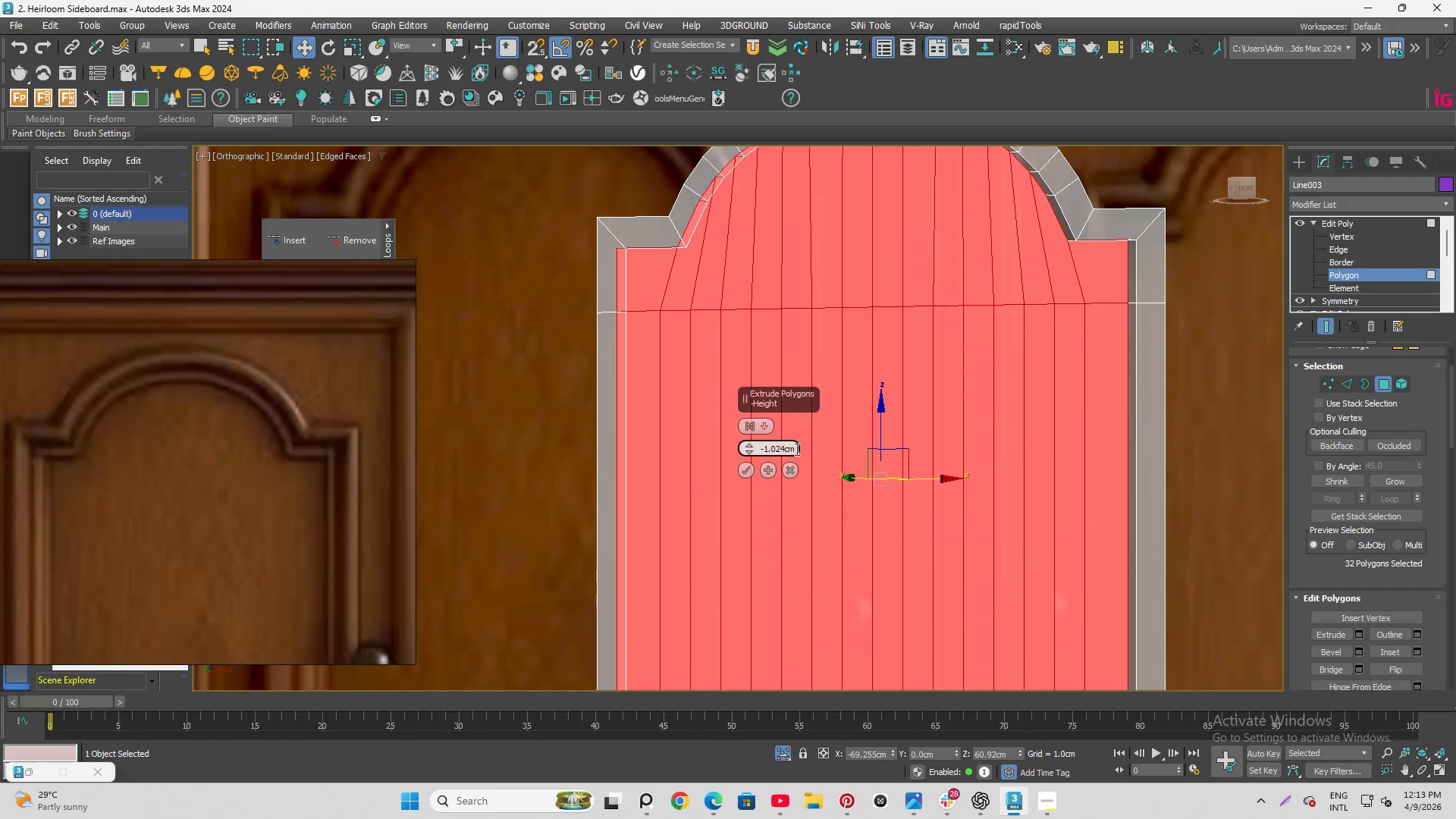 
left_click_drag(start_coordinate=[795, 449], to_coordinate=[752, 446])
 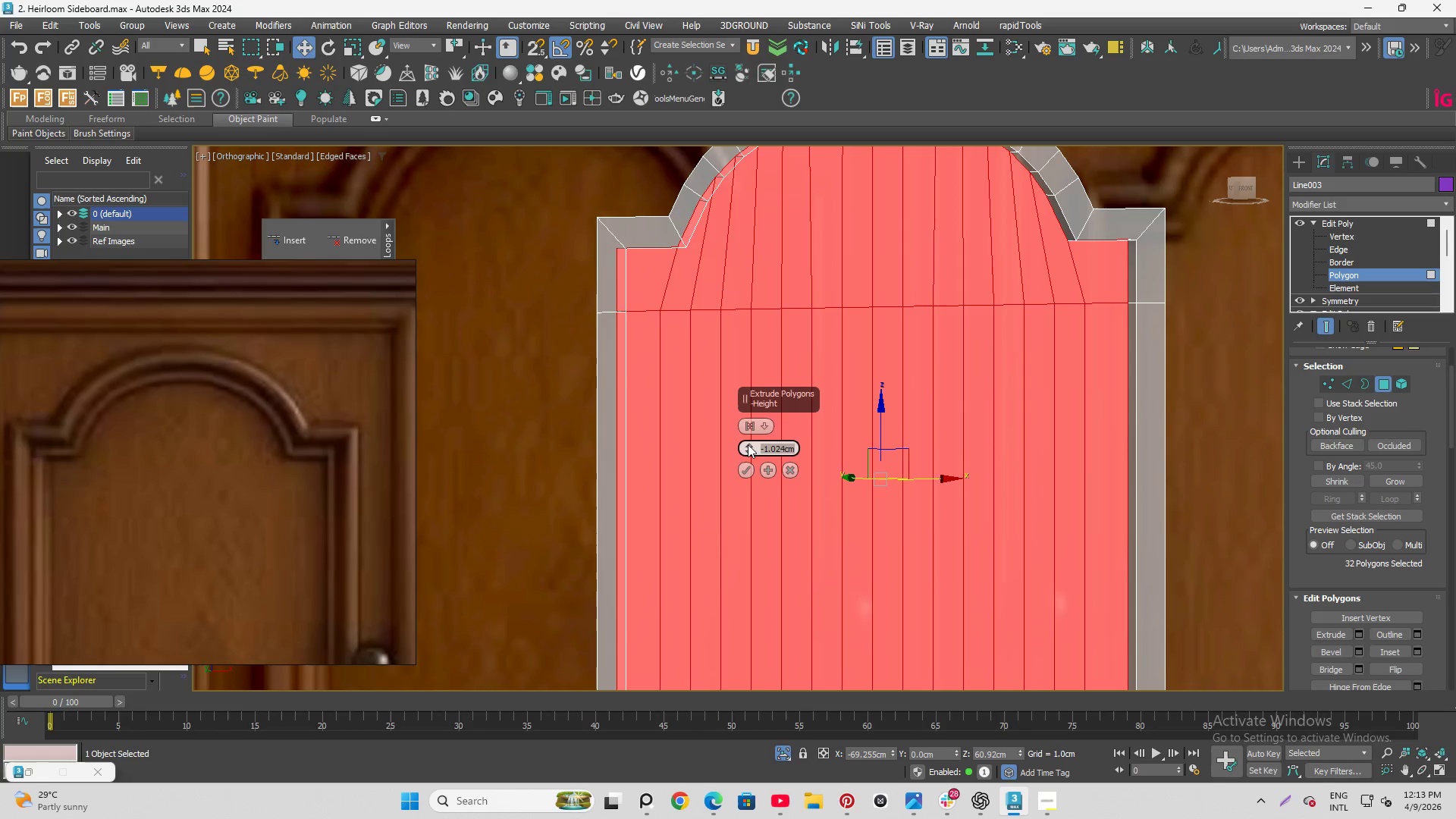 
key(NumpadSubtract)
 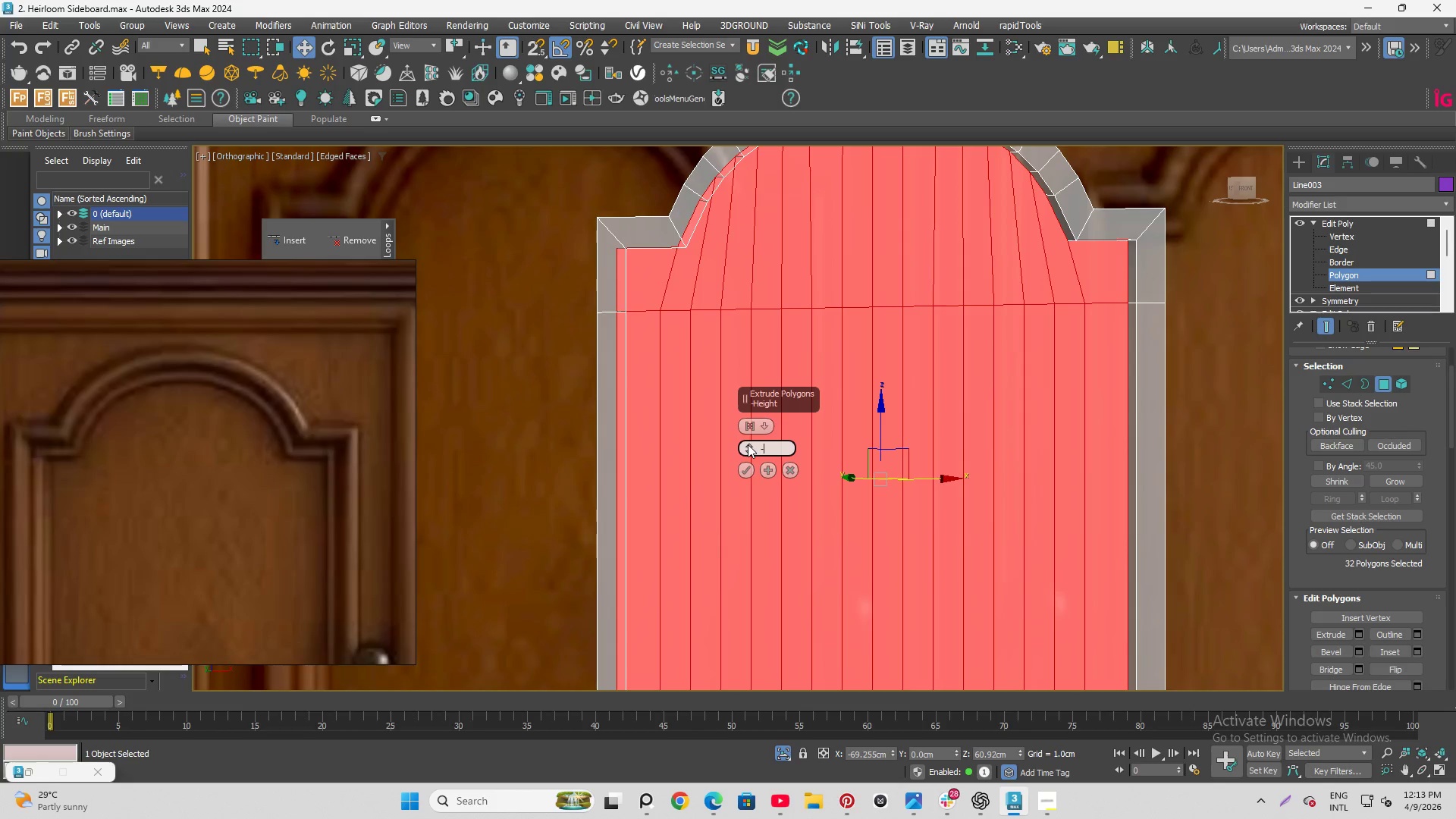 
key(NumpadDecimal)
 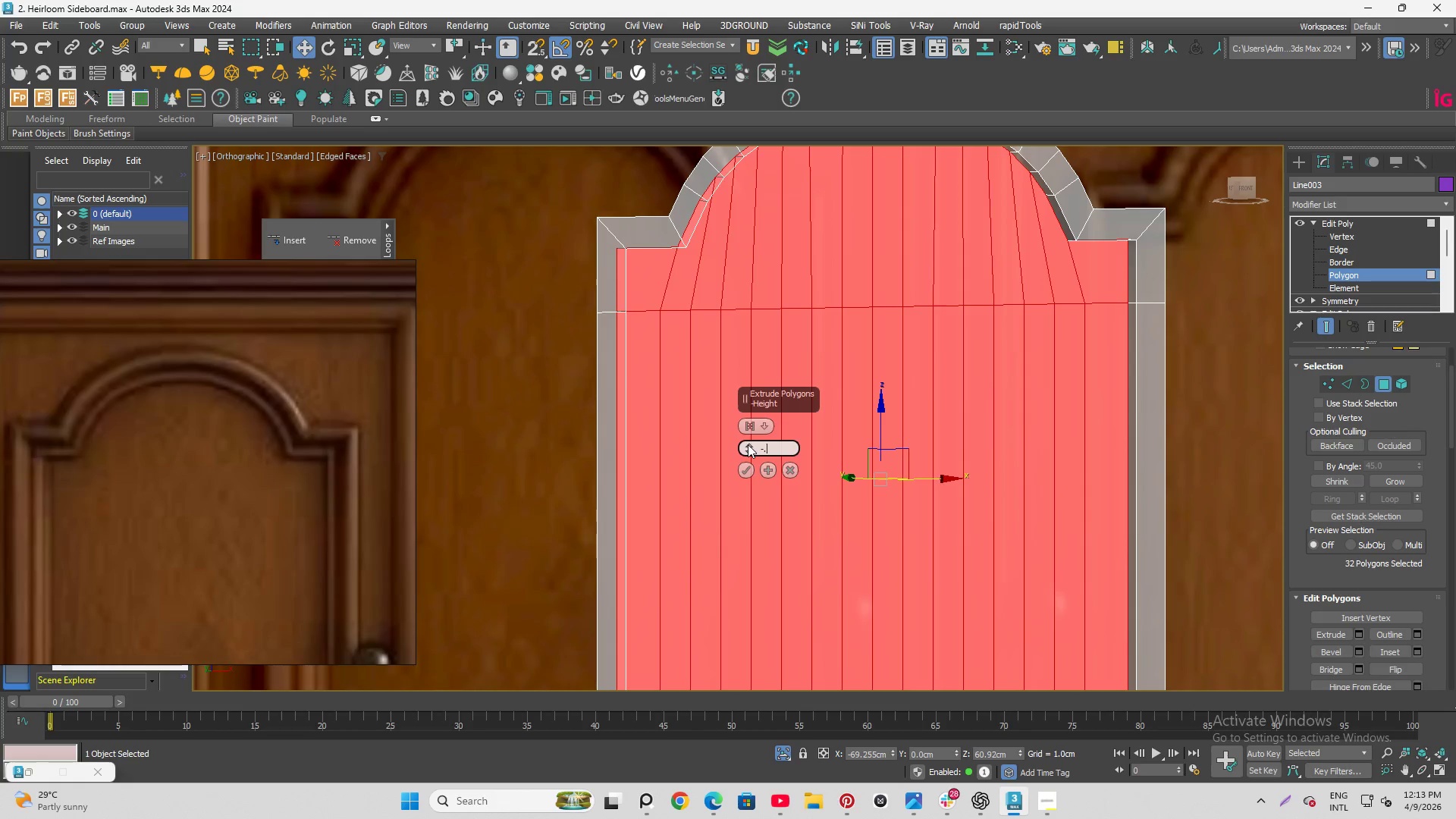 
key(Numpad5)
 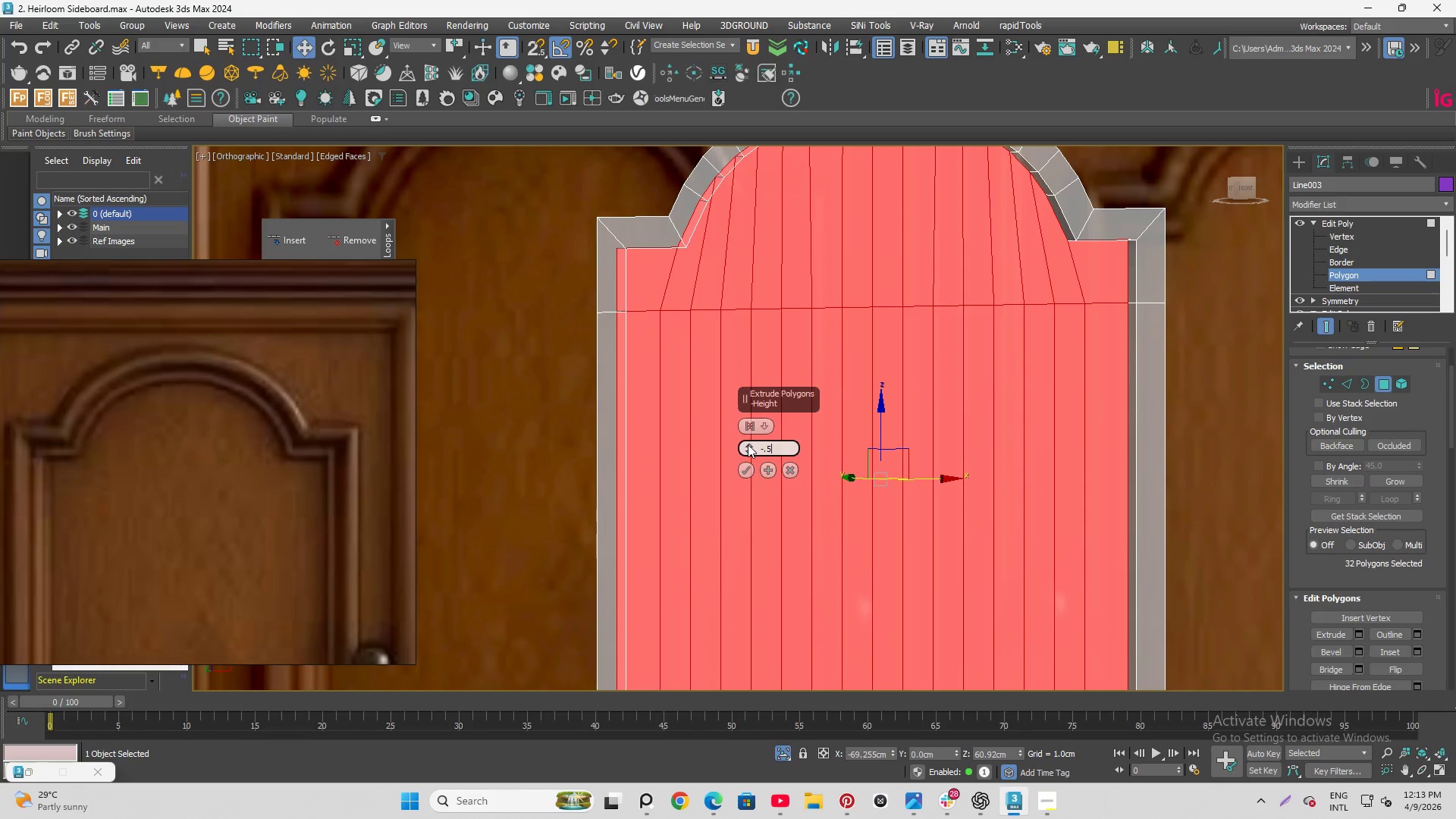 
key(Enter)
 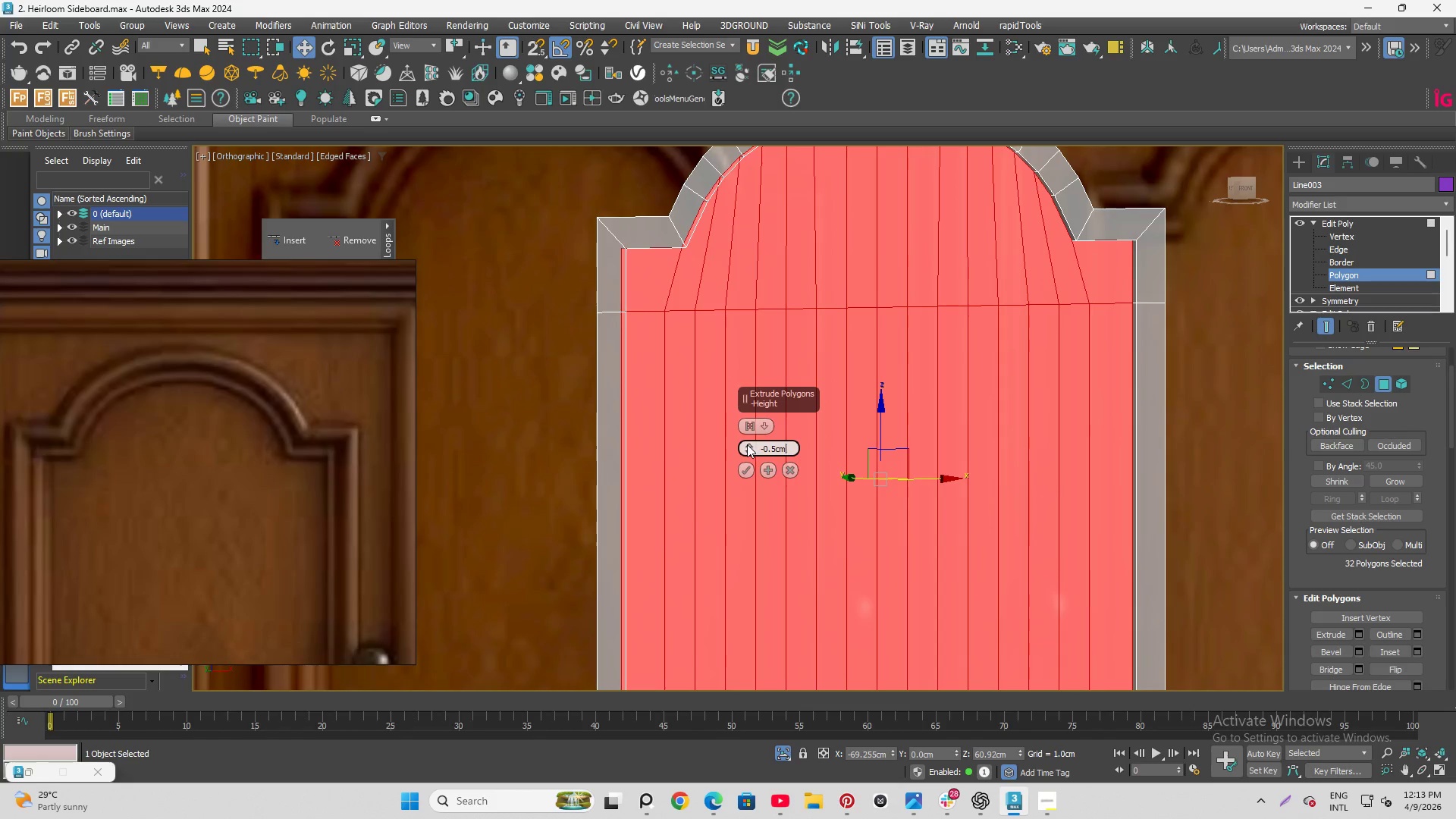 
hold_key(key=AltLeft, duration=1.5)
 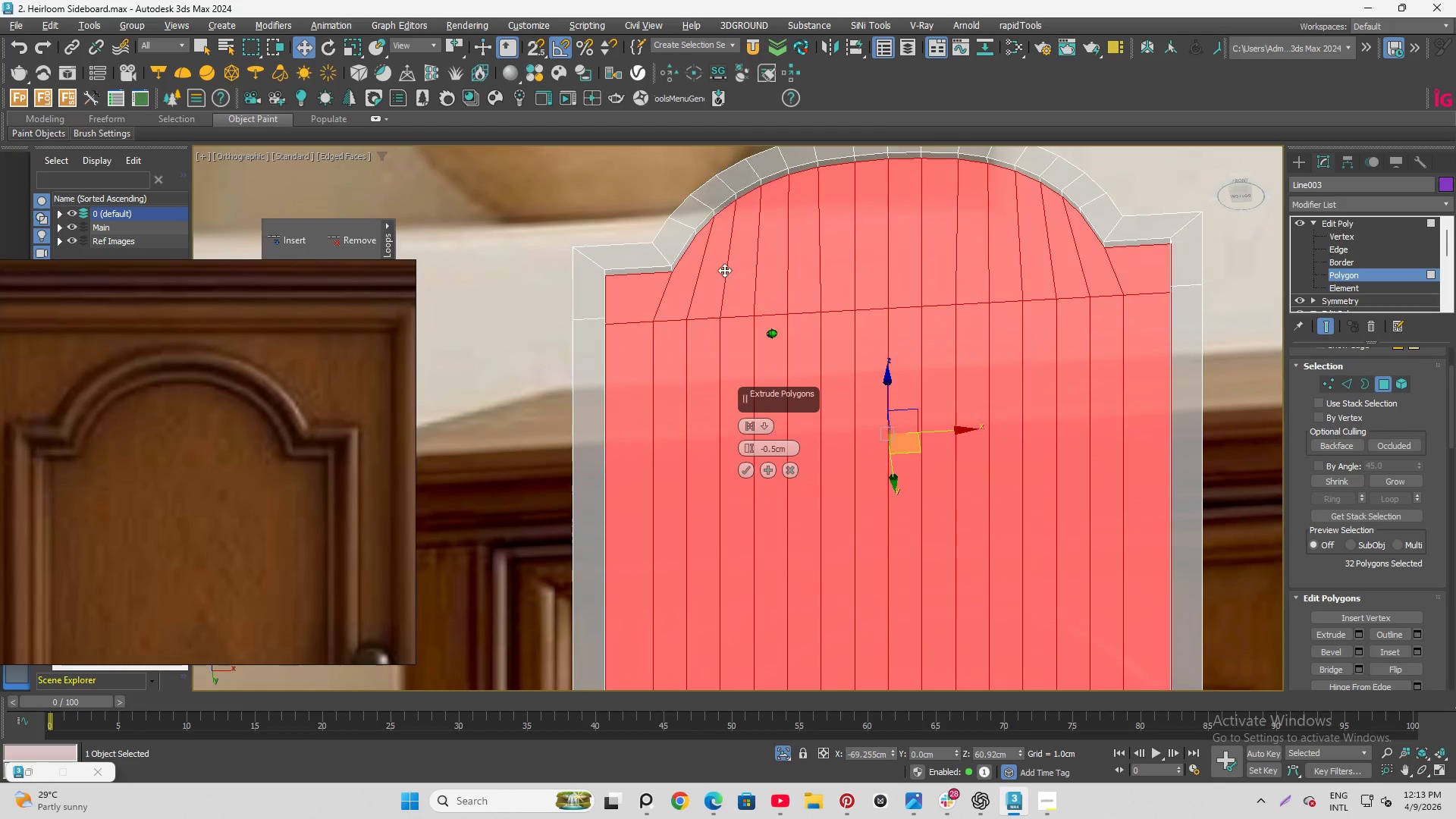 
hold_key(key=AltLeft, duration=1.52)
 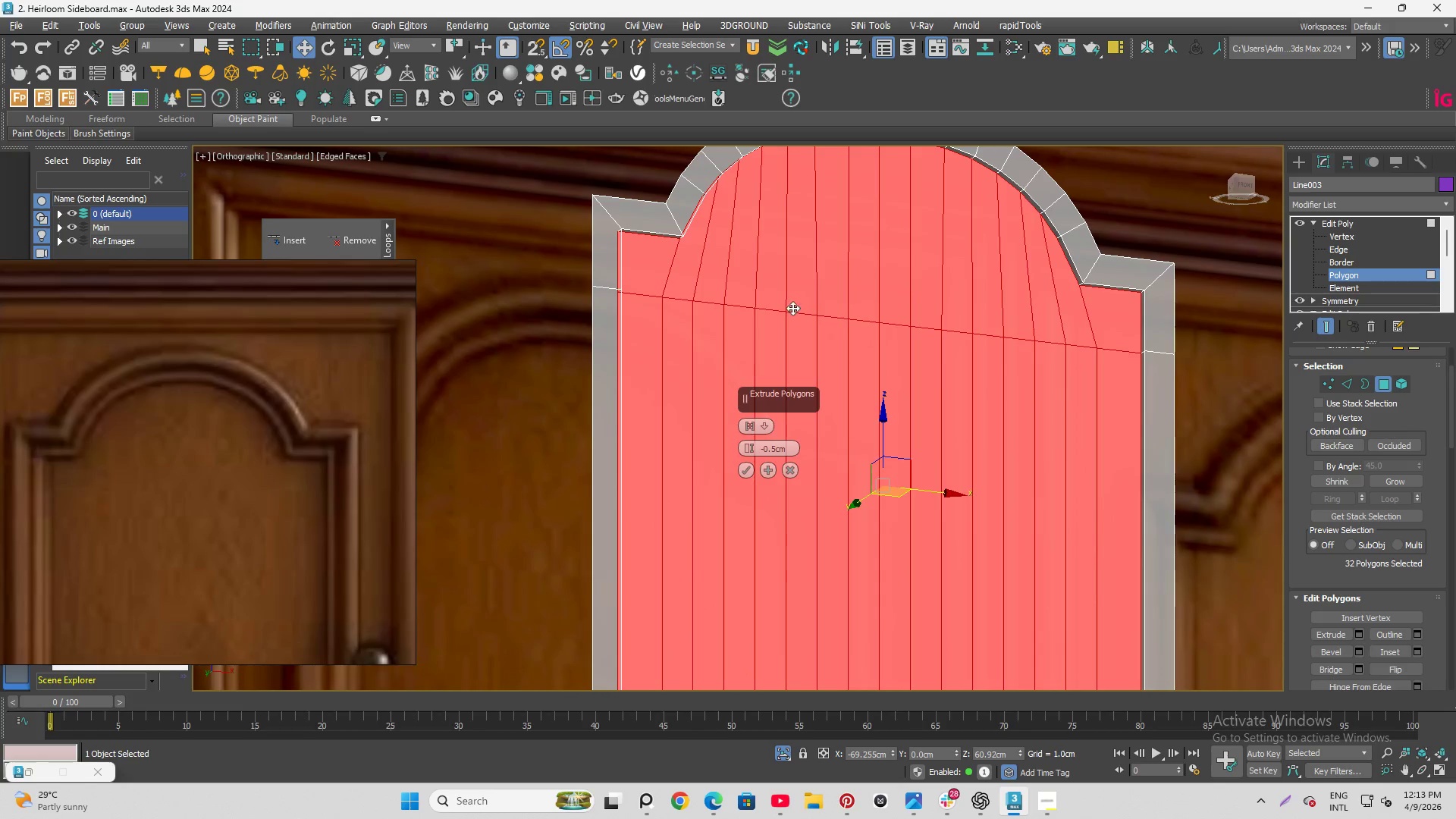 
key(Alt+AltLeft)
 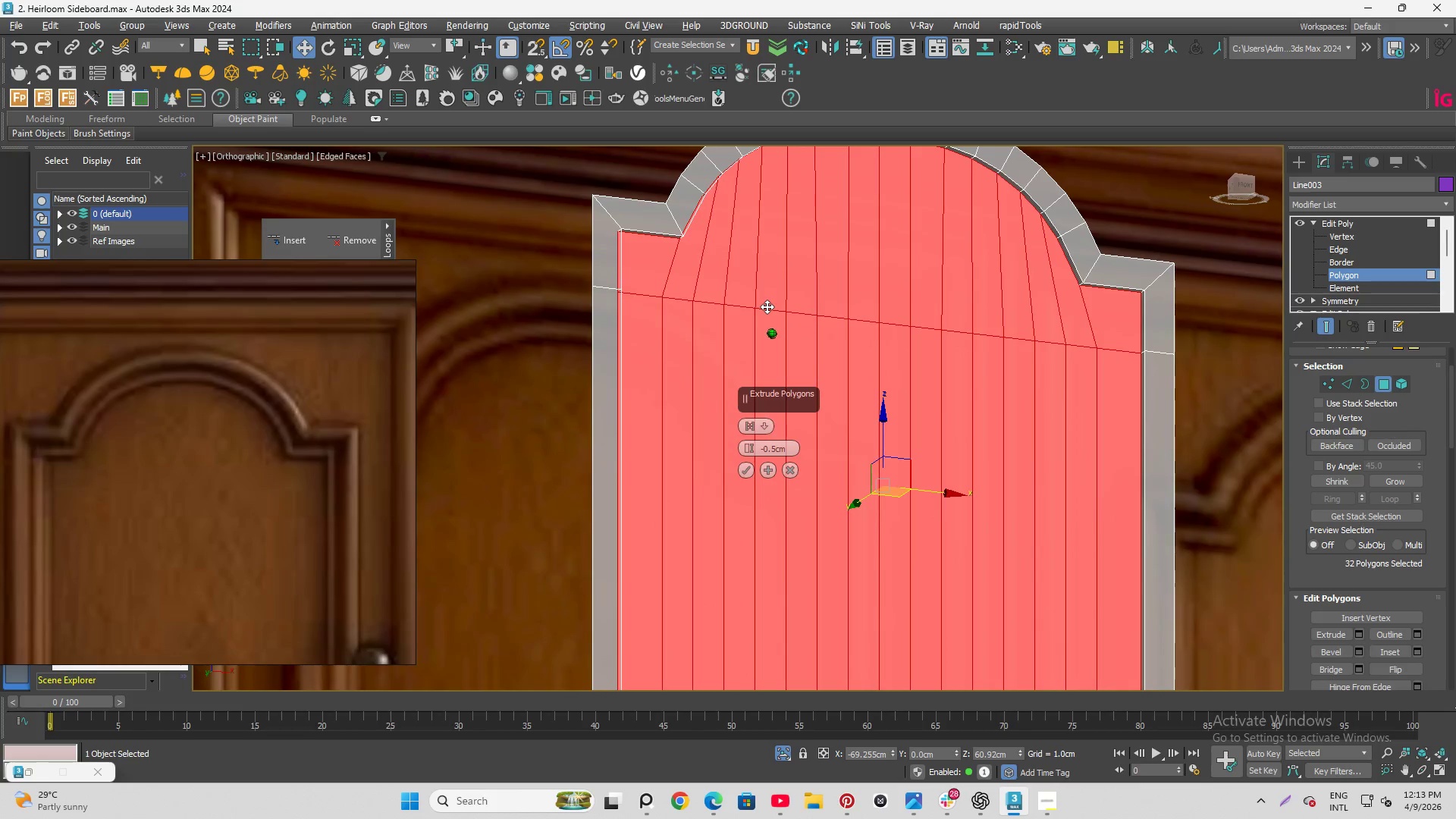 
key(Alt+AltLeft)
 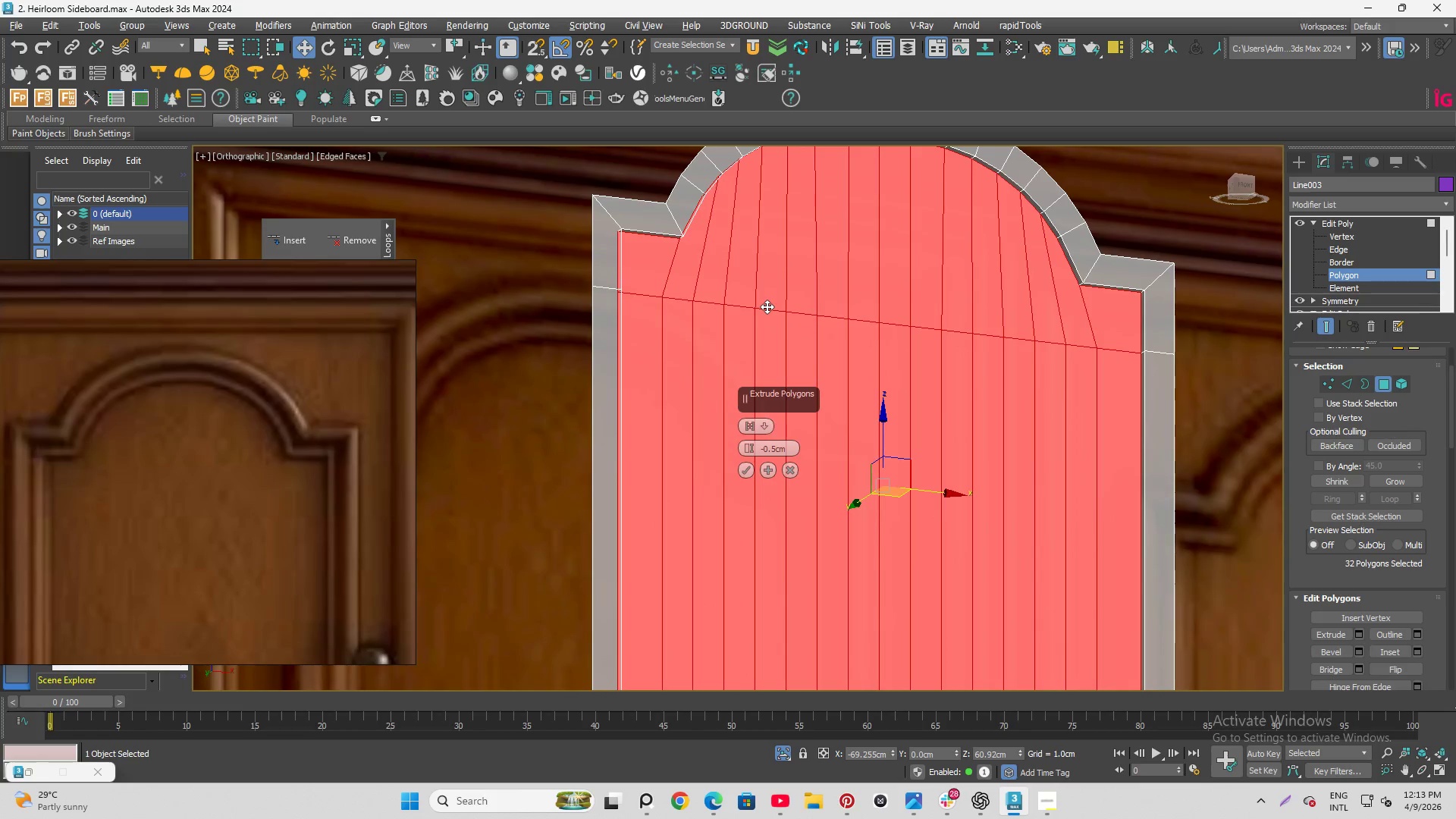 
key(Alt+AltLeft)
 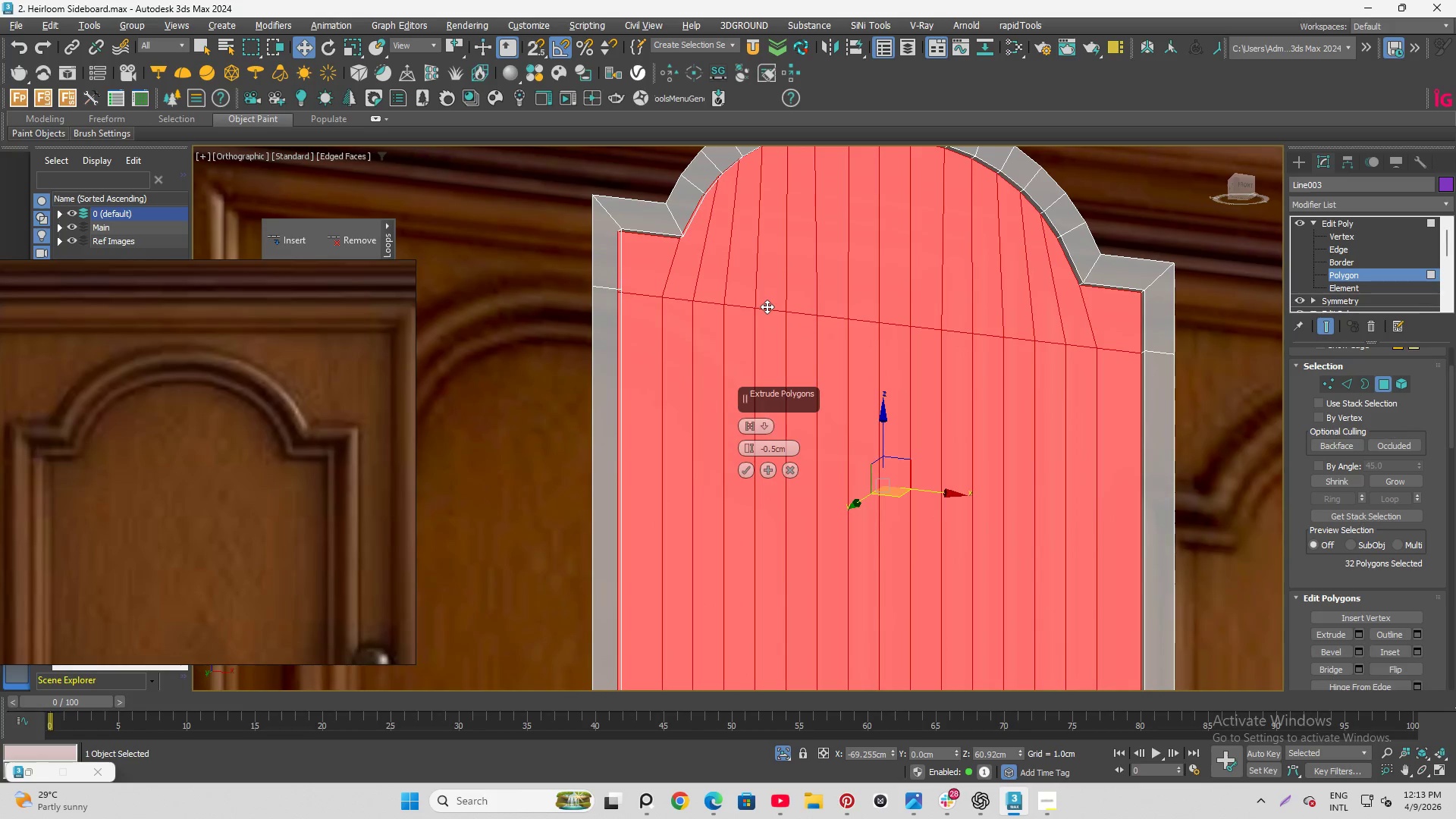 
key(Alt+AltLeft)
 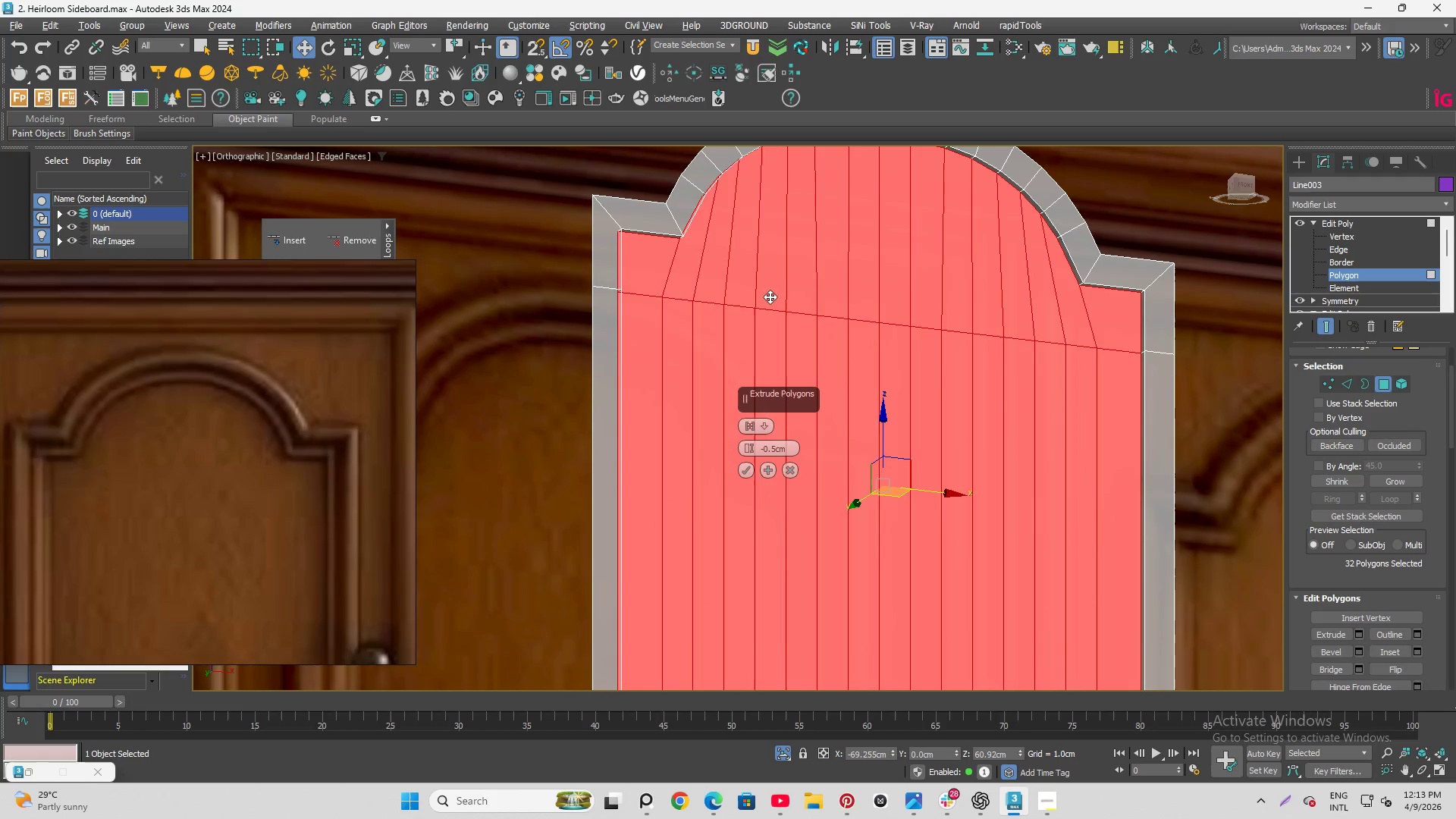 
key(Alt+AltLeft)
 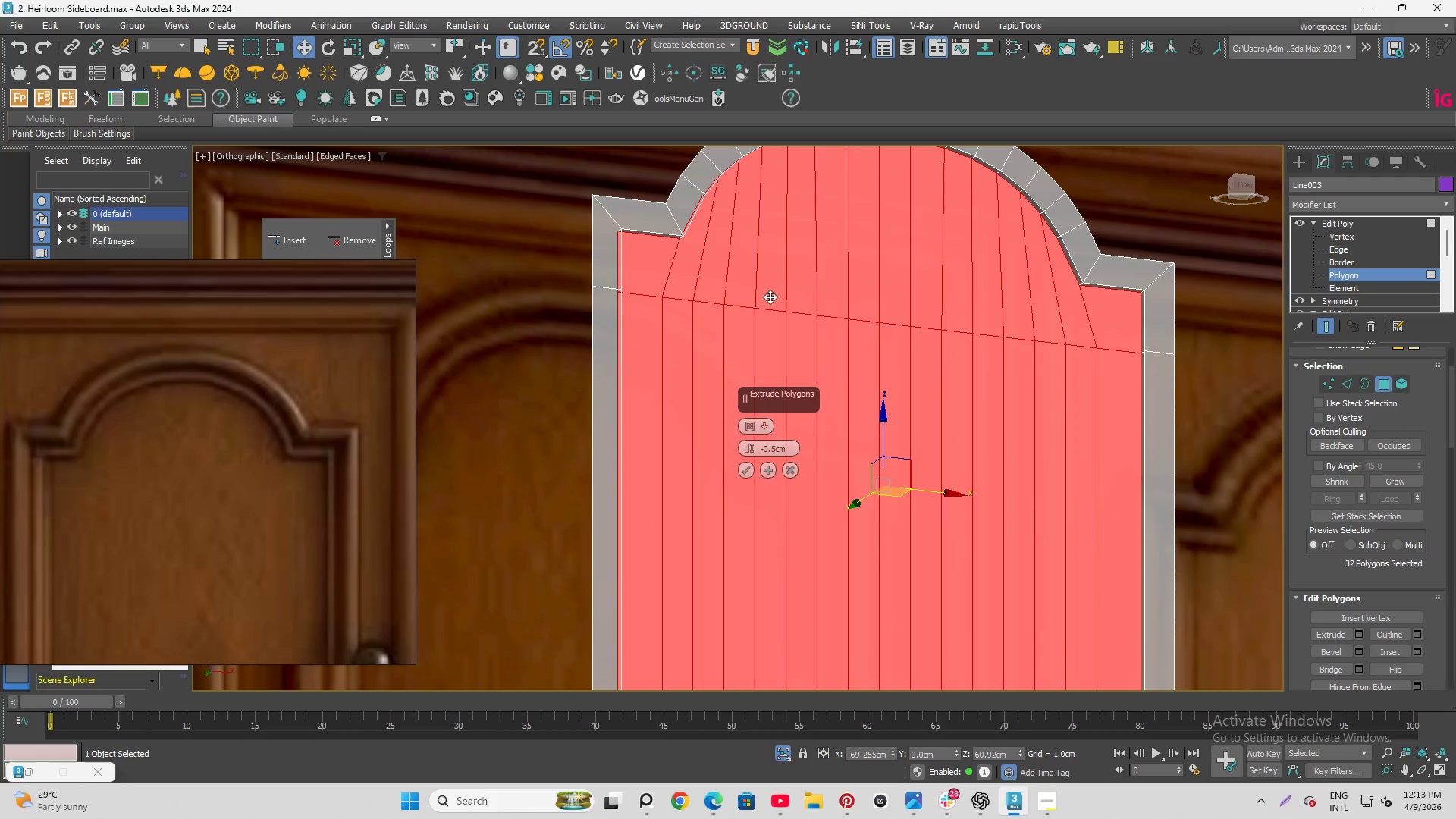 
key(Alt+AltLeft)
 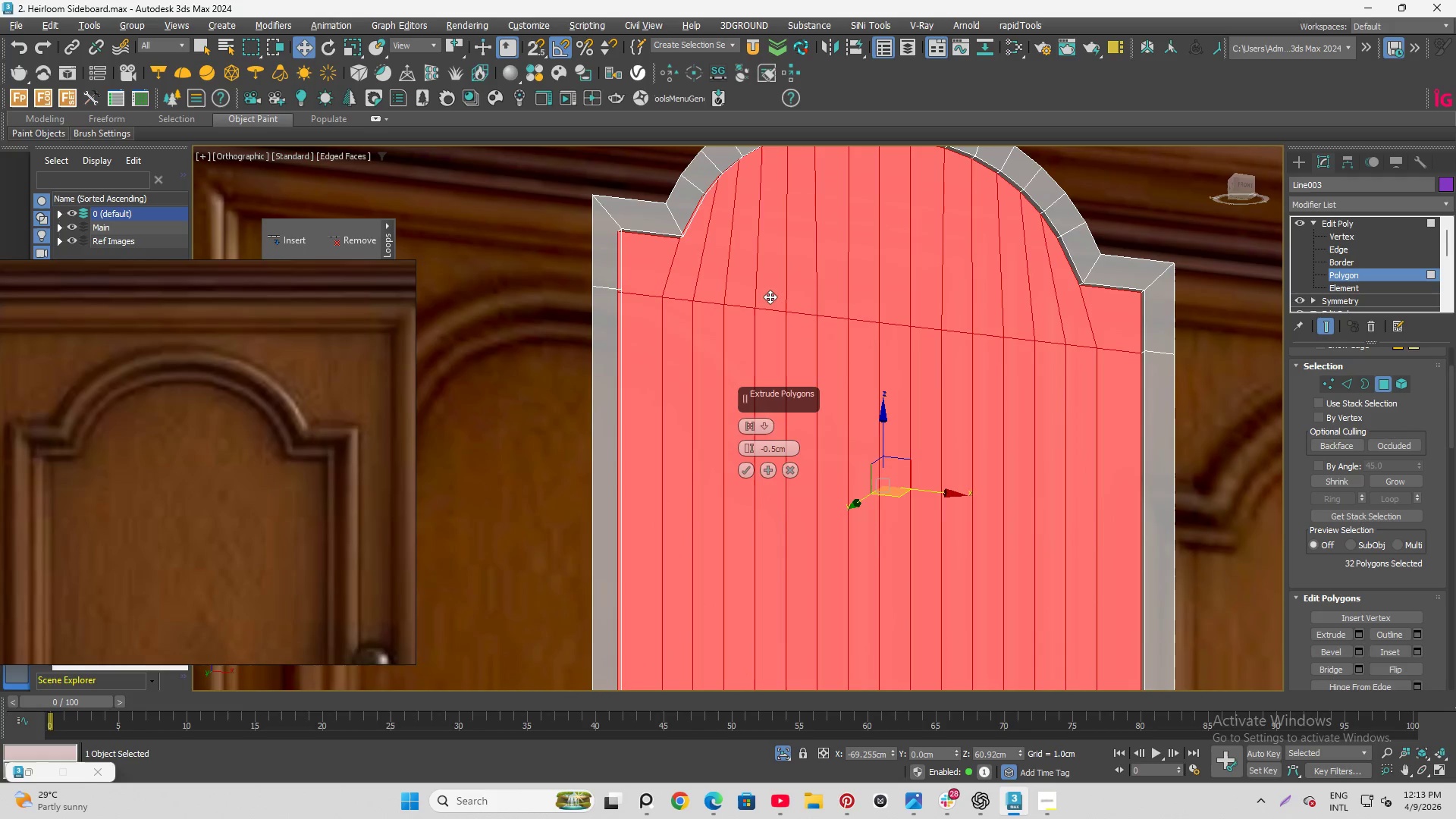 
key(Alt+AltLeft)
 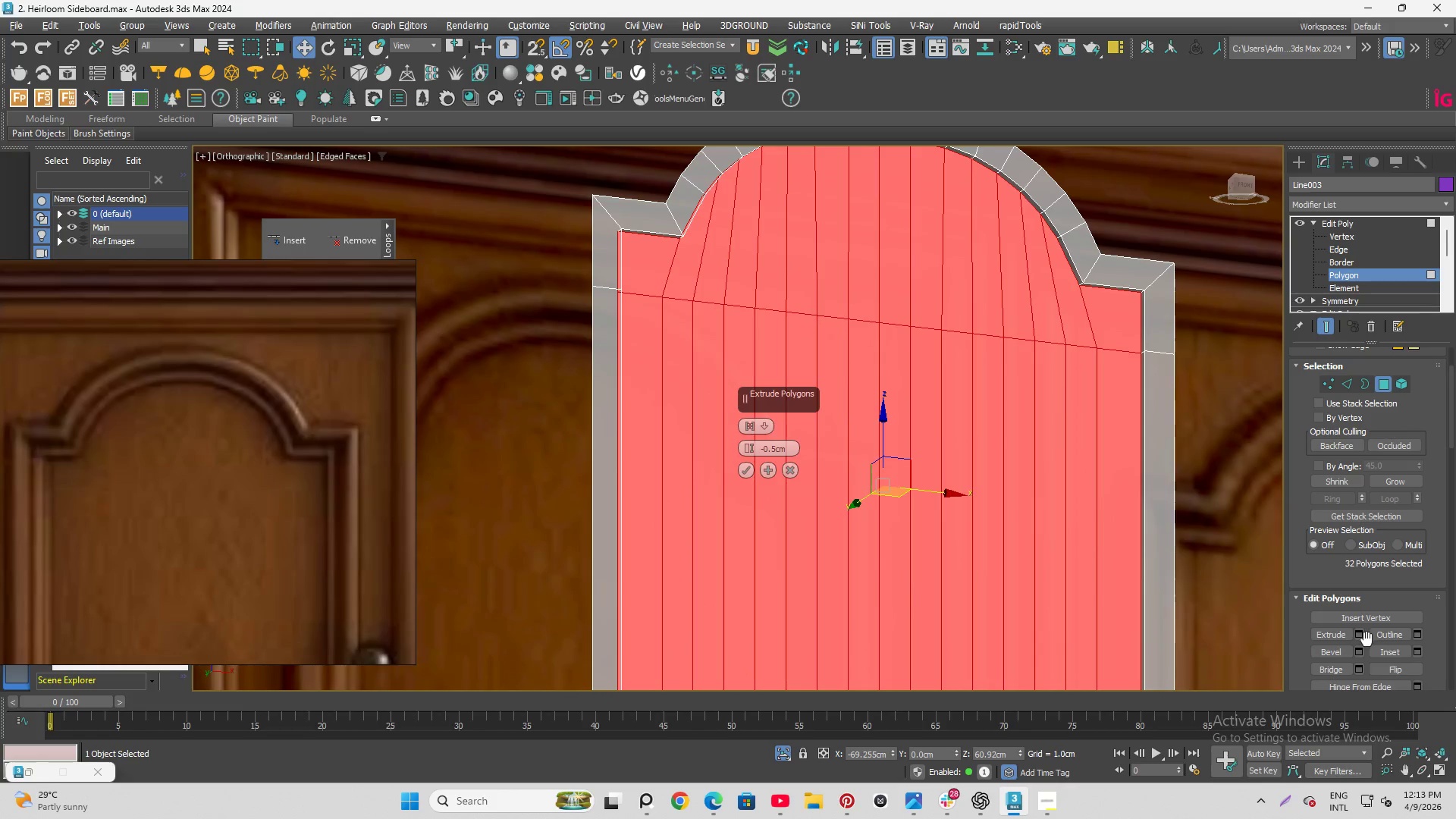 
left_click([1420, 656])
 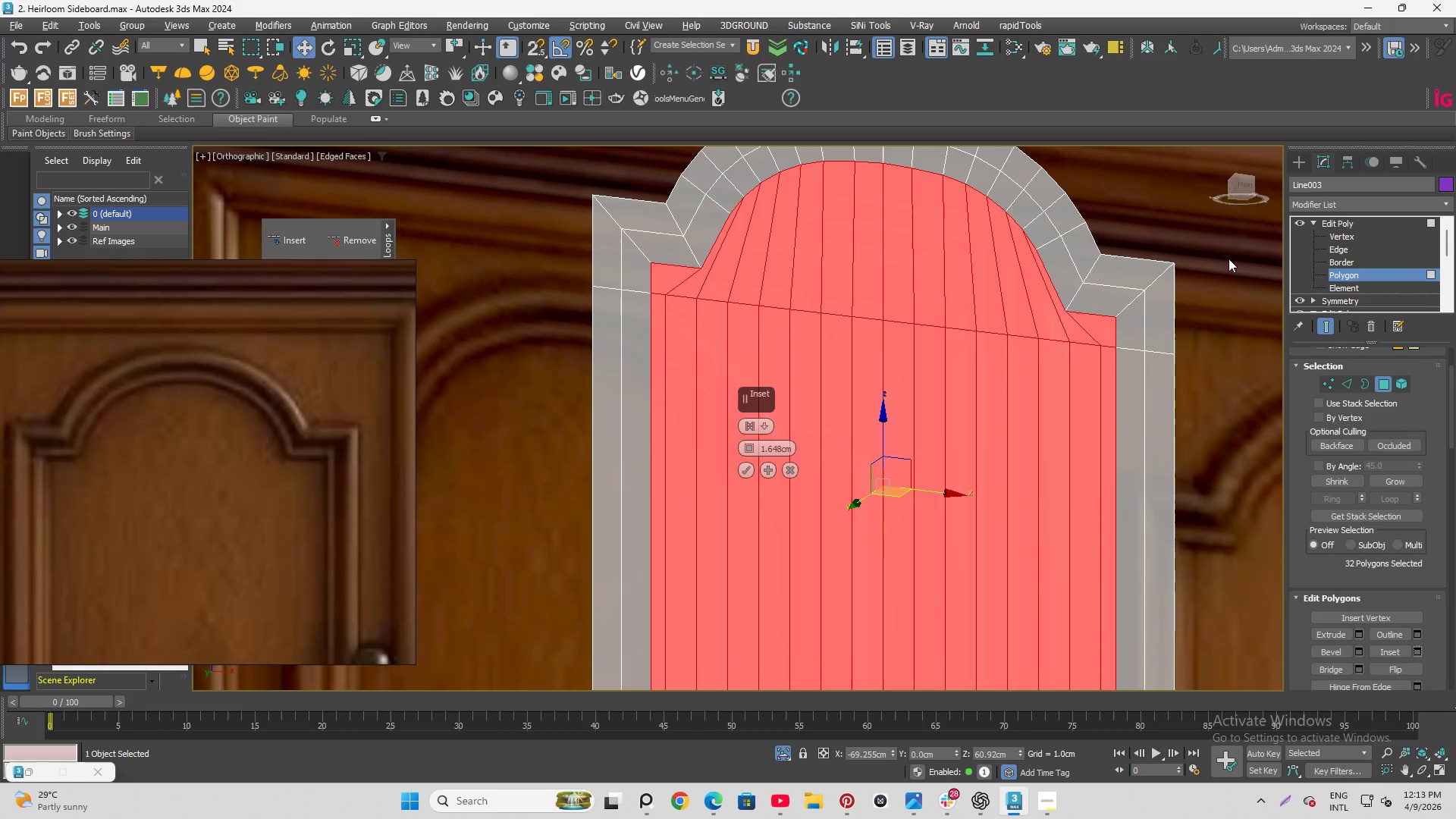 
hold_key(key=AltLeft, duration=1.27)
 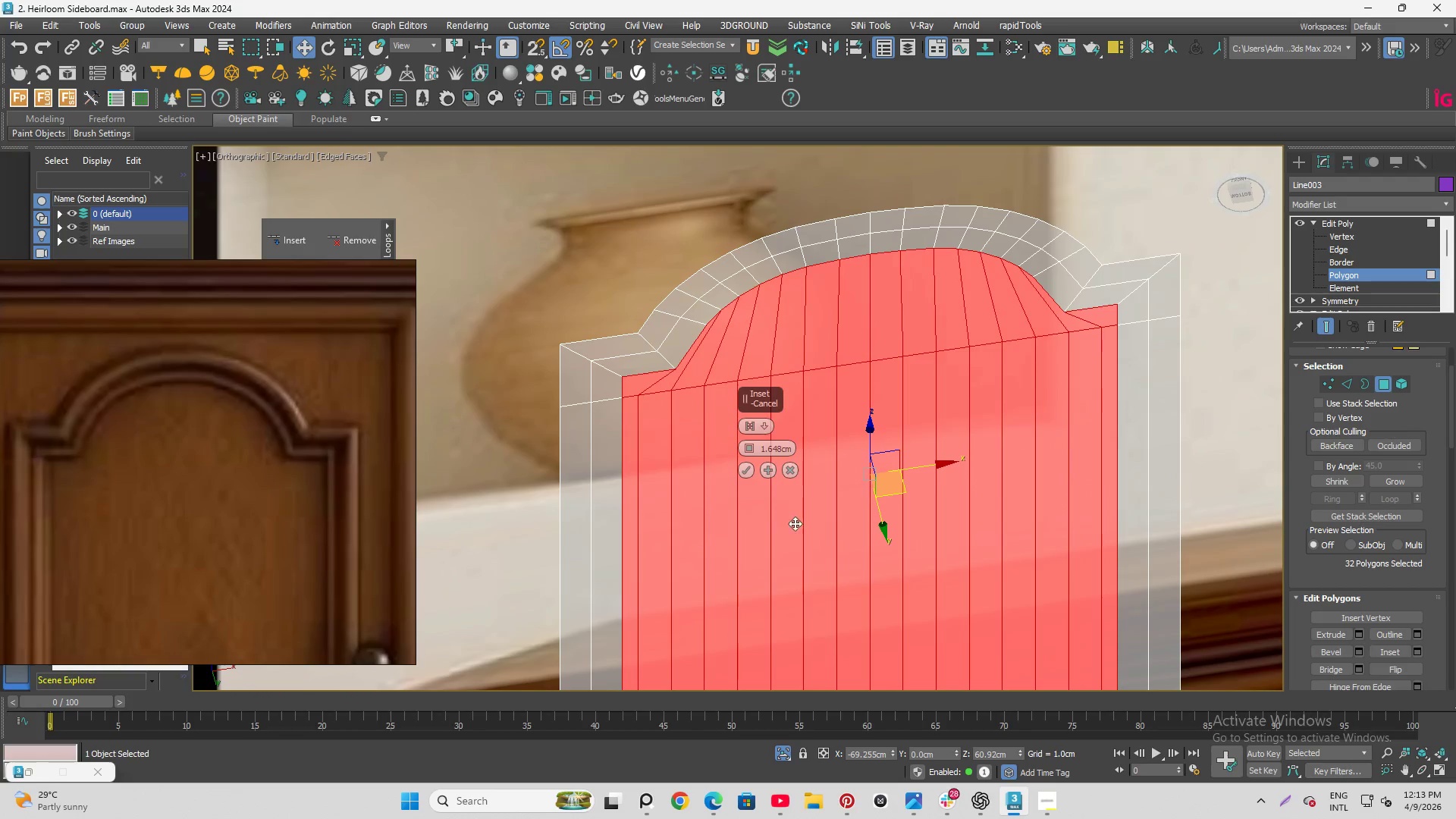 
hold_key(key=ControlLeft, duration=0.88)
 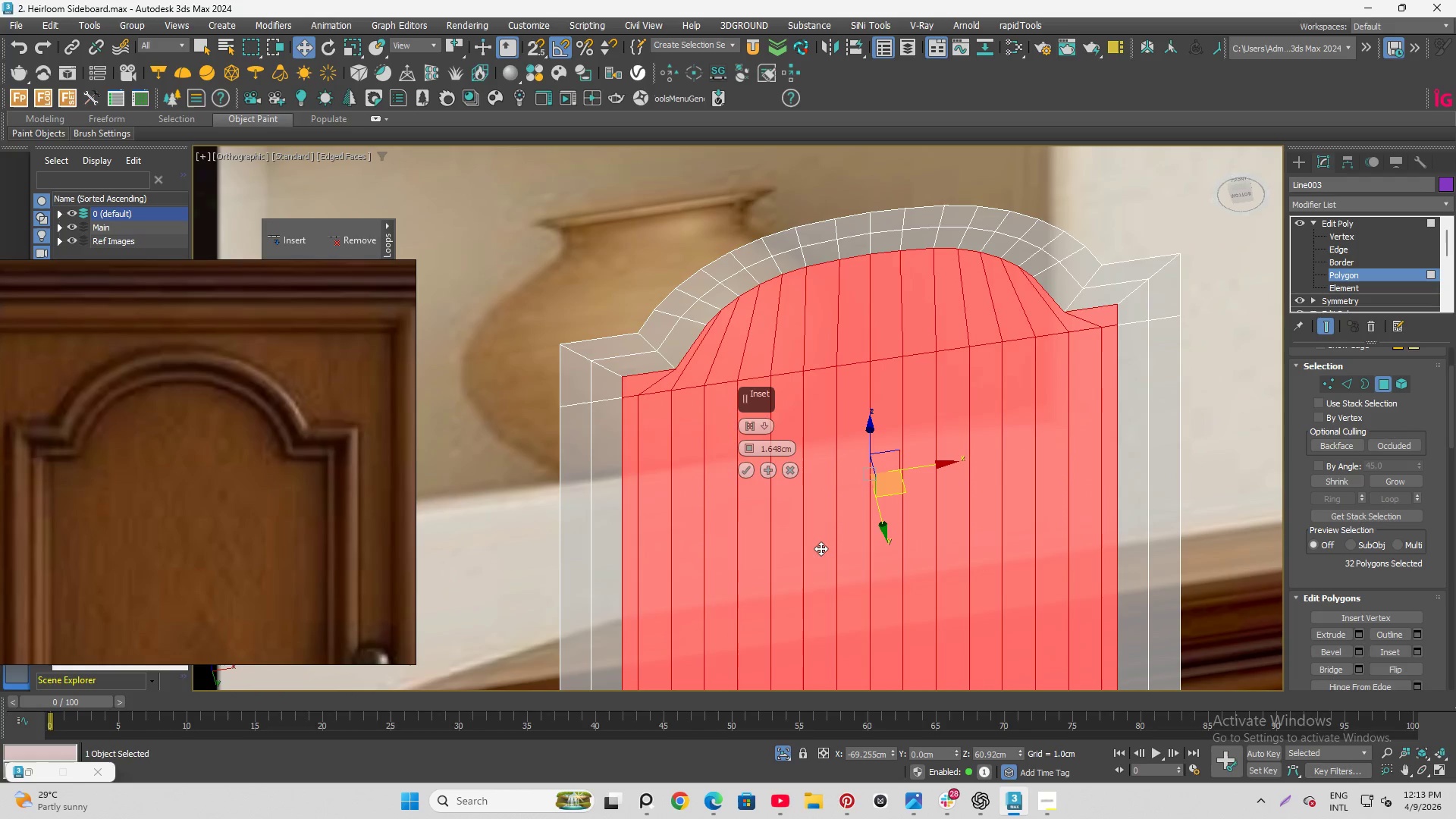 
key(Control+ControlLeft)
 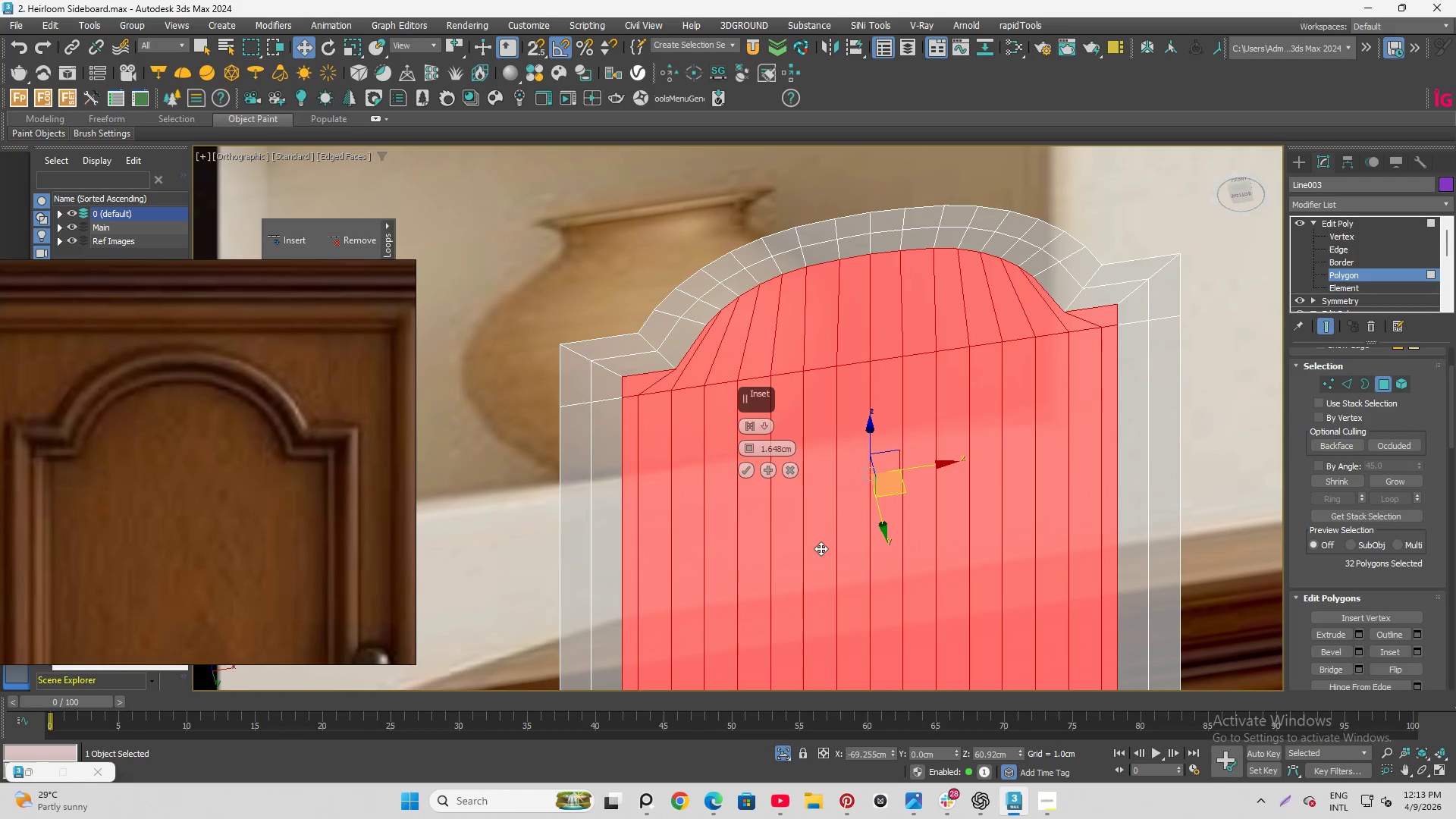 
key(Control+Z)
 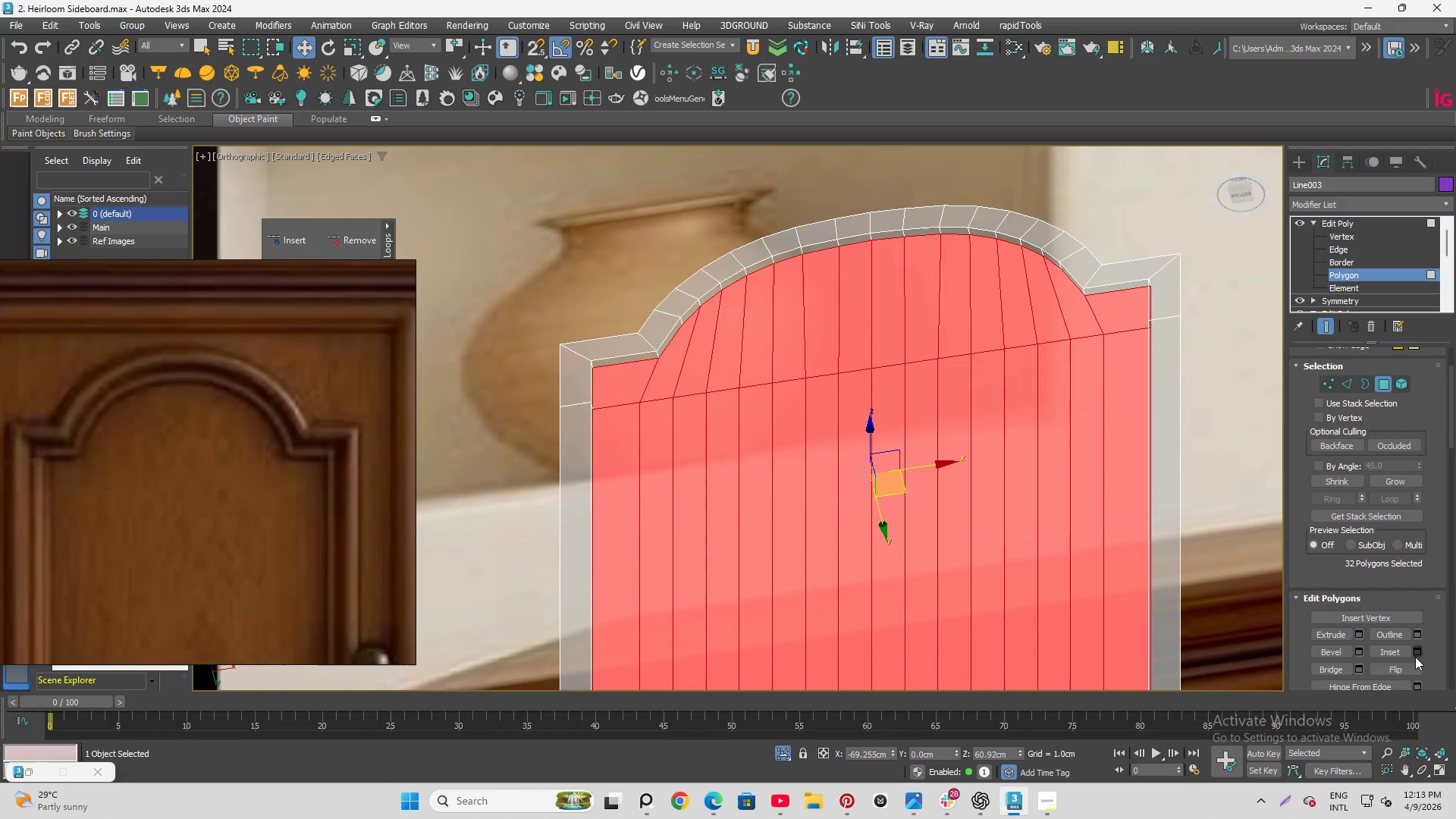 
left_click([1417, 654])
 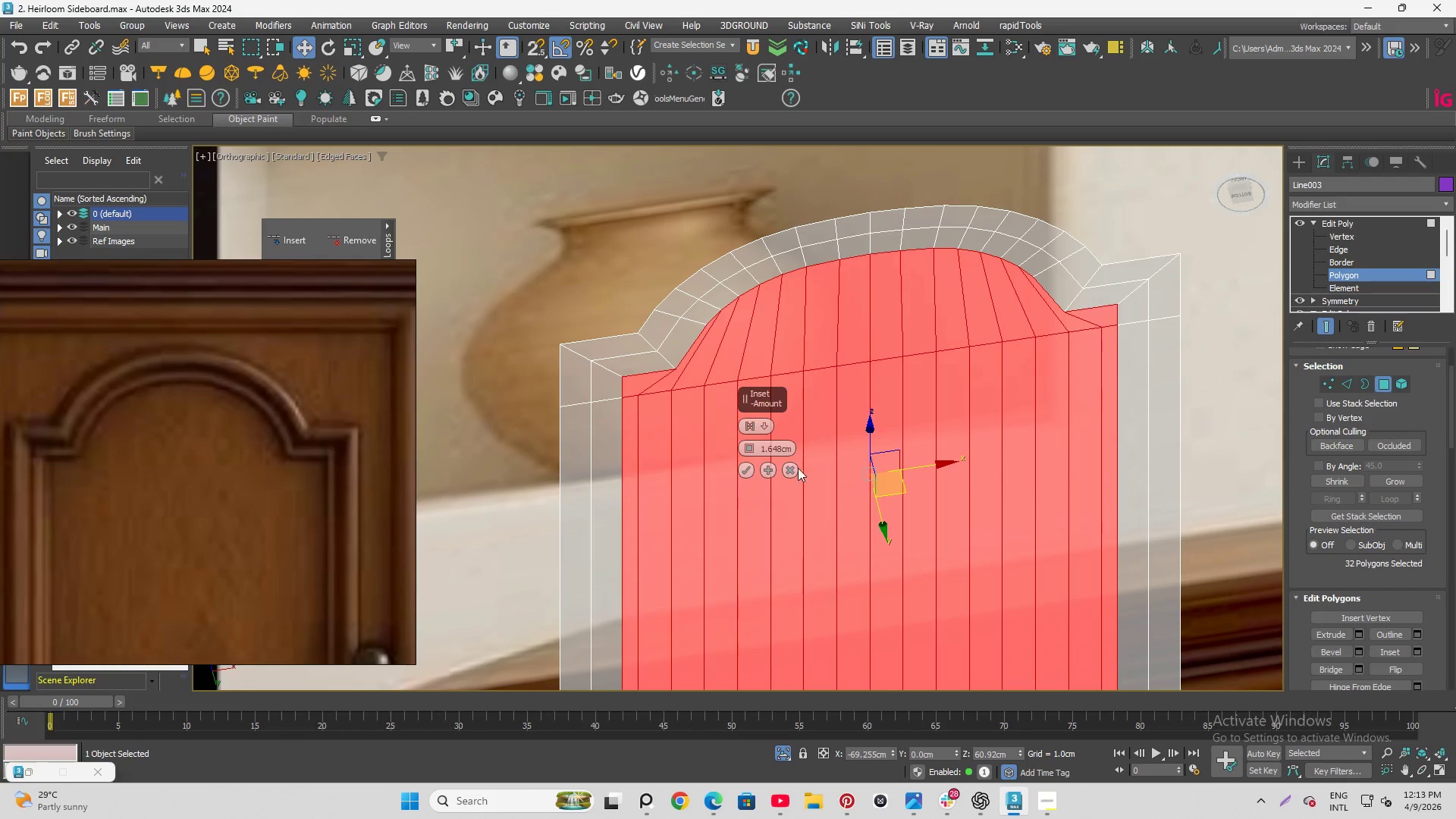 
left_click([791, 470])
 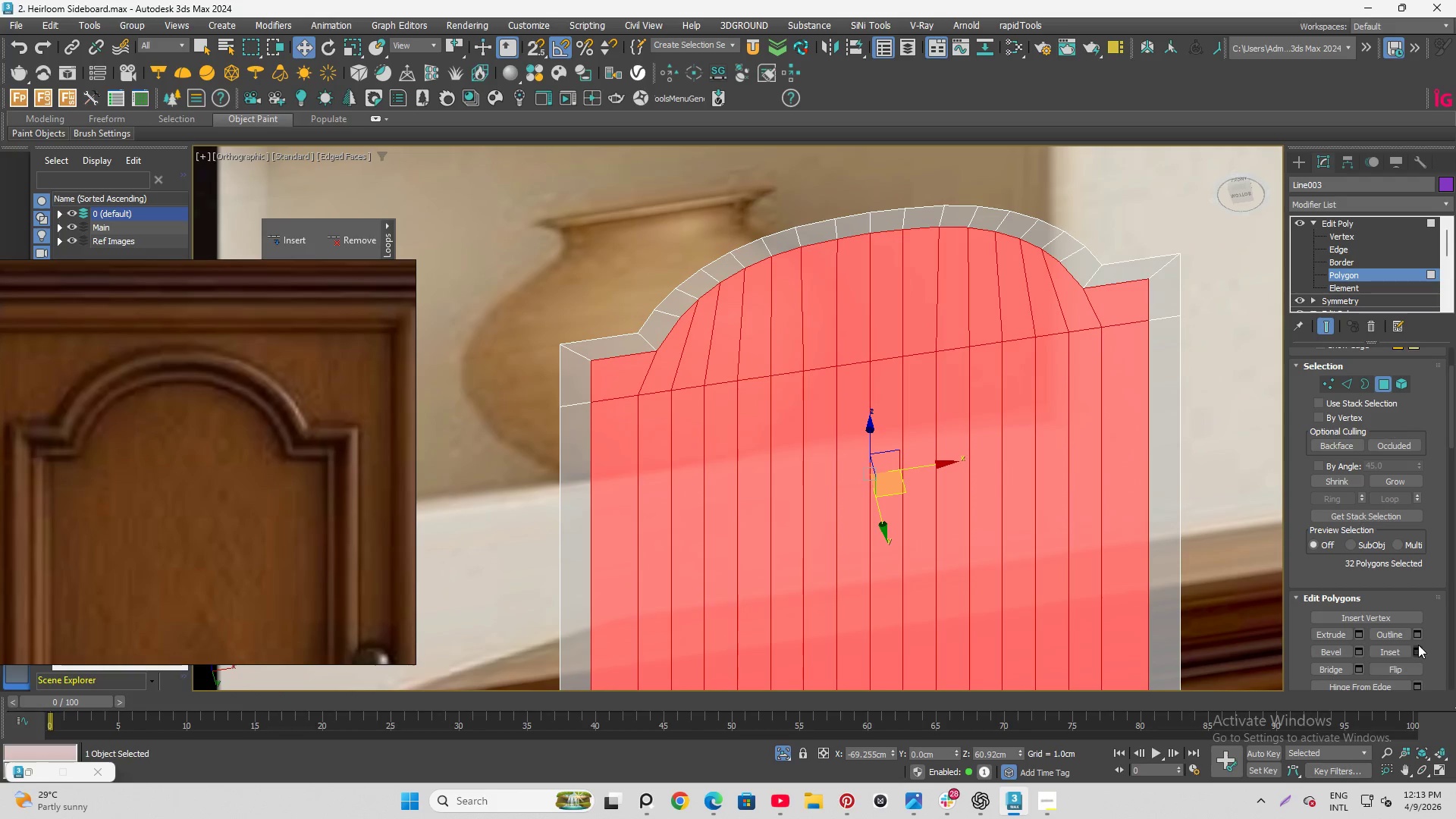 
mouse_move([1329, 625])
 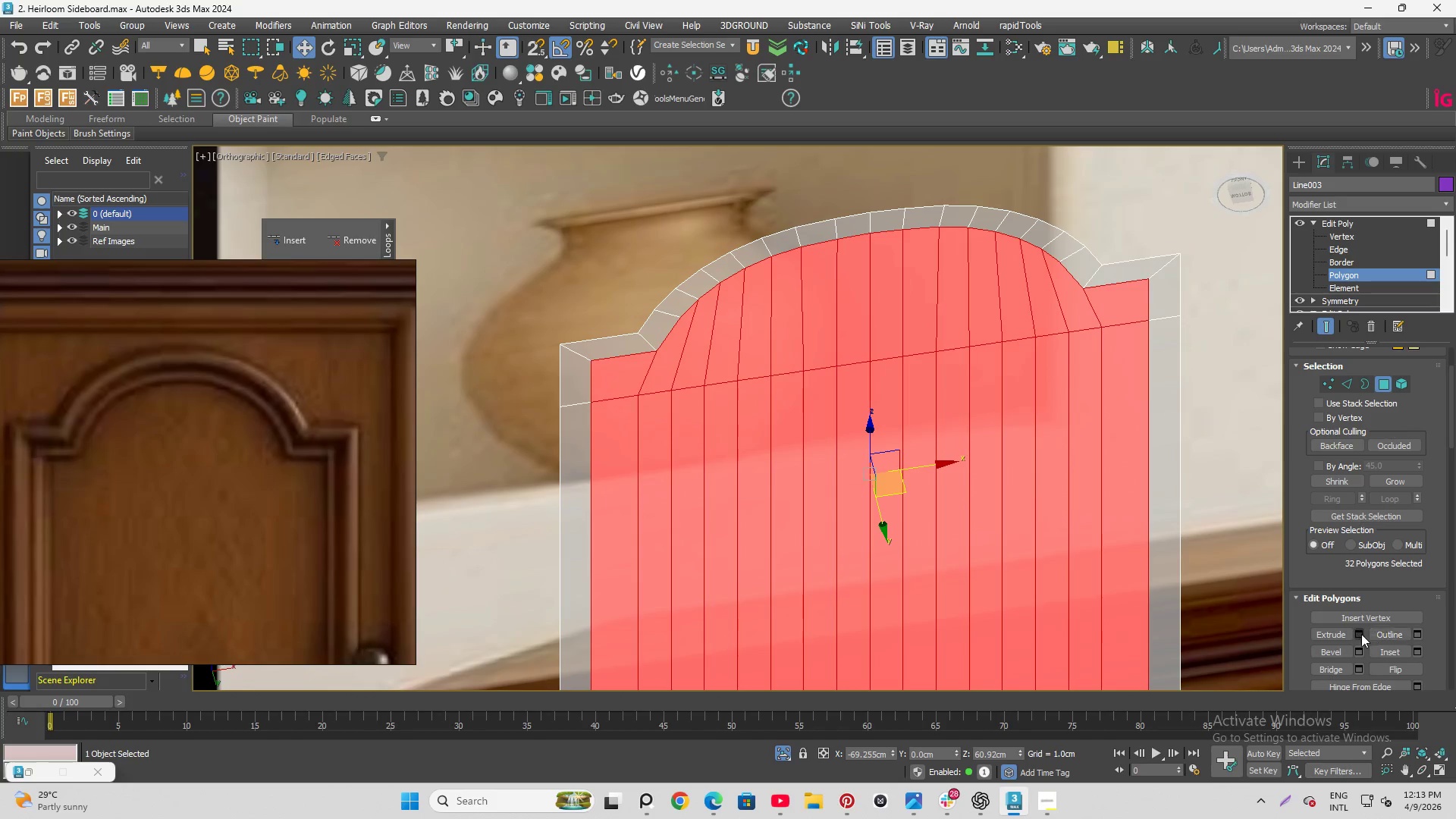 
left_click([1360, 634])
 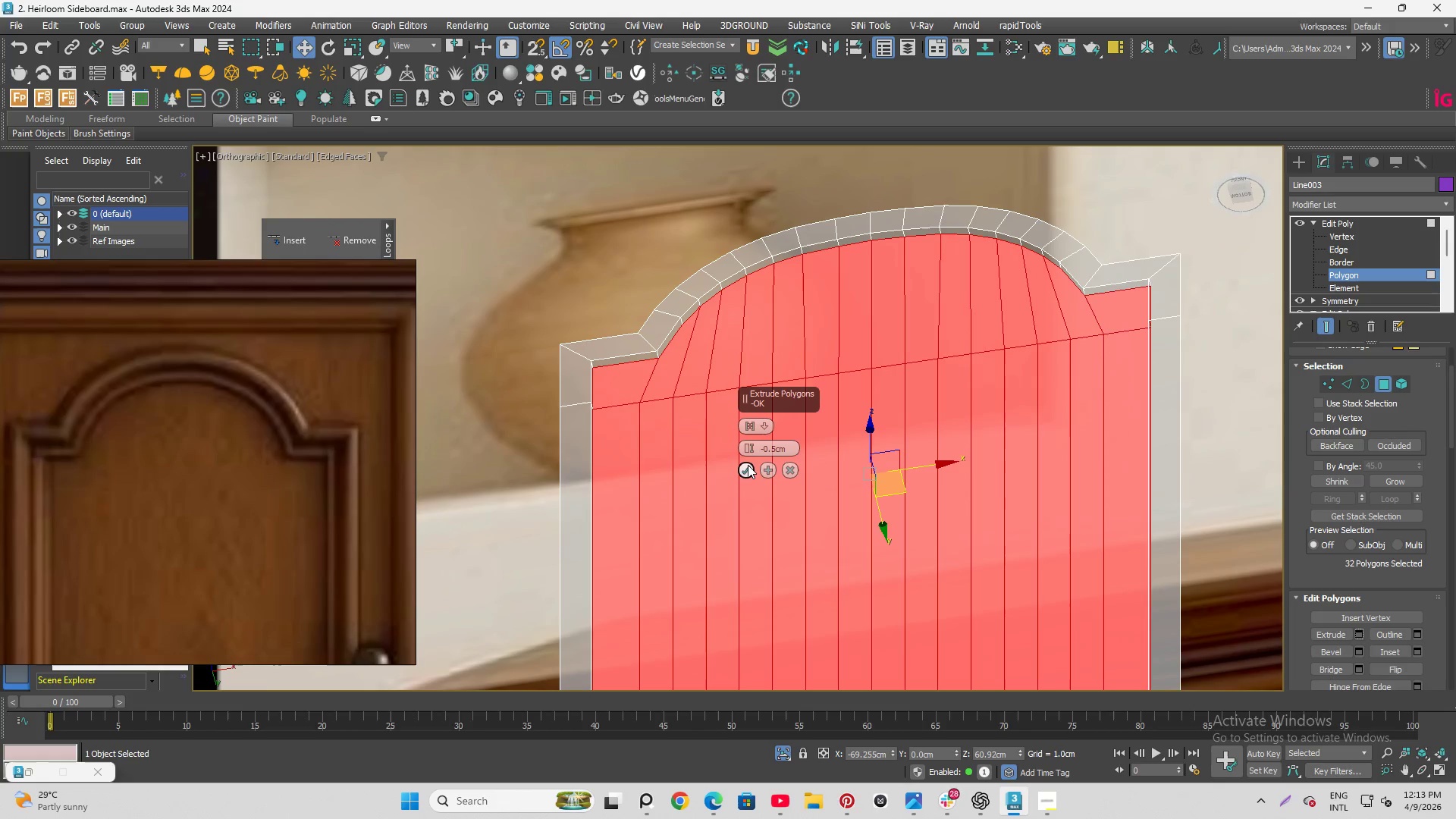 
left_click([746, 470])
 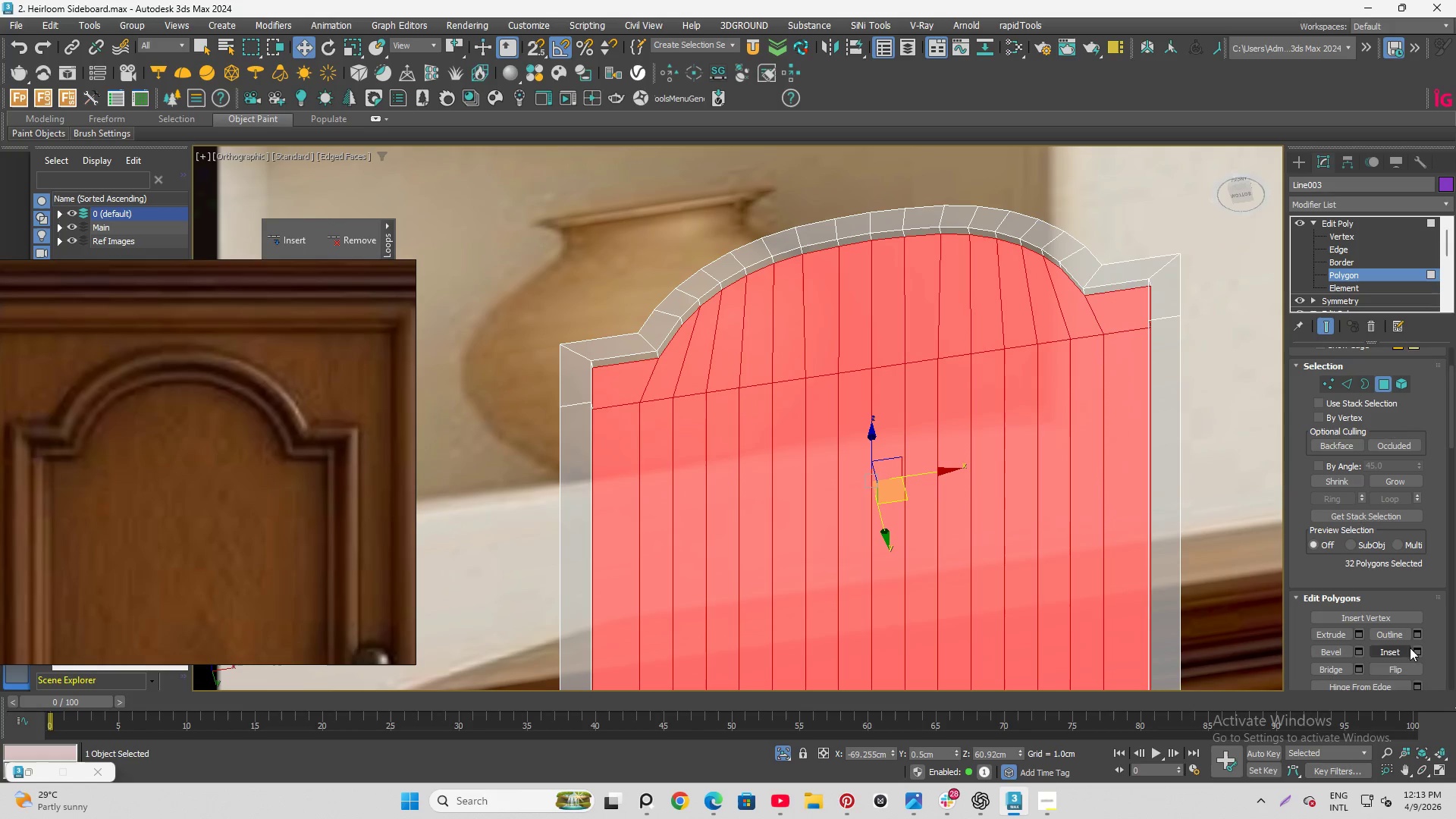 
left_click([1420, 647])
 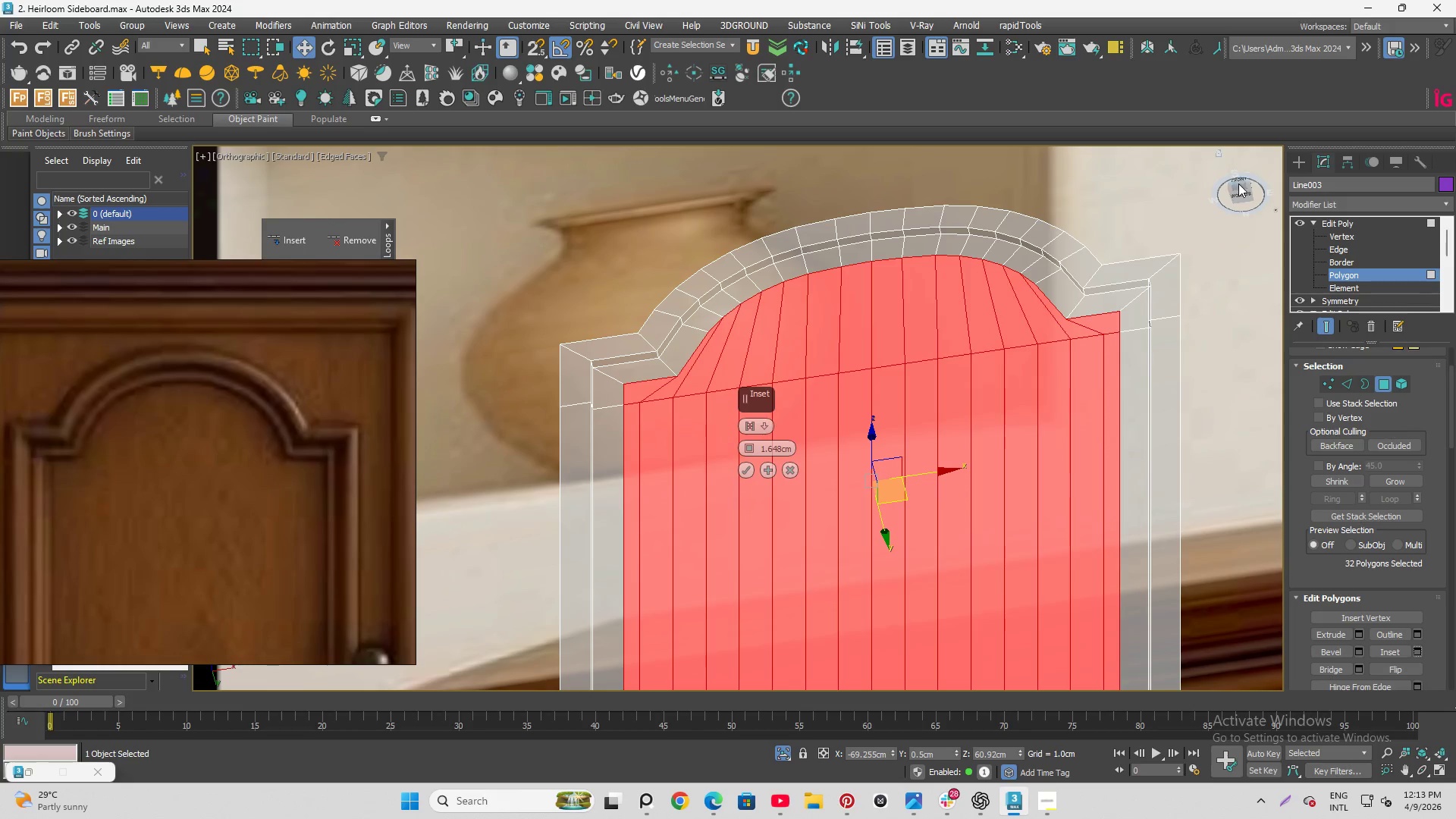 
left_click([1239, 180])
 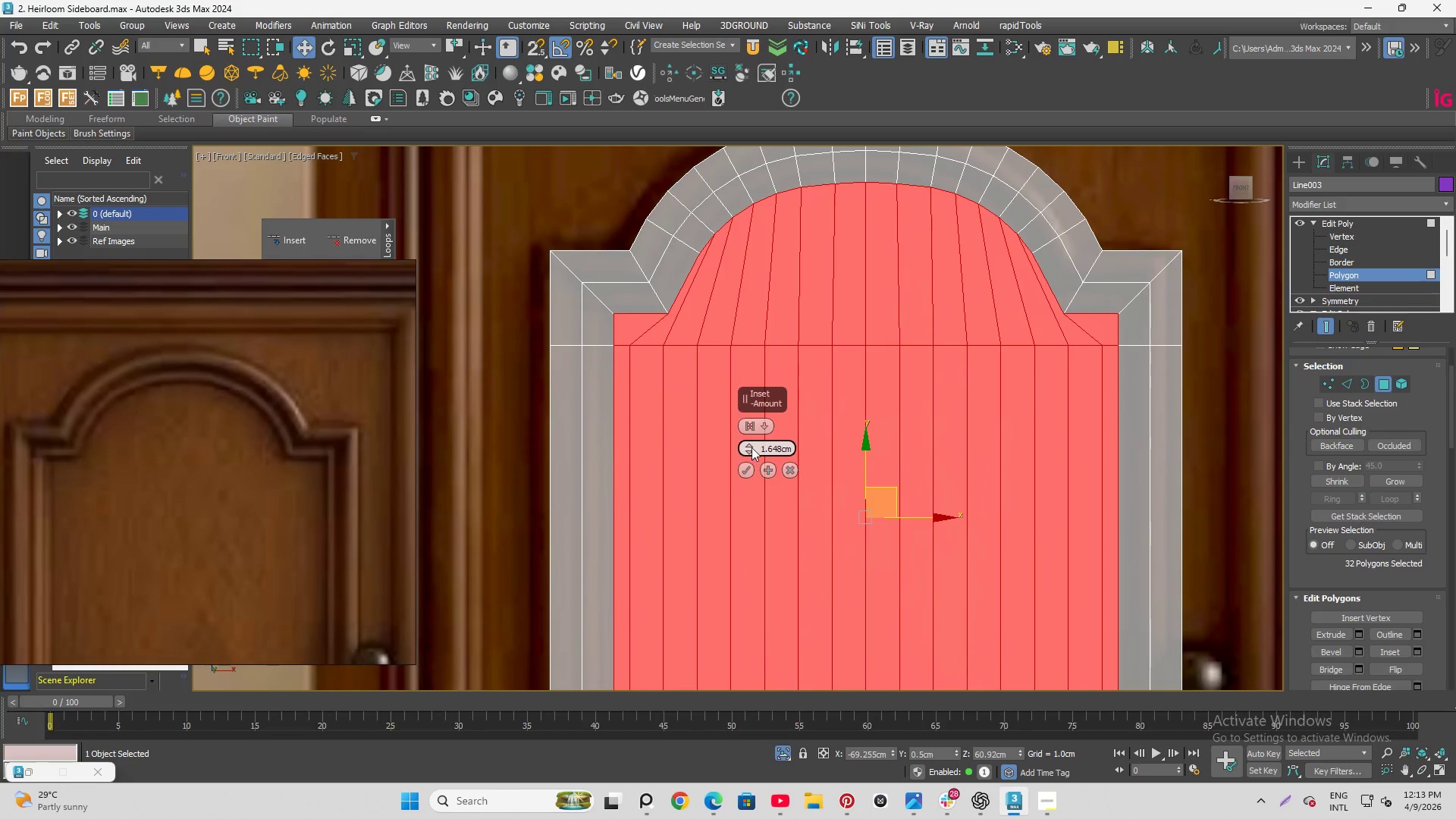 
left_click_drag(start_coordinate=[751, 450], to_coordinate=[753, 464])
 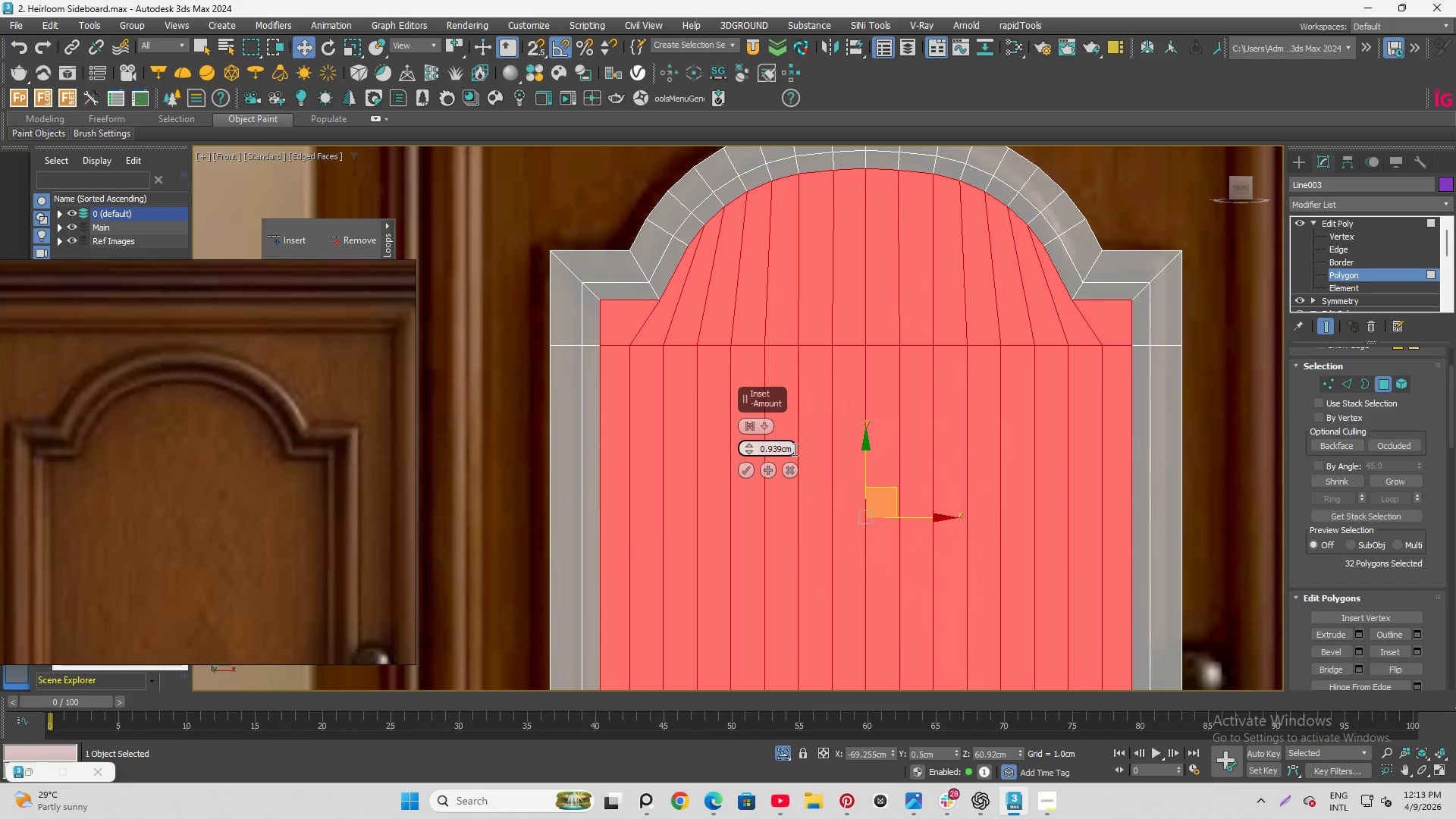 
left_click_drag(start_coordinate=[795, 449], to_coordinate=[736, 442])
 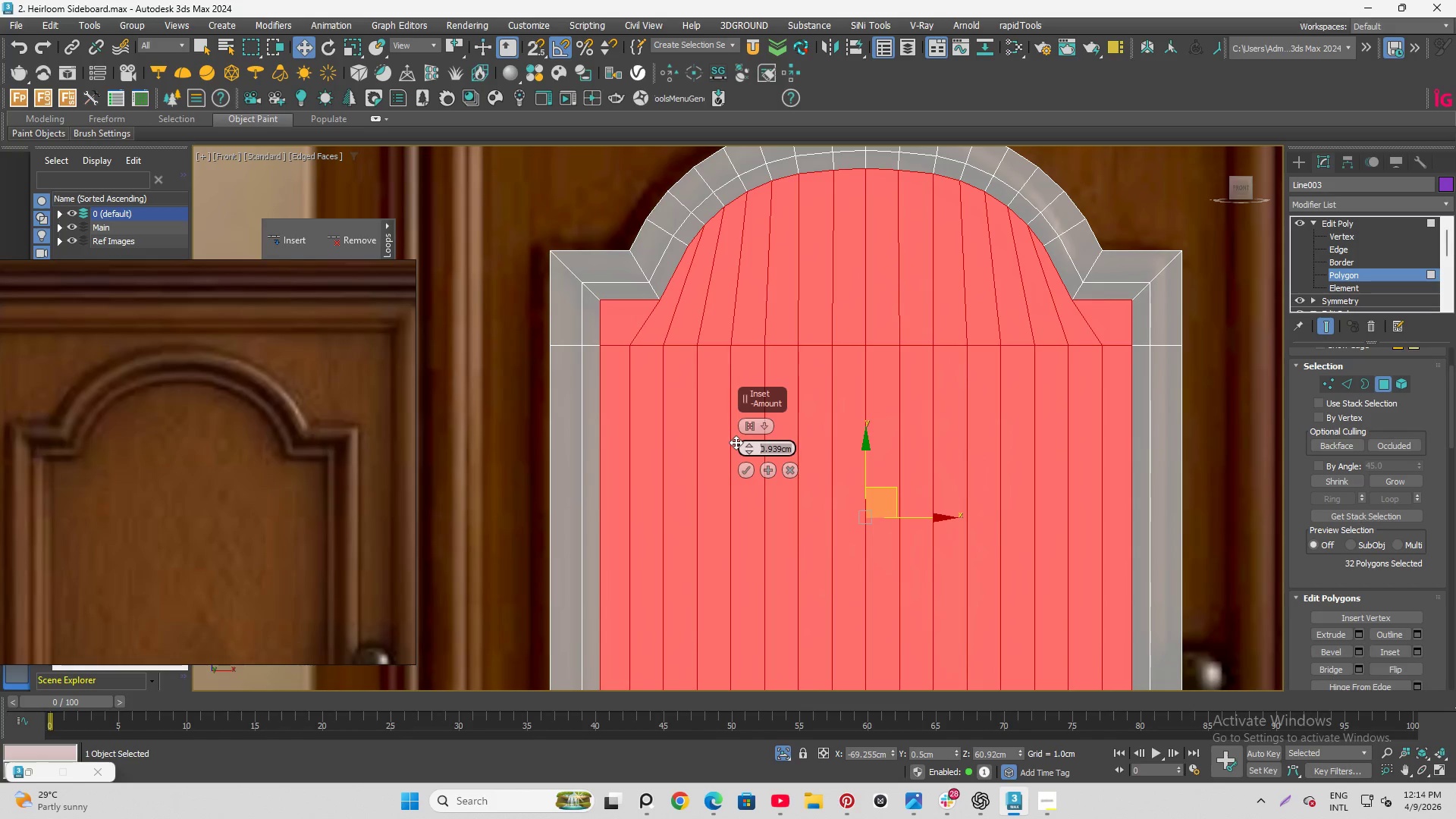 
key(1)
 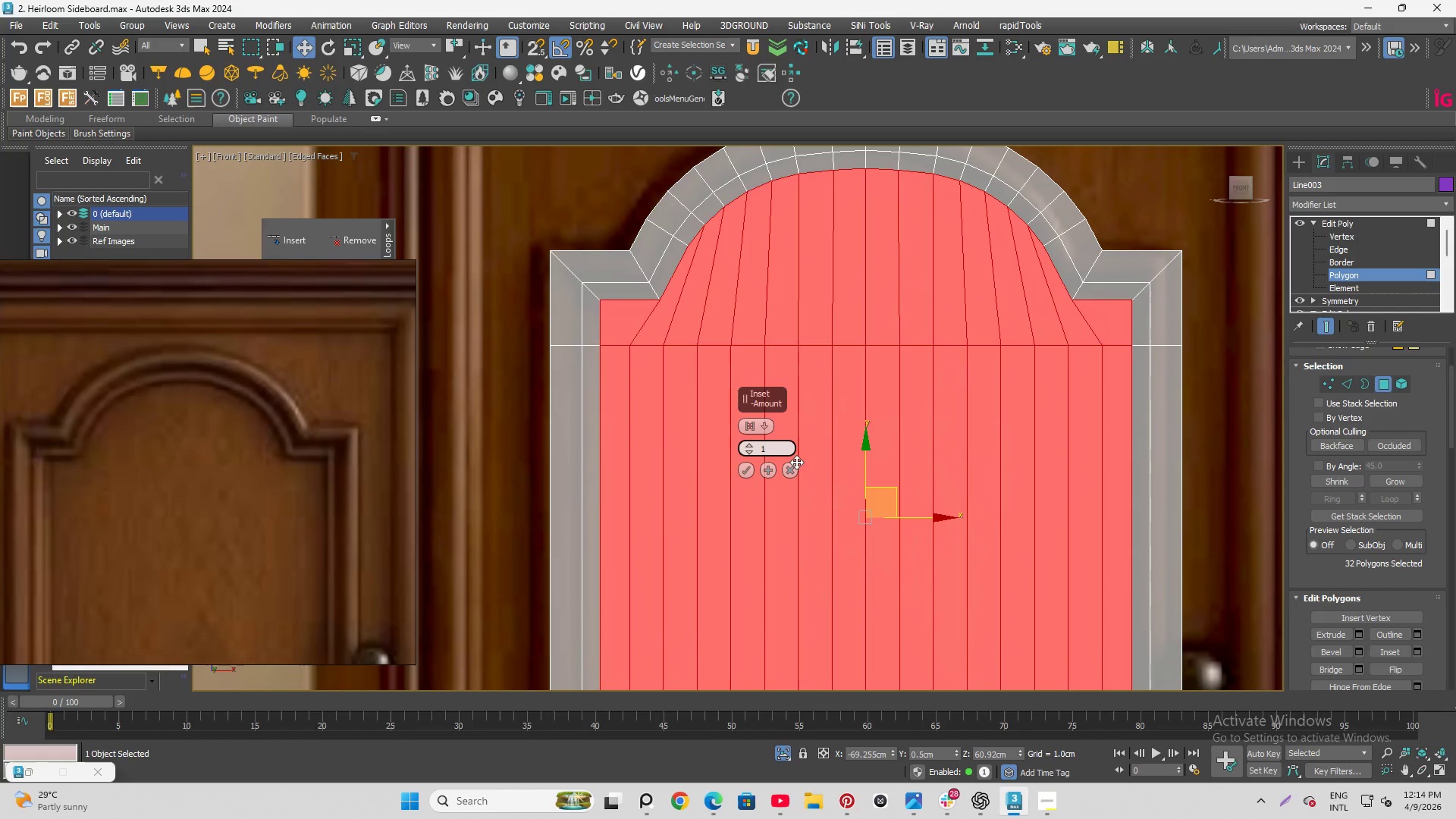 
key(Enter)
 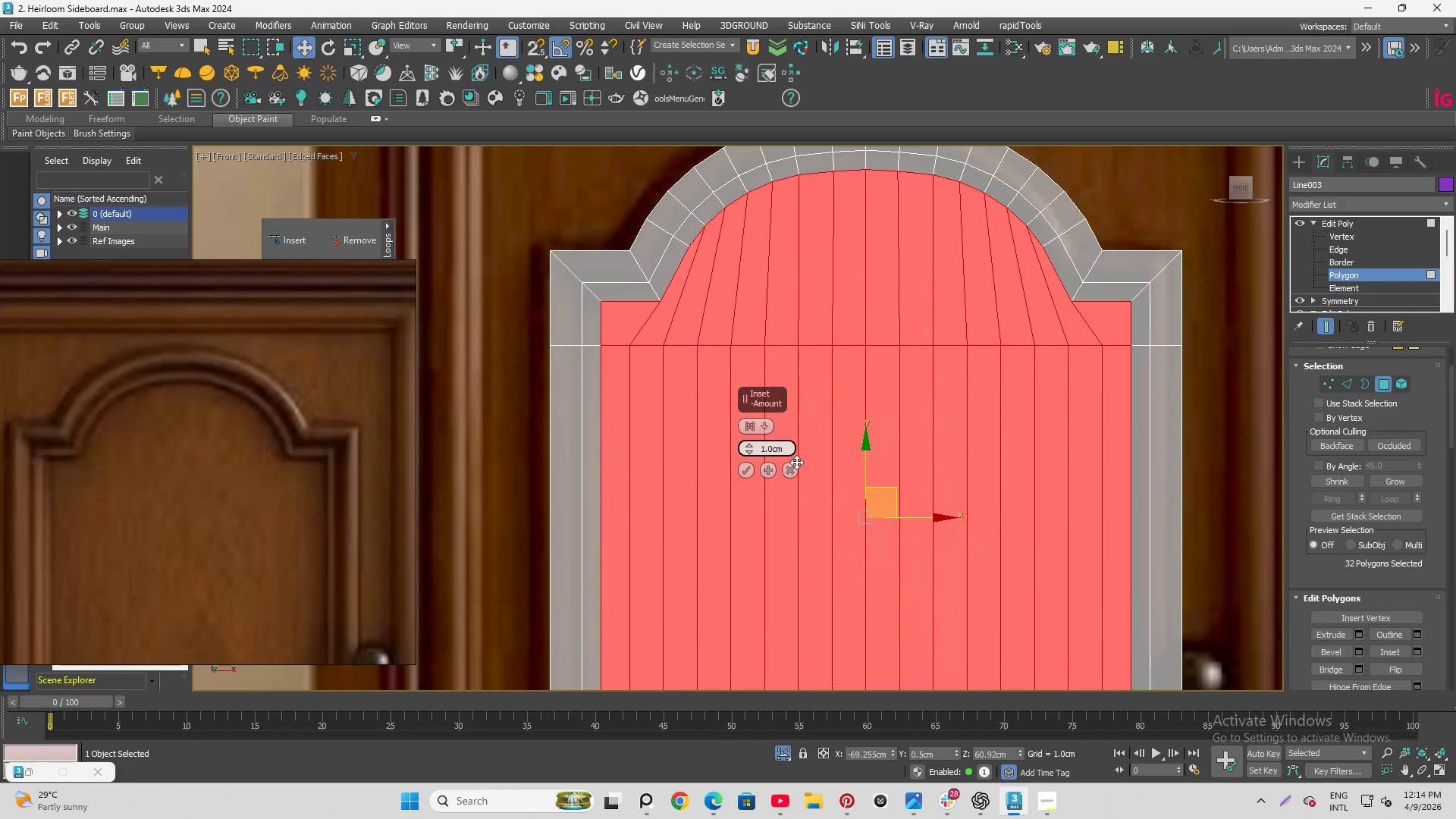 
wait(6.89)
 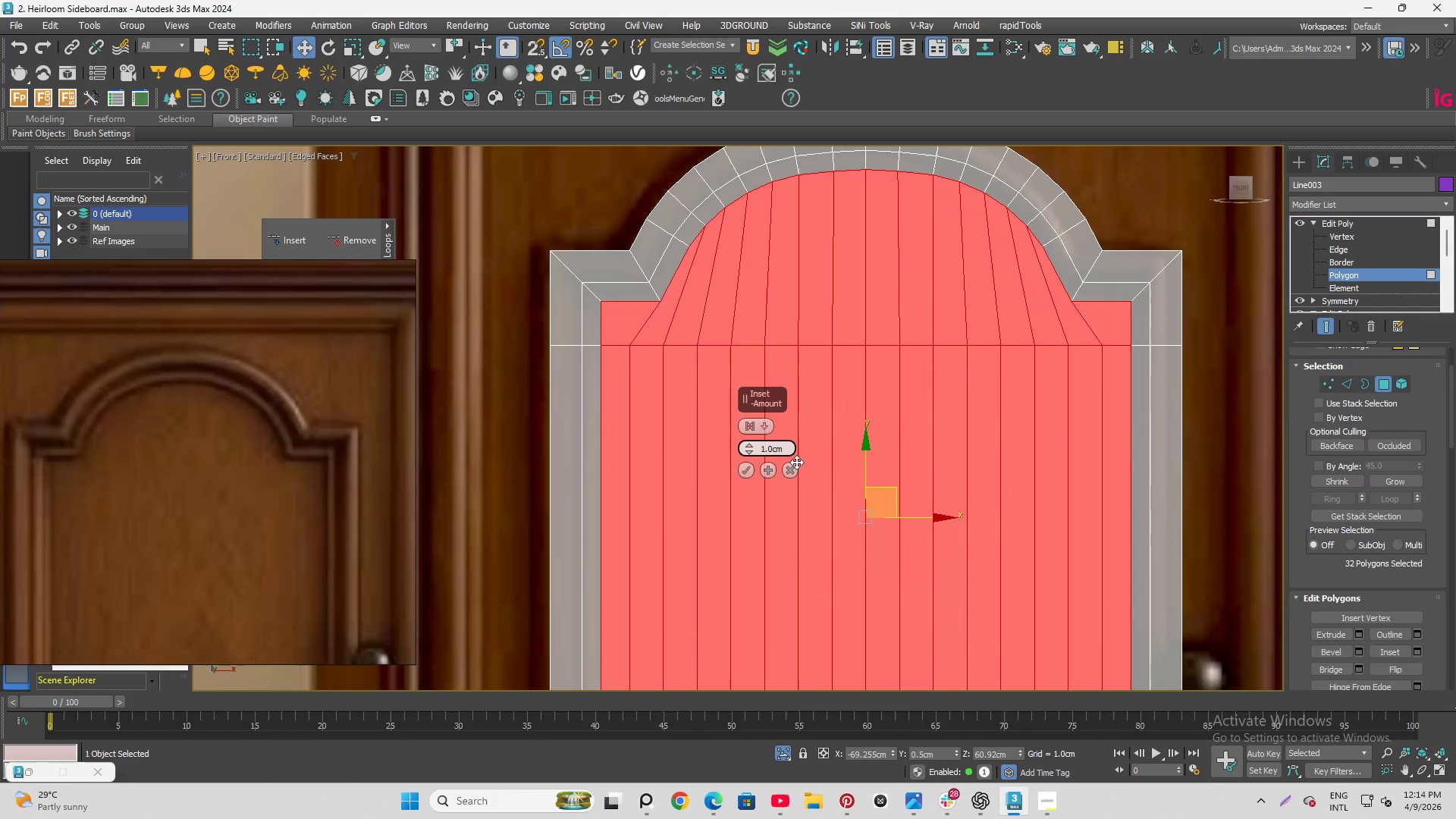 
scroll: coordinate [626, 256], scroll_direction: down, amount: 2.0
 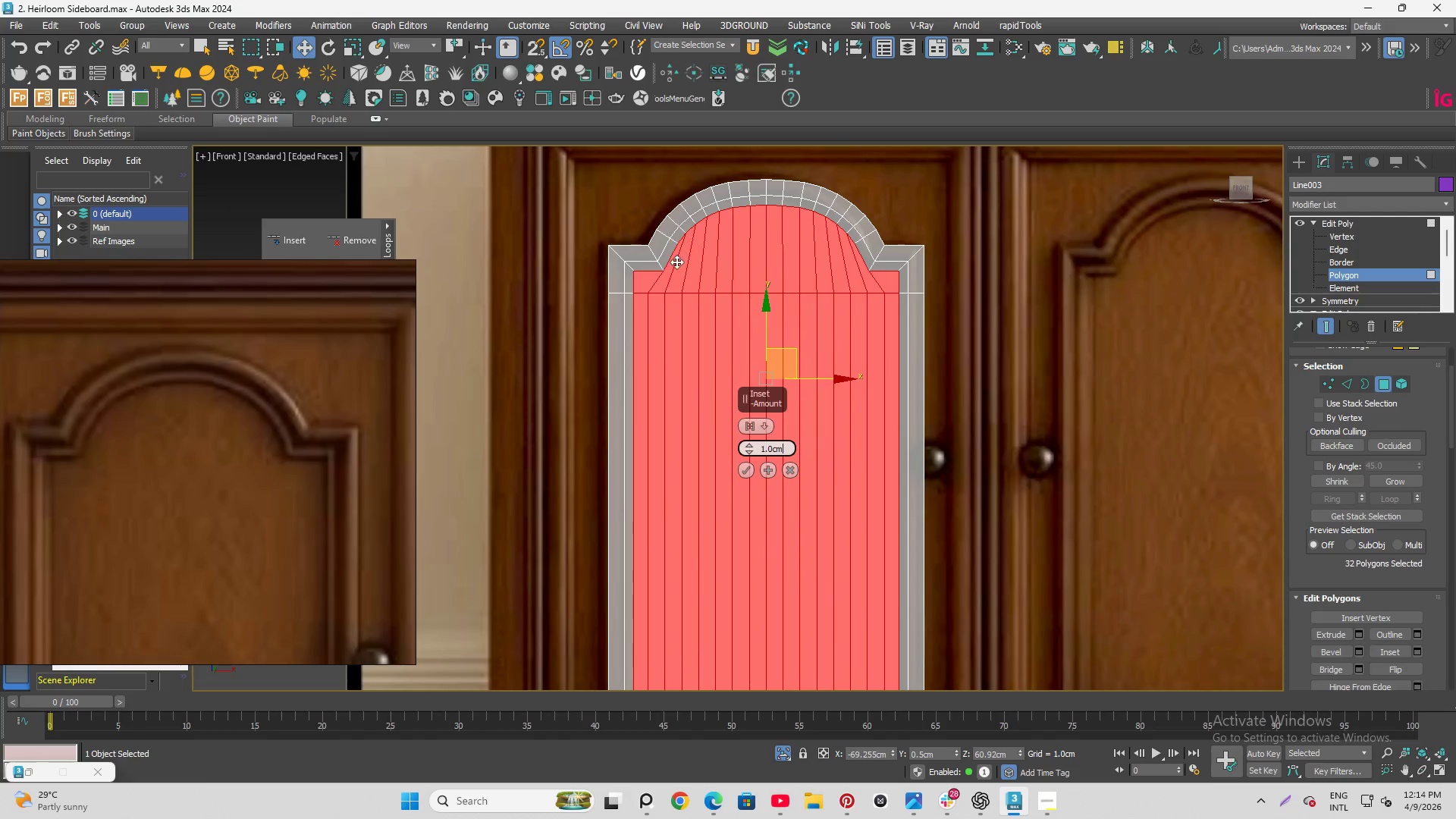 
hold_key(key=AltLeft, duration=1.36)
scroll: coordinate [649, 254], scroll_direction: up, amount: 5.0
 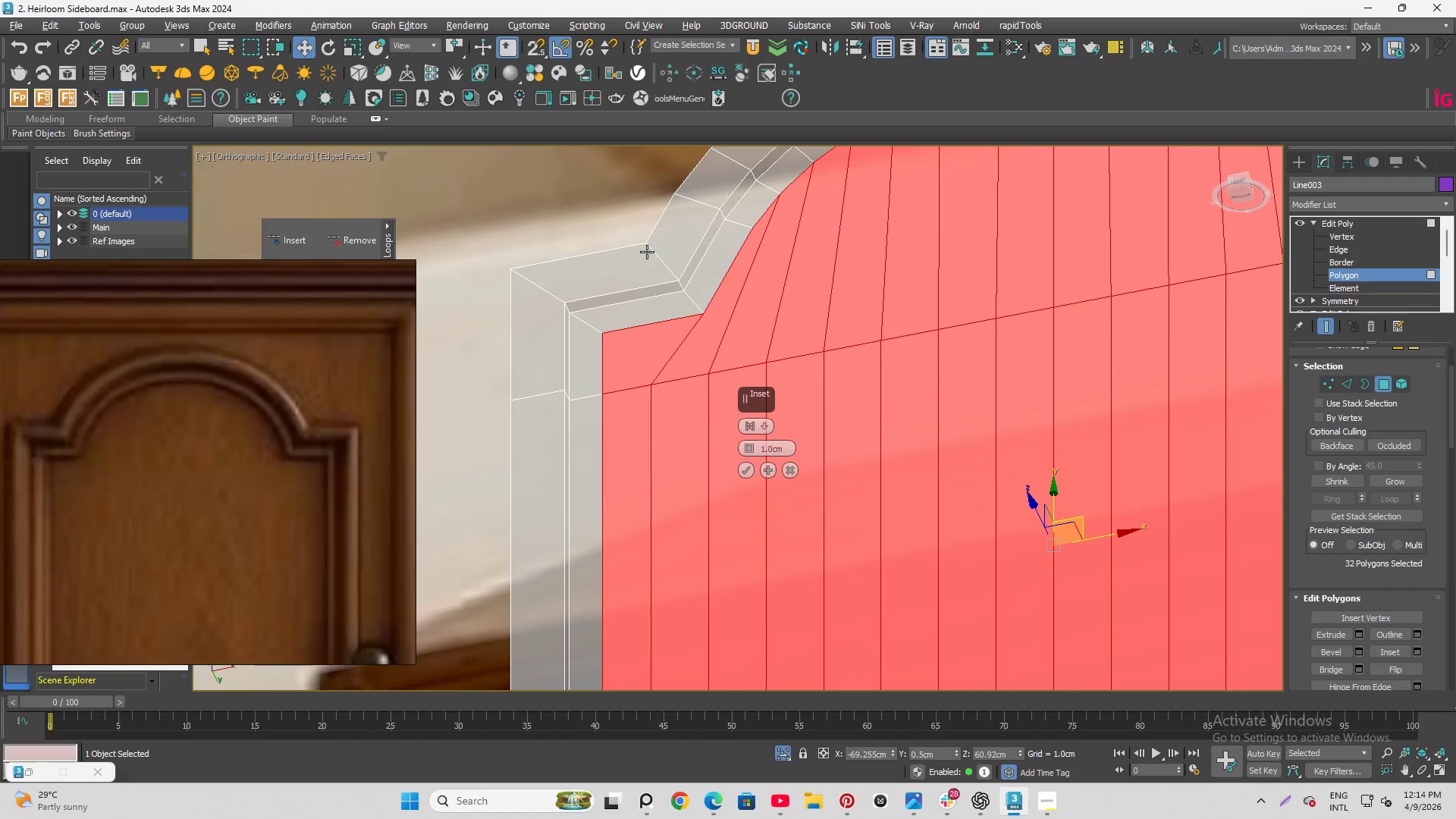 
hold_key(key=AltLeft, duration=0.81)
 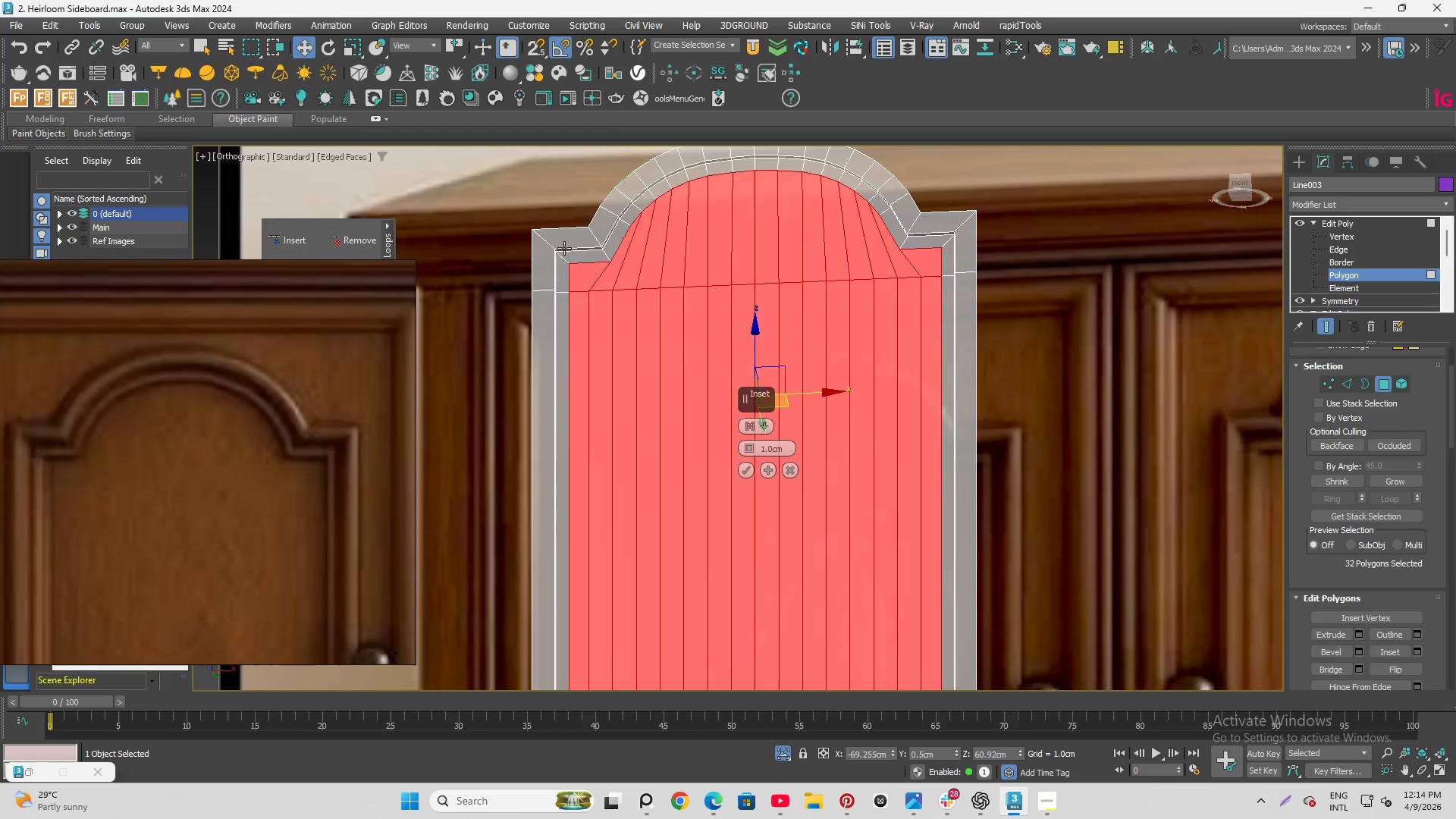 
scroll: coordinate [644, 292], scroll_direction: down, amount: 9.0
 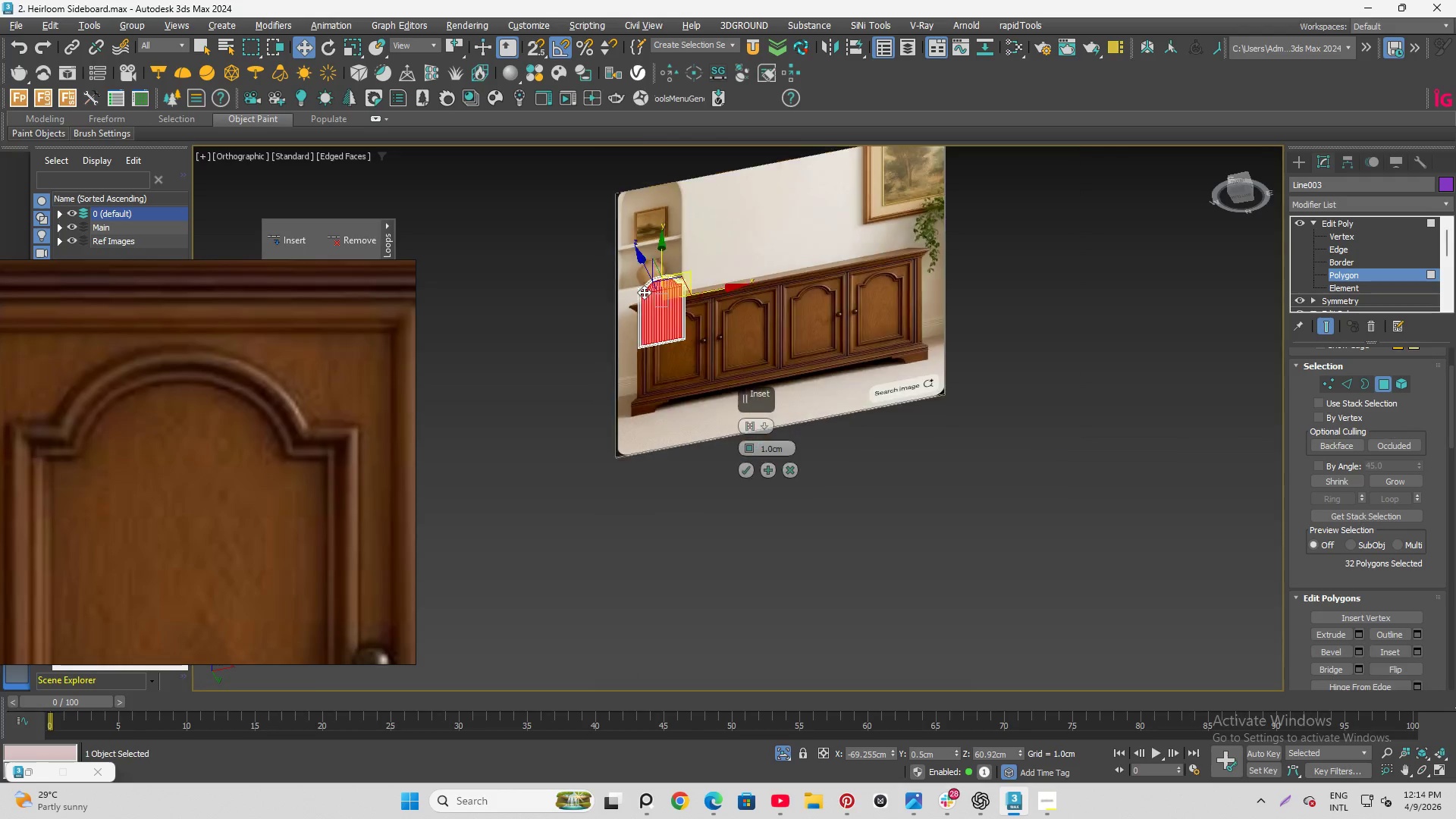 
hold_key(key=AltLeft, duration=1.5)
scroll: coordinate [563, 248], scroll_direction: up, amount: 8.0
 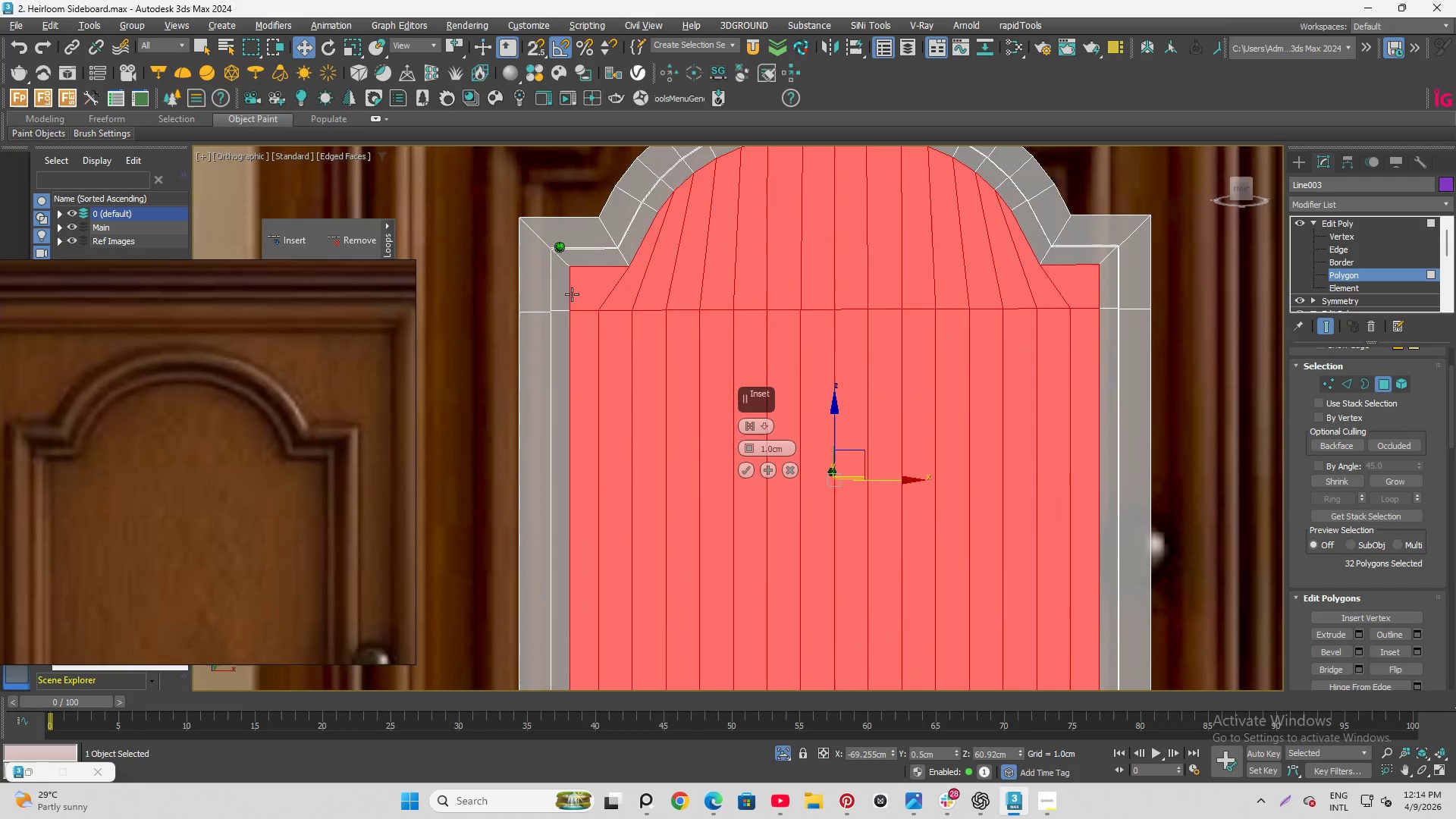 
key(Alt+AltLeft)
 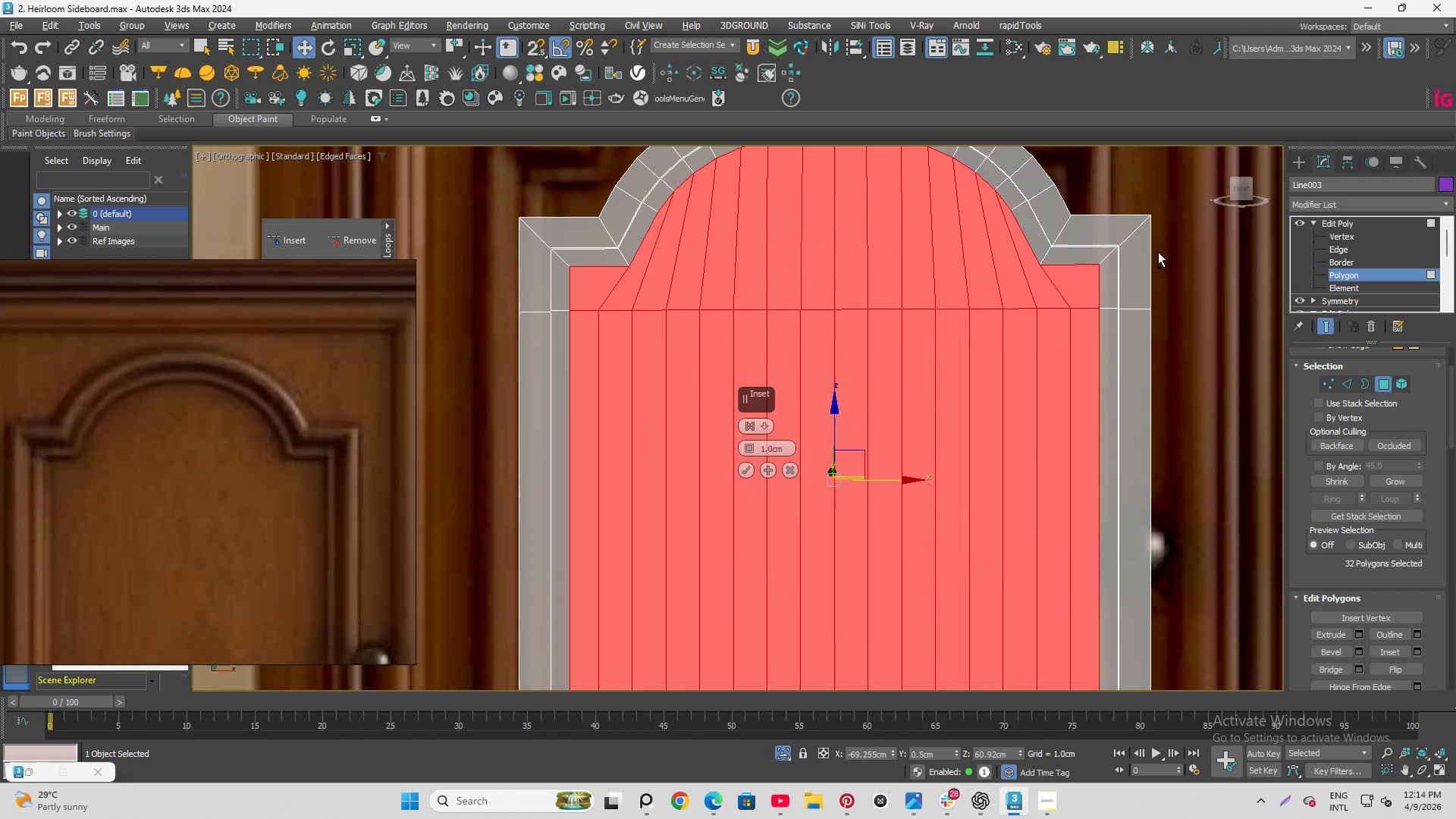 
key(Alt+AltLeft)
 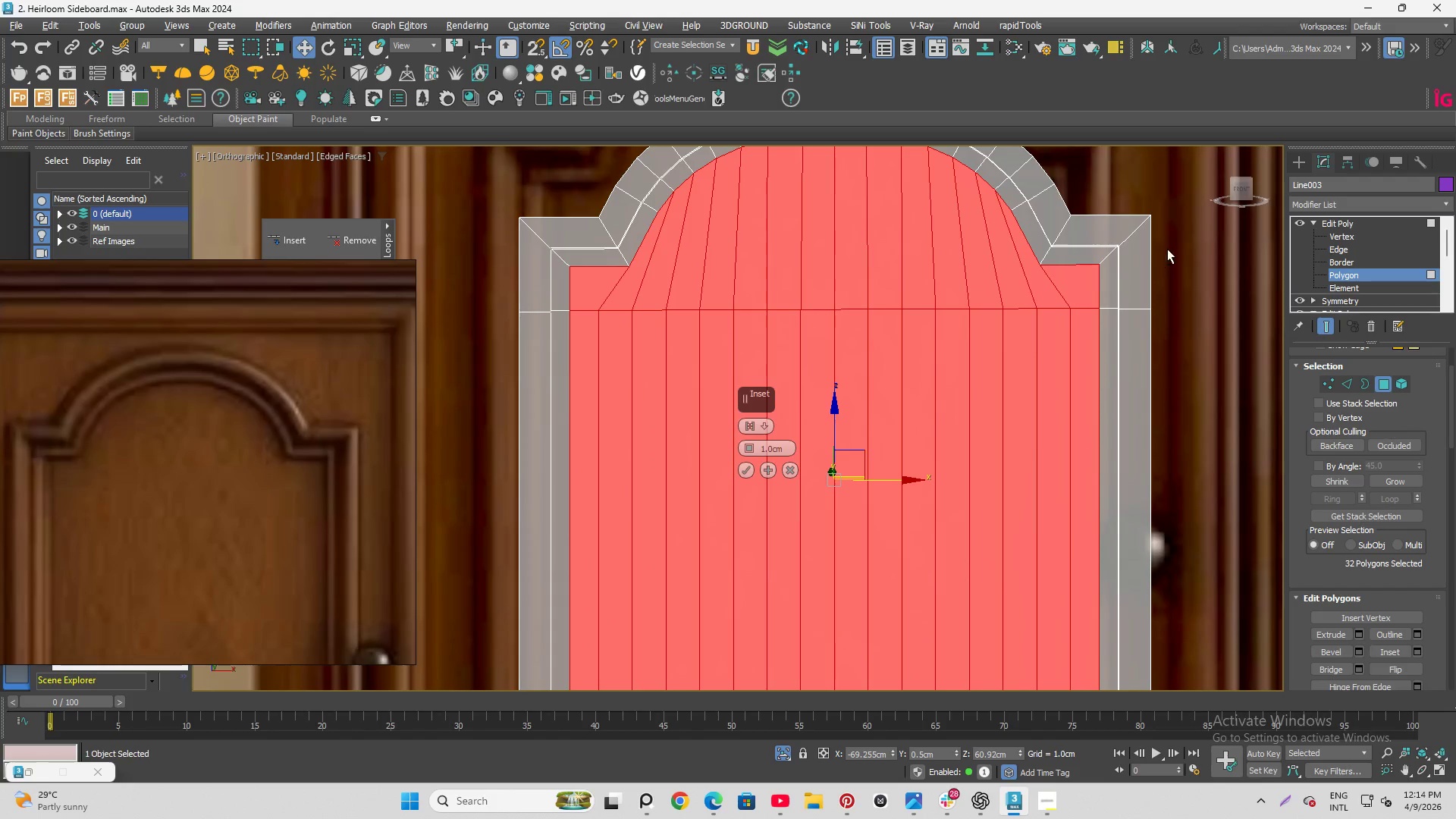 
key(Alt+AltLeft)
 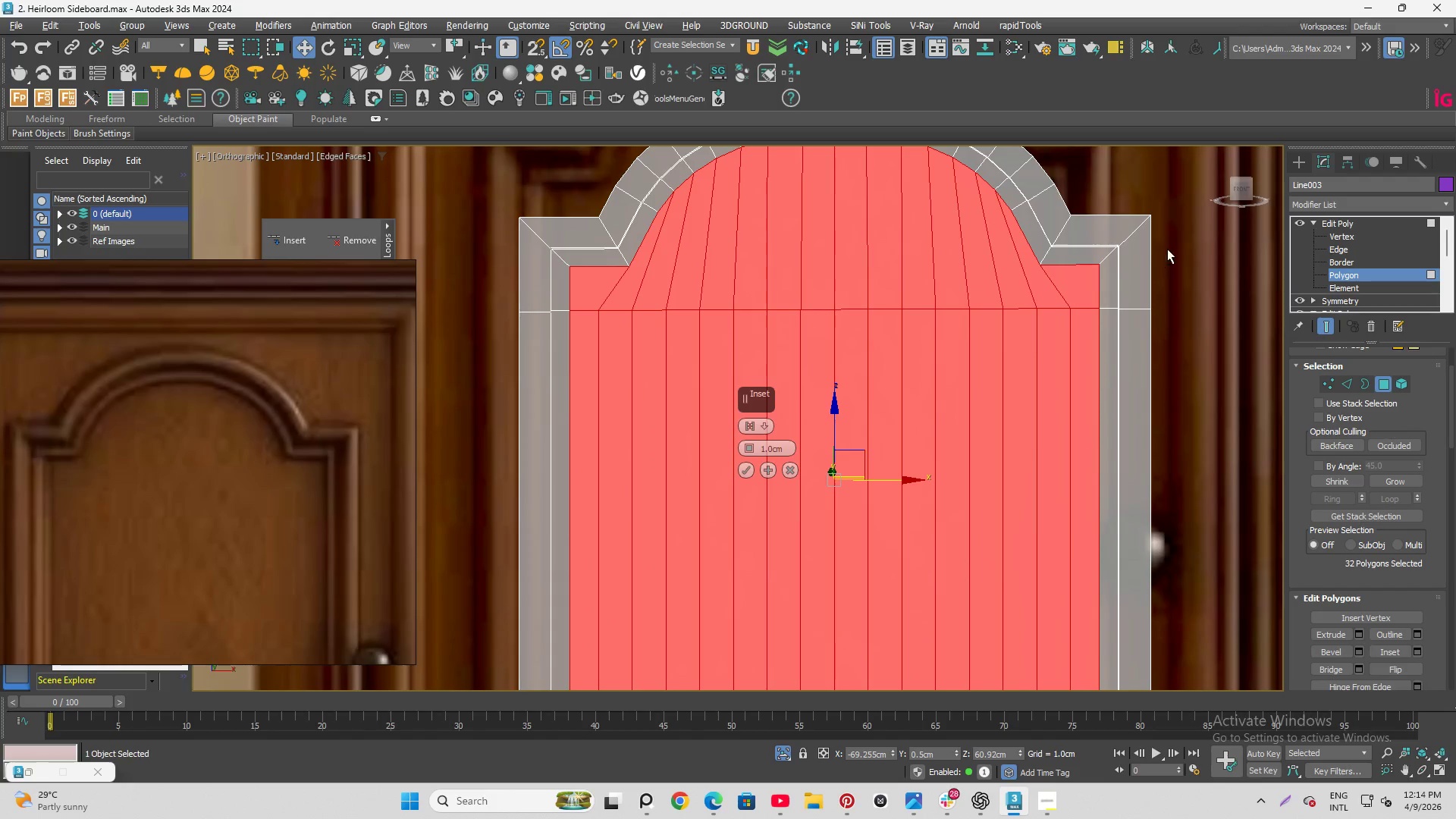 
key(Alt+AltLeft)
 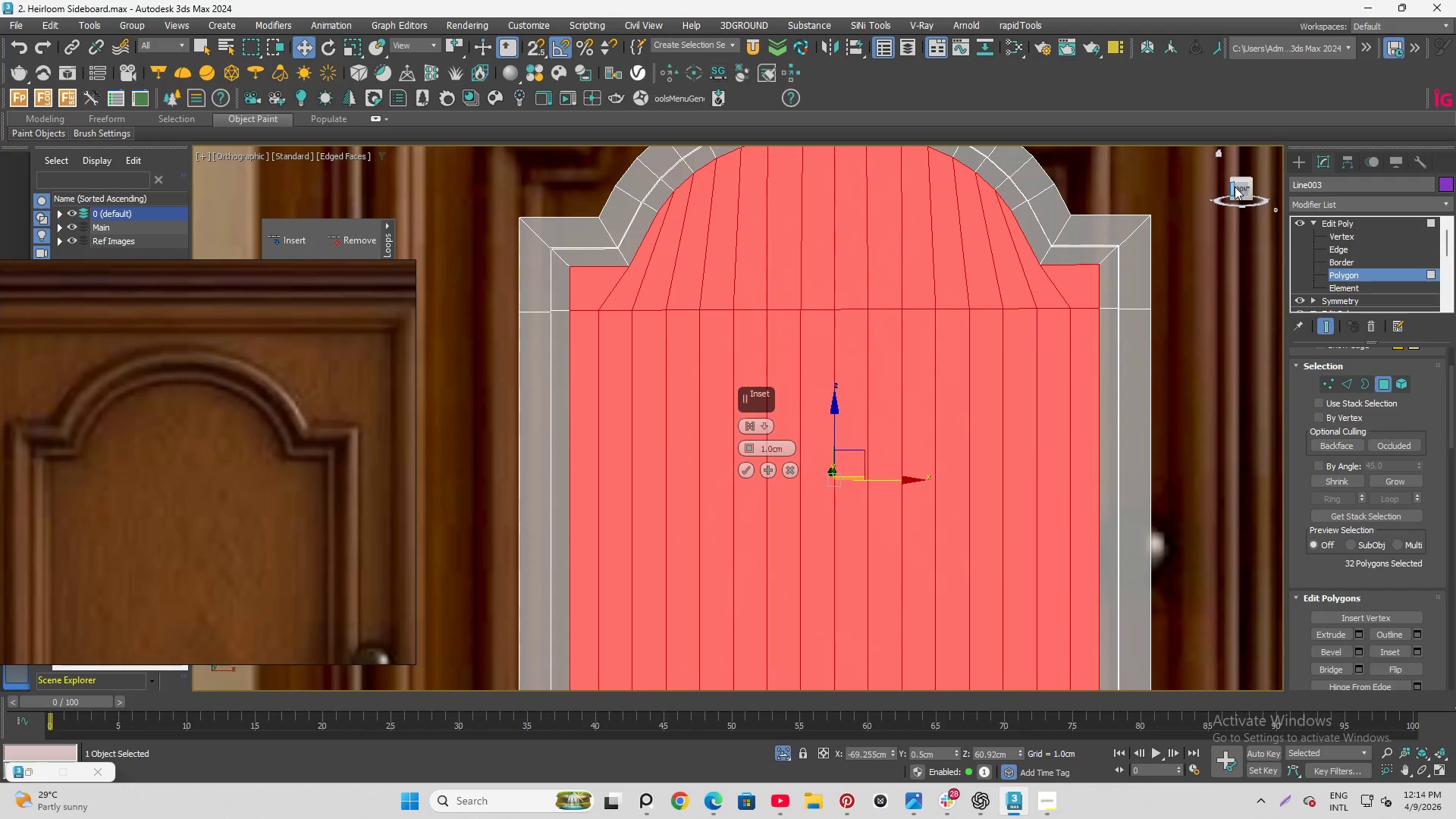 
left_click([1238, 187])
 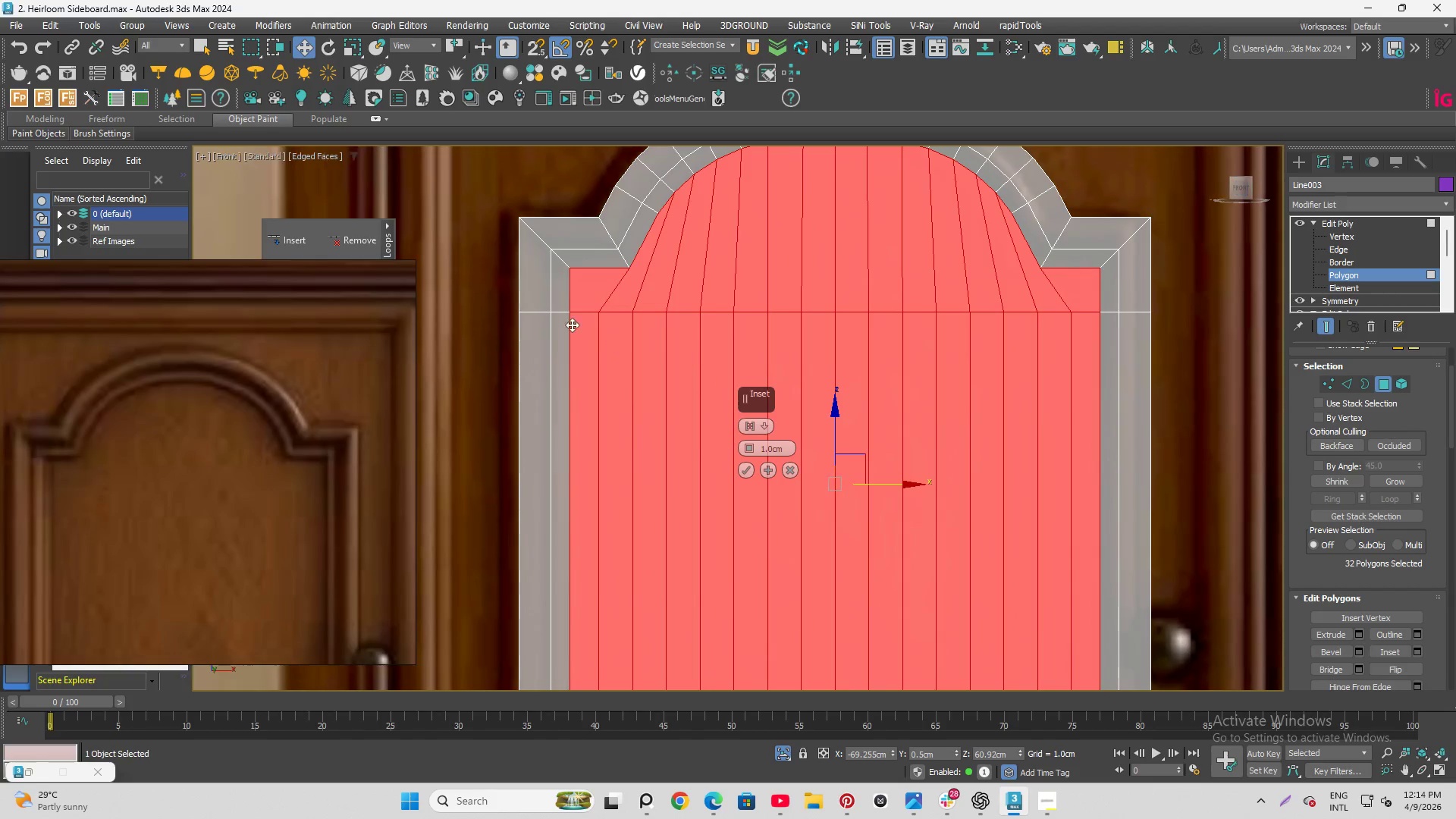 
scroll: coordinate [535, 279], scroll_direction: up, amount: 4.0
 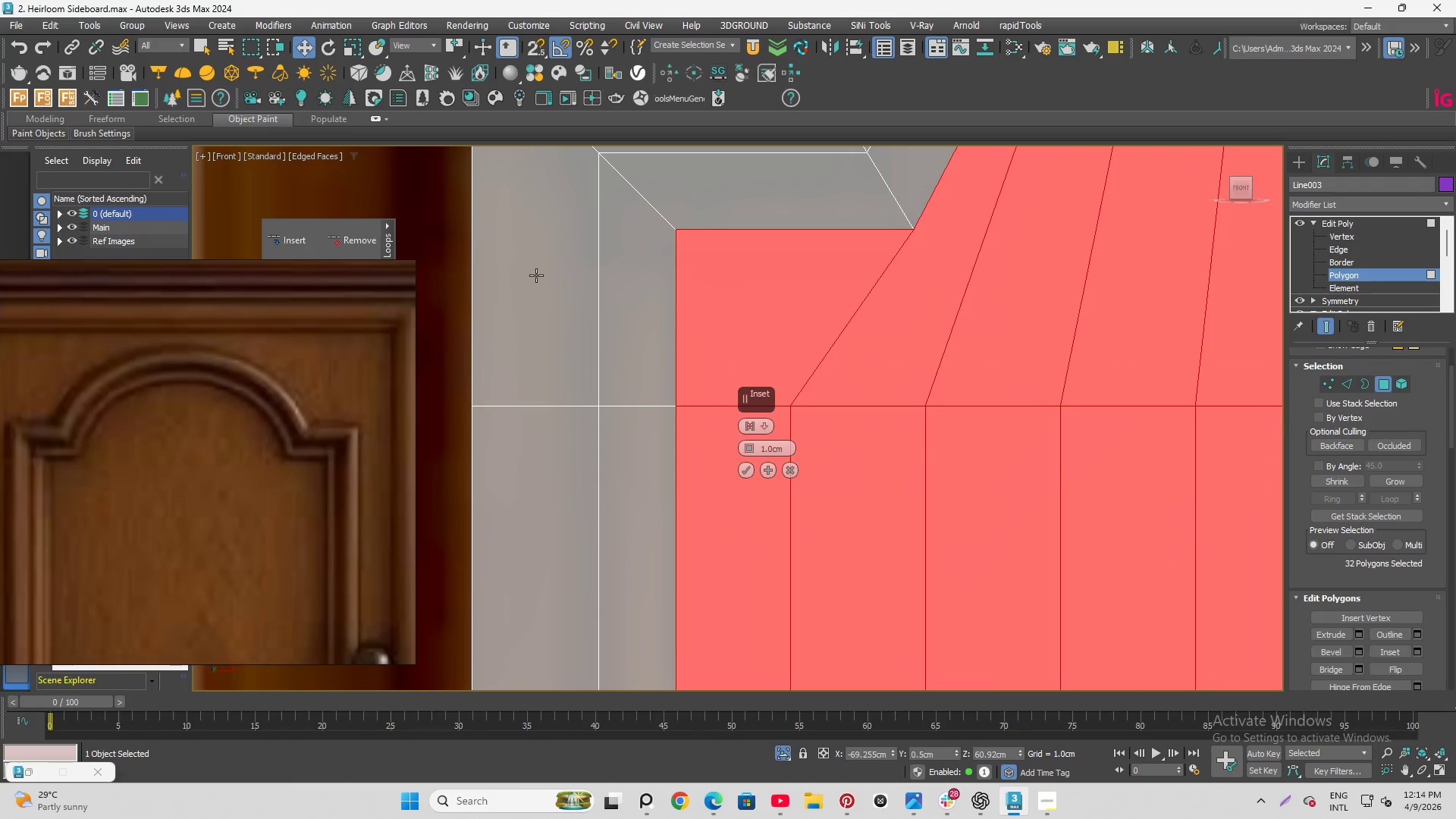 
scroll: coordinate [613, 315], scroll_direction: down, amount: 4.0
 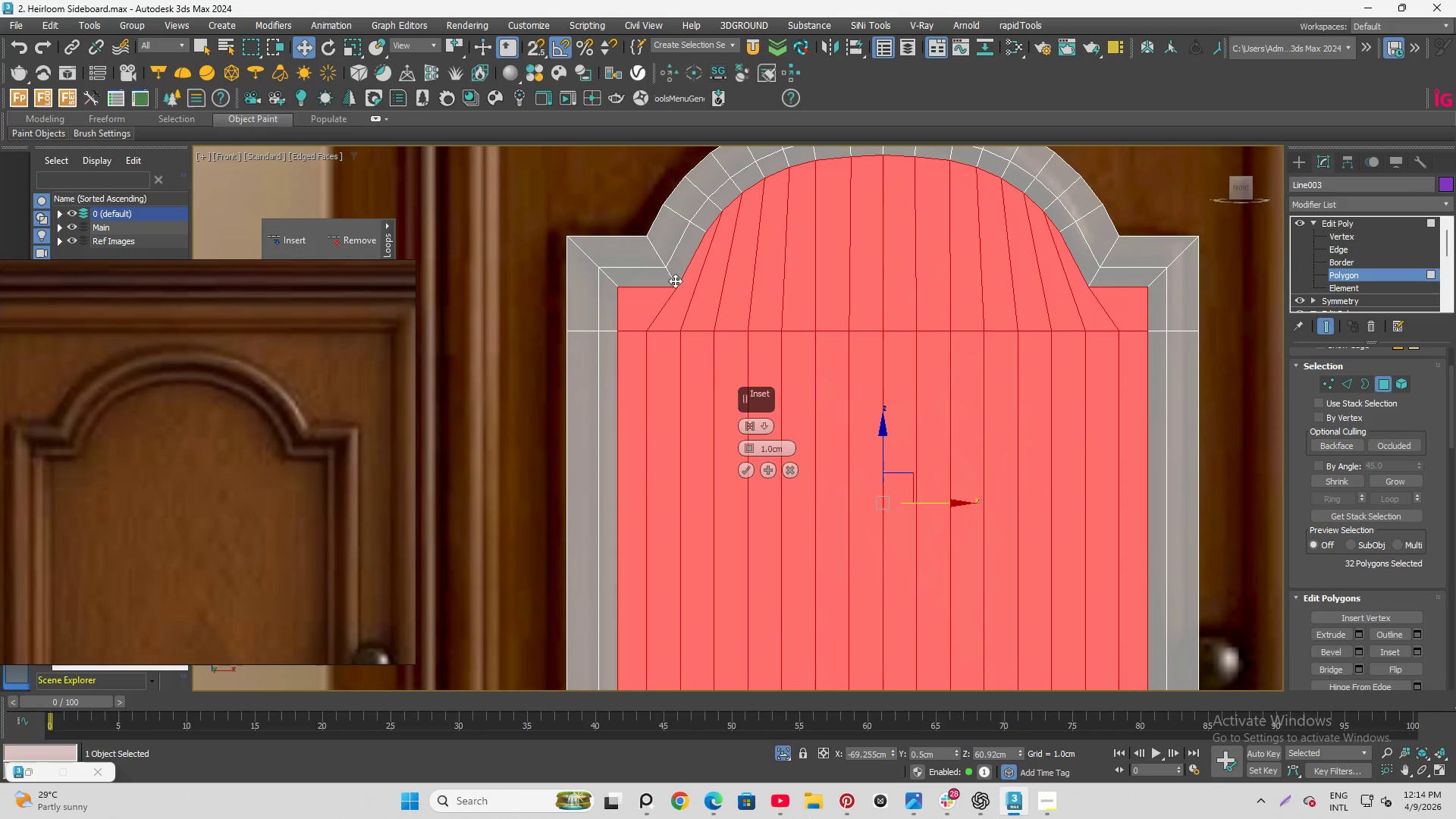 
scroll: coordinate [662, 299], scroll_direction: up, amount: 1.0
 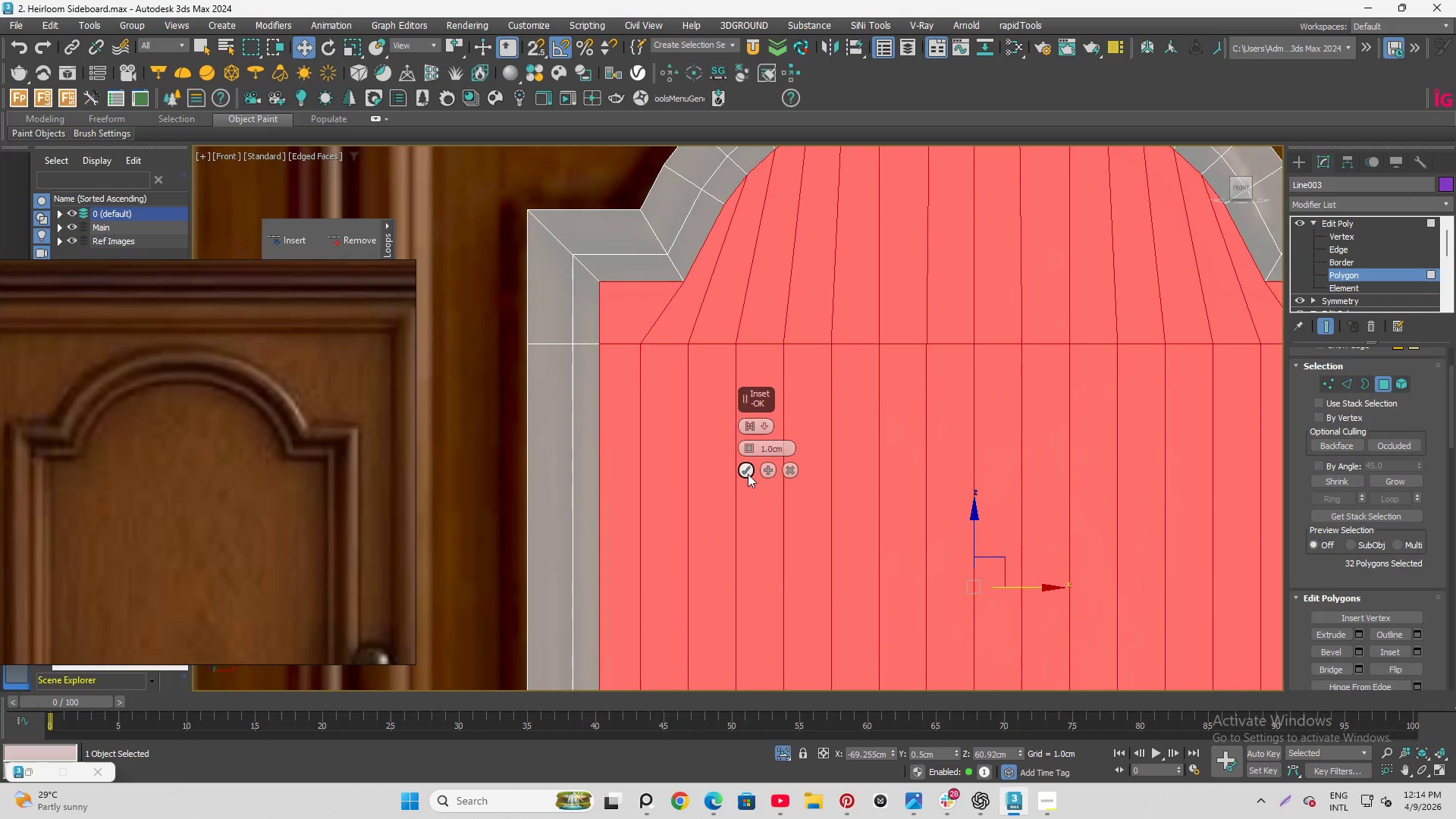 
left_click([748, 474])
 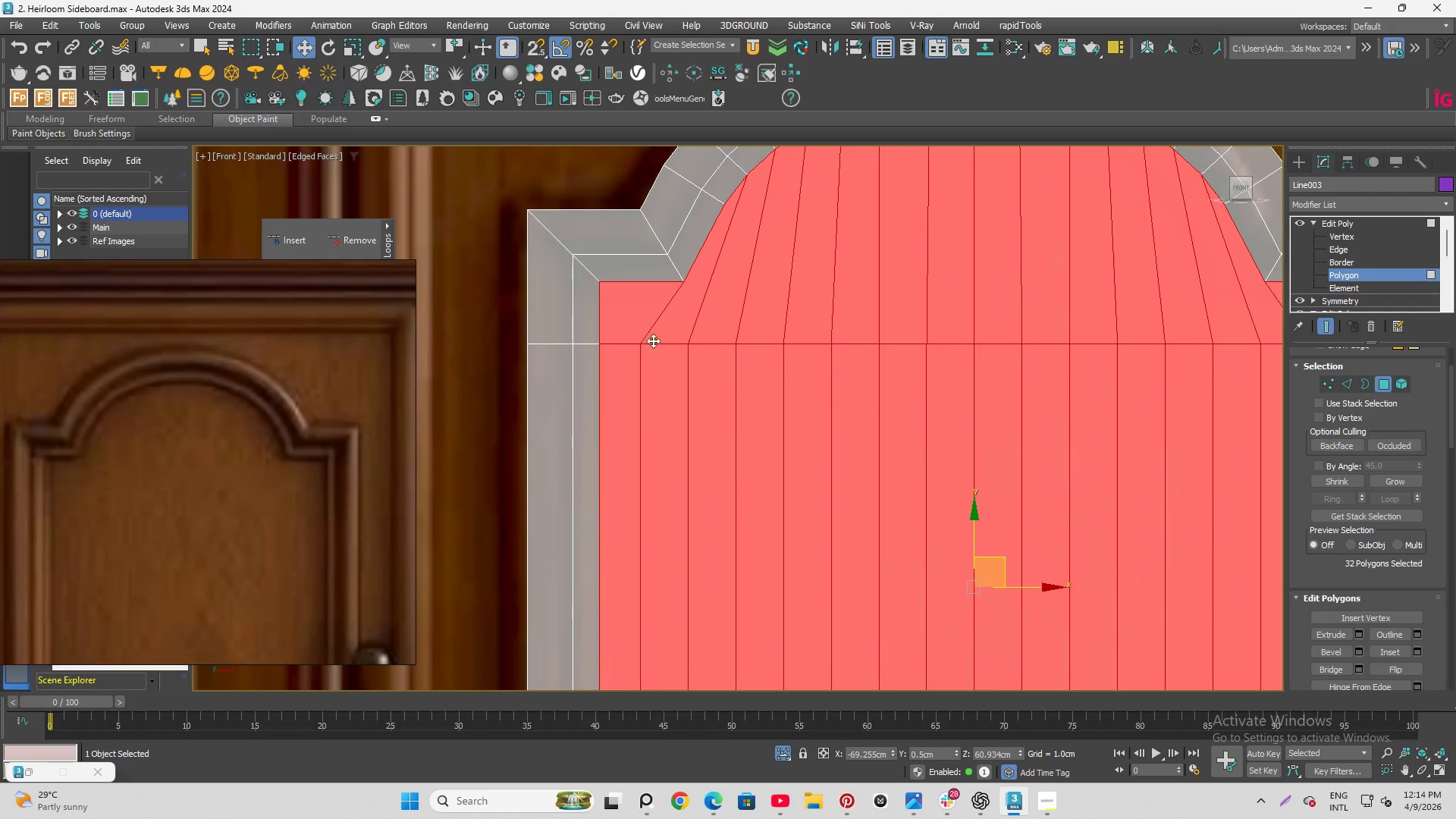 
hold_key(key=AltLeft, duration=0.75)
 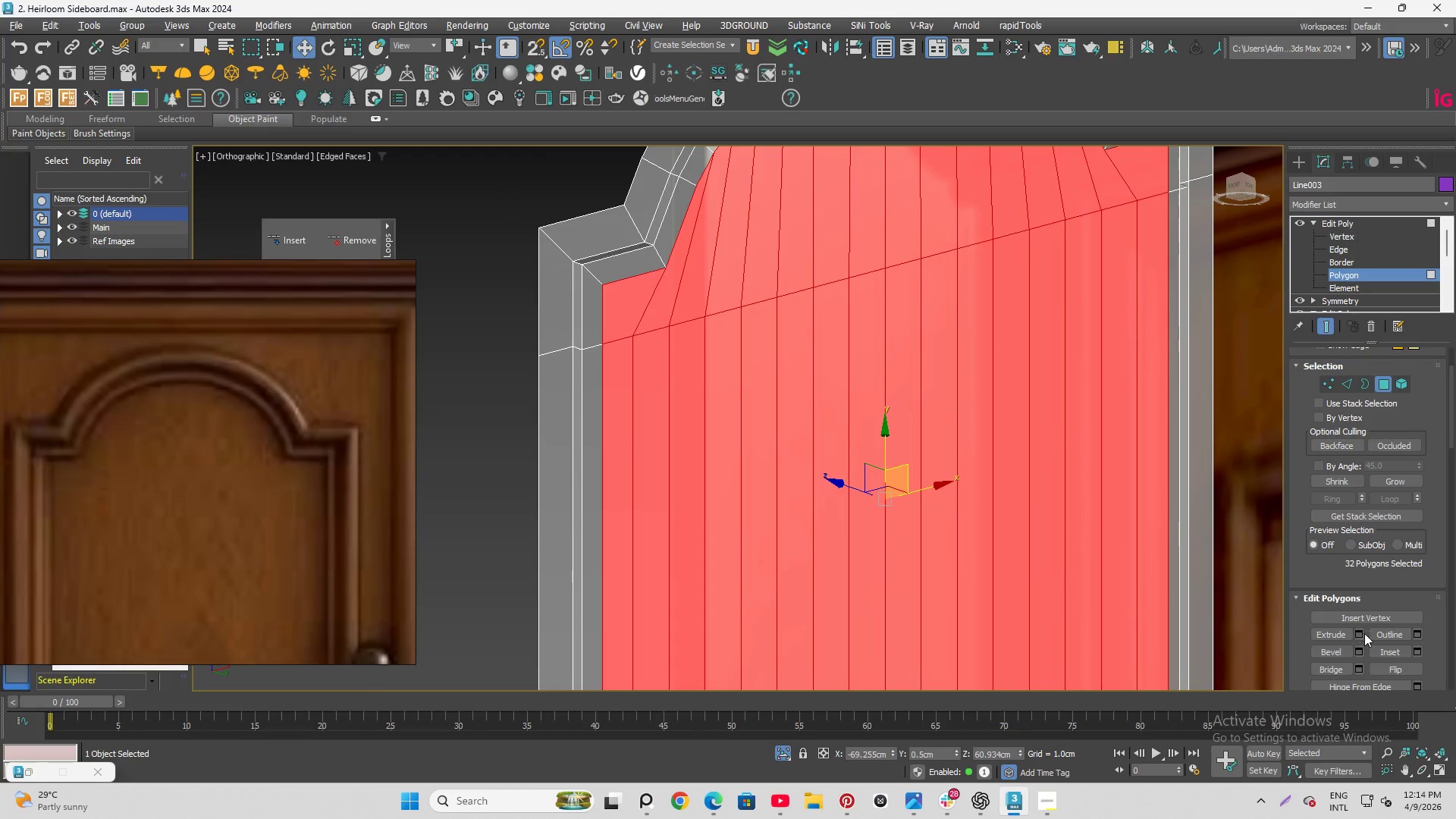 
left_click([1357, 633])
 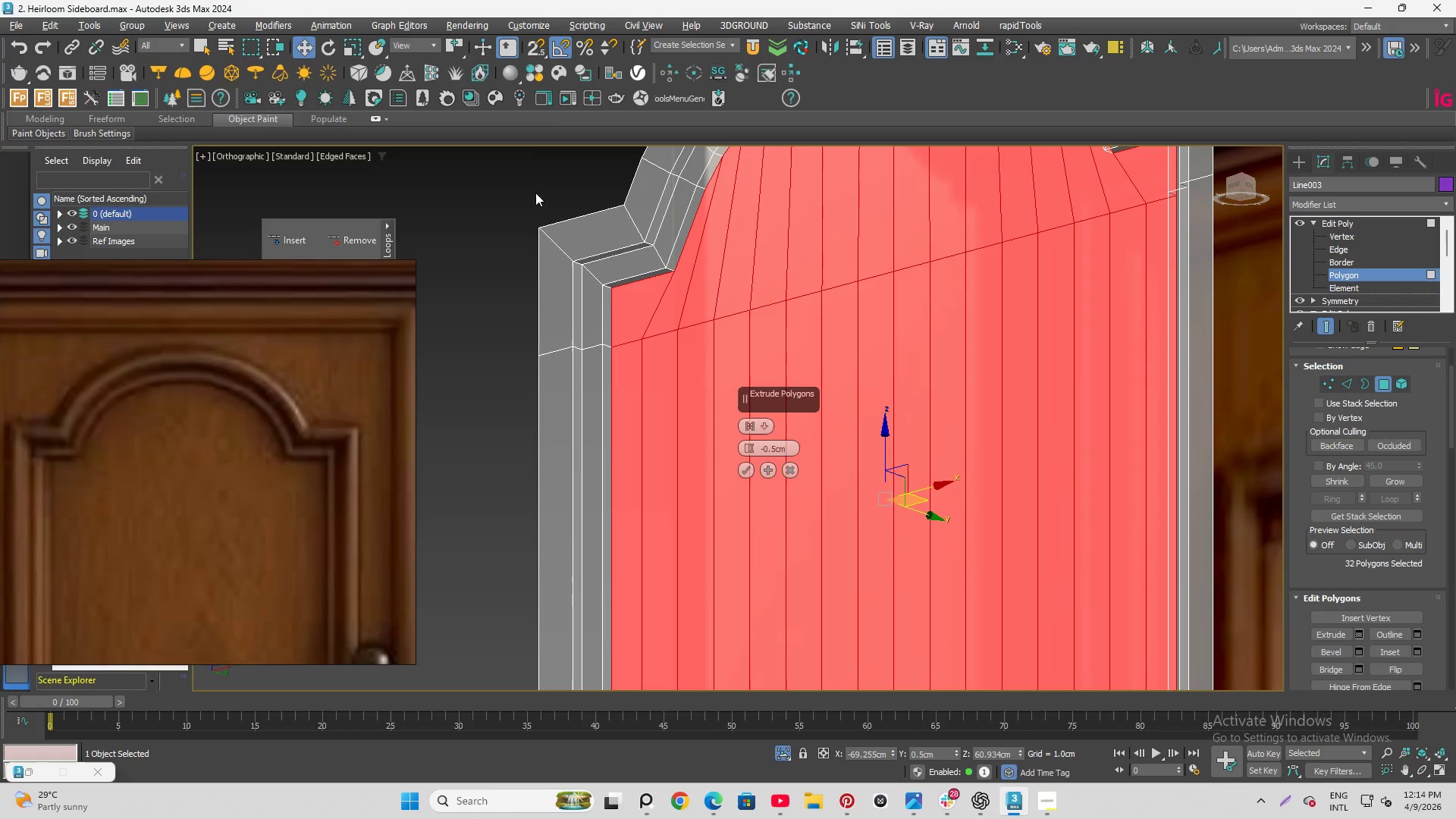 
scroll: coordinate [612, 251], scroll_direction: up, amount: 2.0
 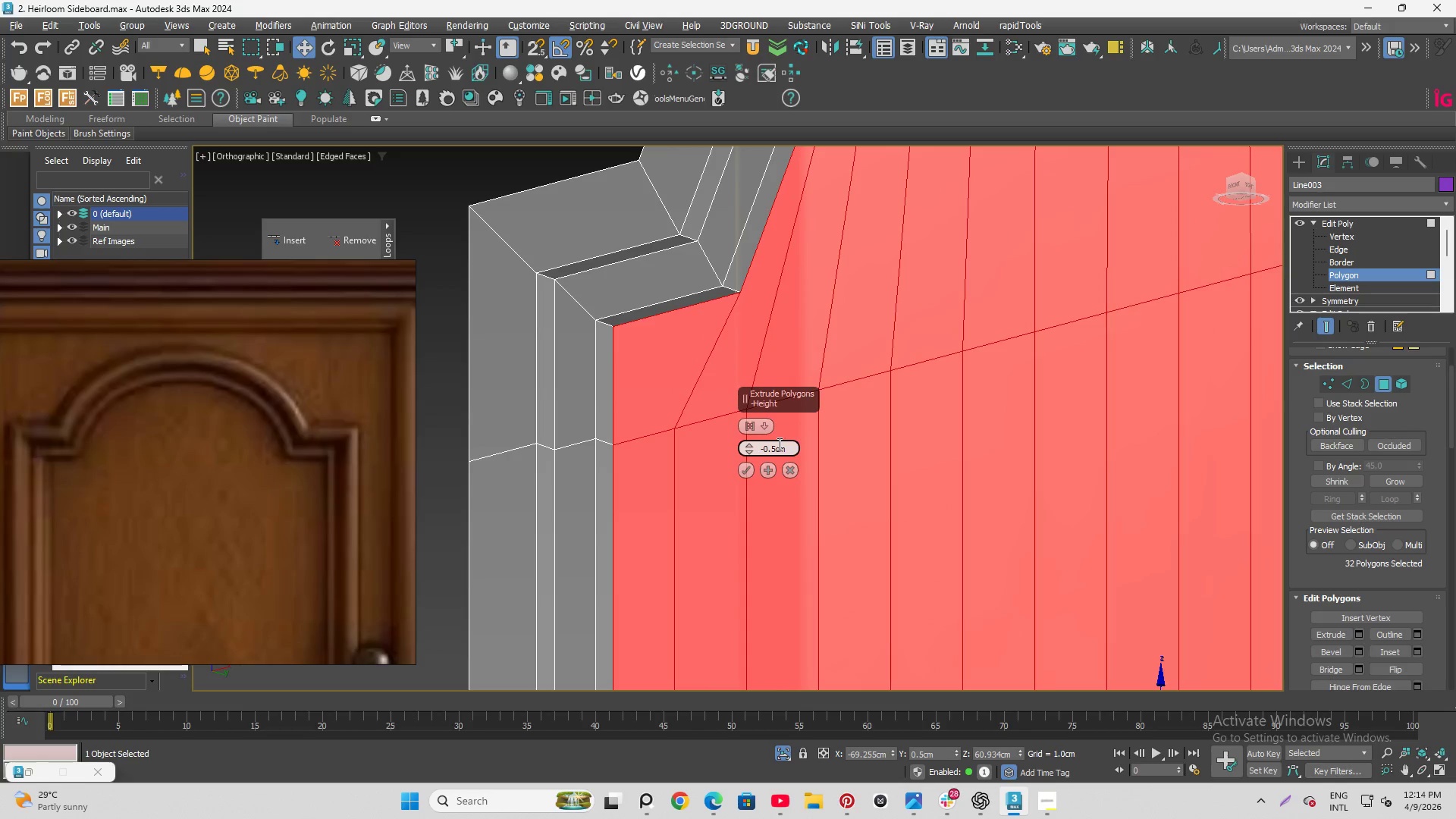 
left_click_drag(start_coordinate=[788, 447], to_coordinate=[771, 449])
 